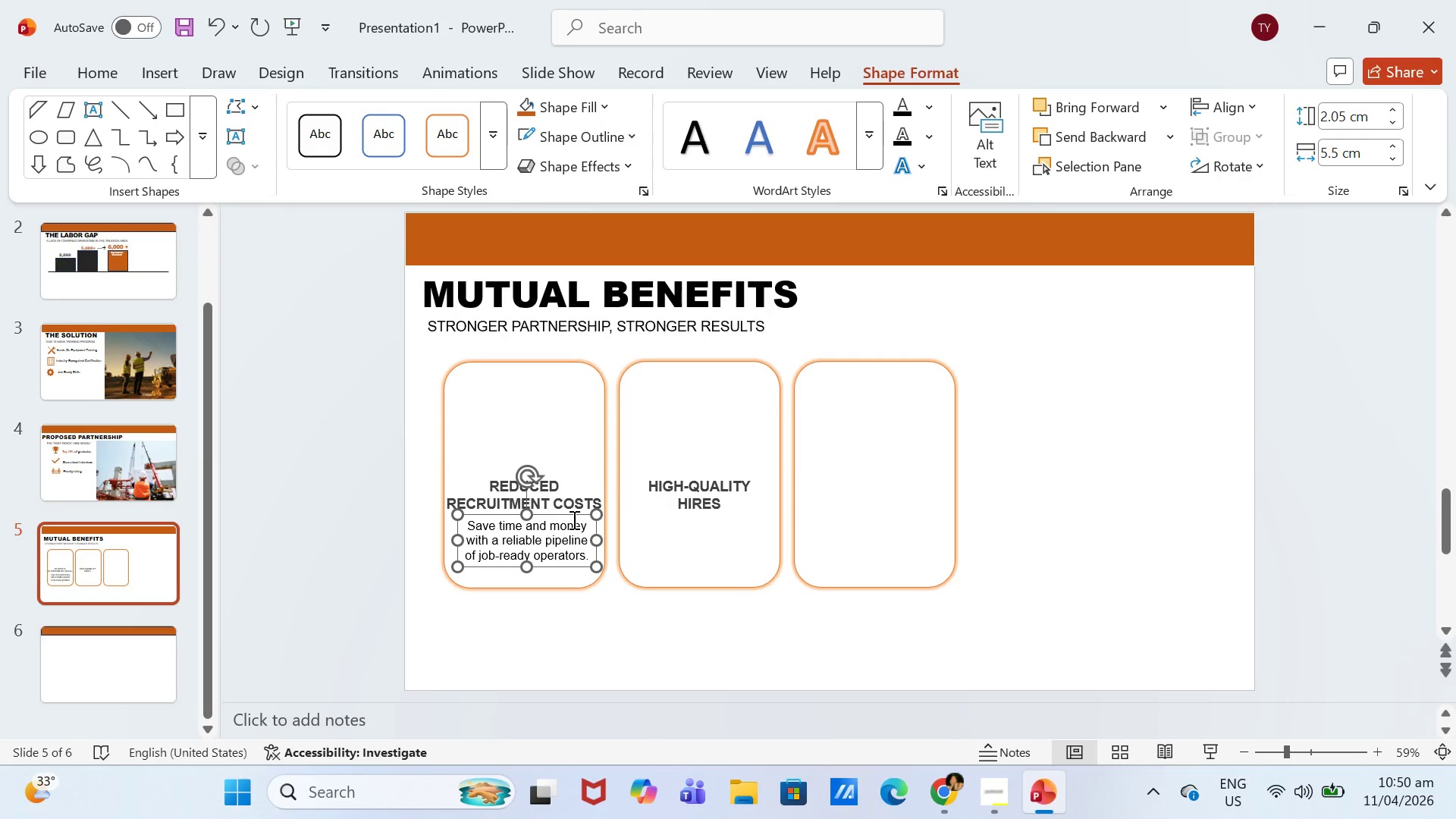 
key(Control+C)
 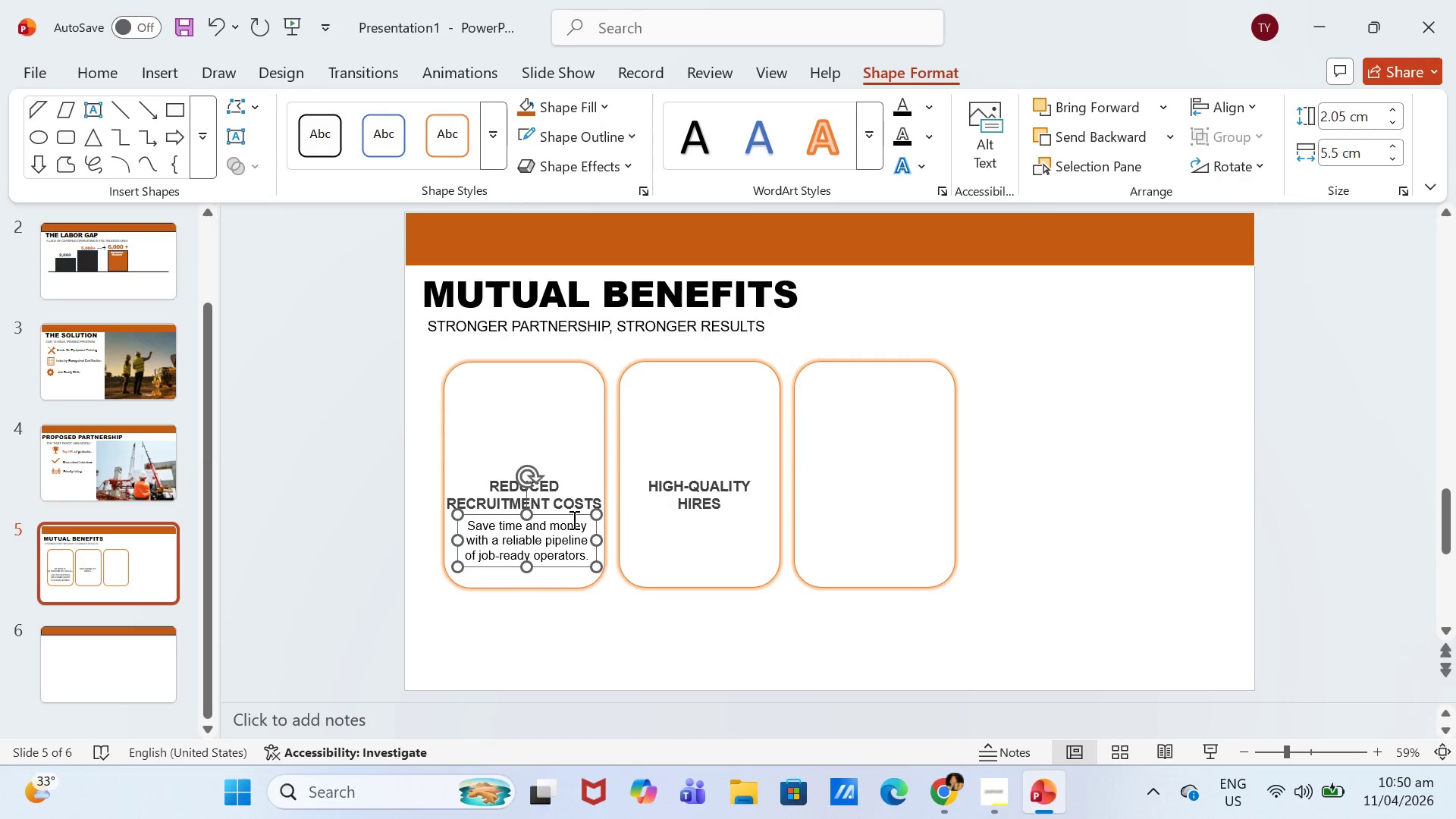 
key(Control+ControlLeft)
 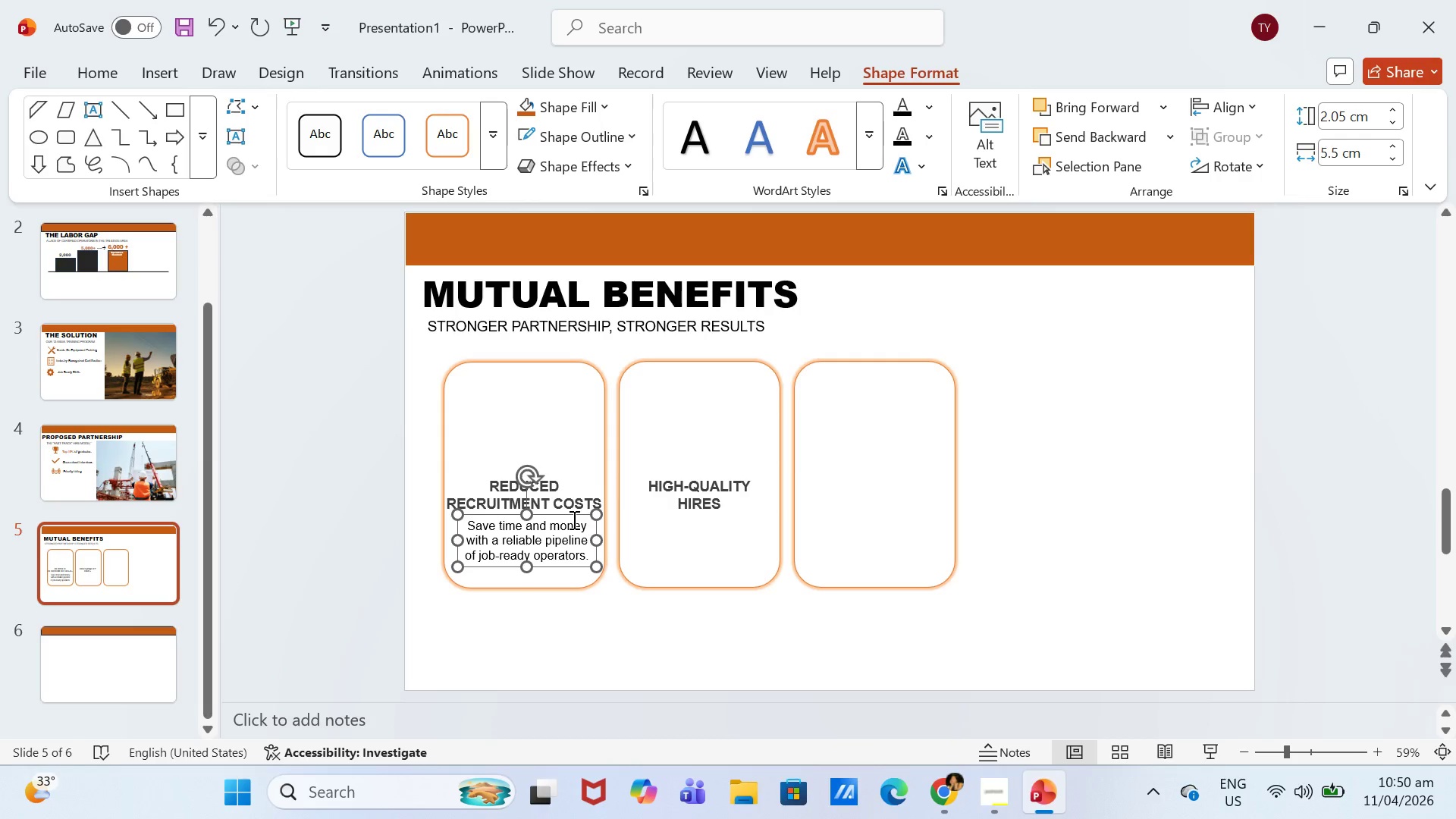 
key(Control+V)
 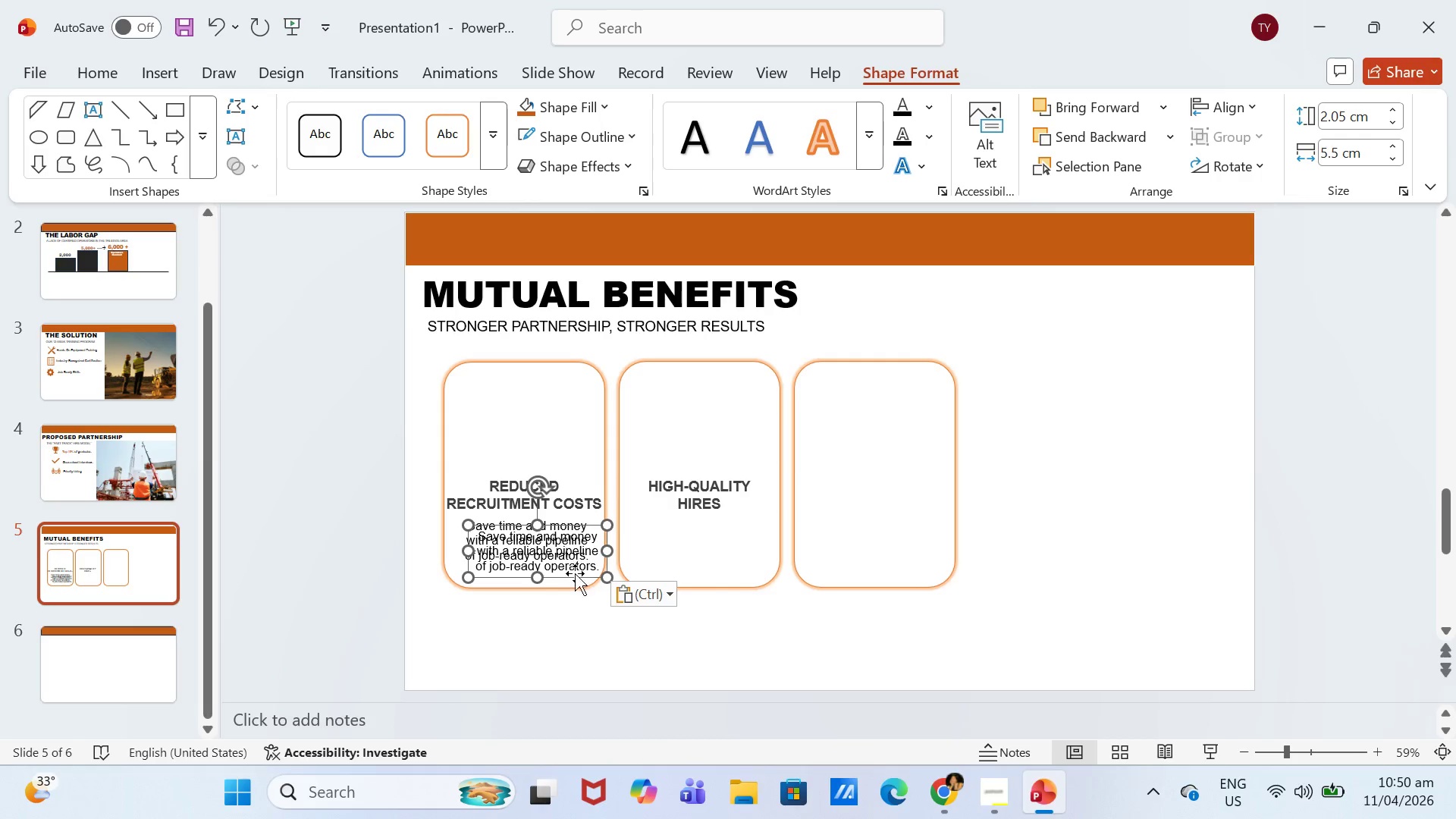 
left_click_drag(start_coordinate=[575, 575], to_coordinate=[708, 558])
 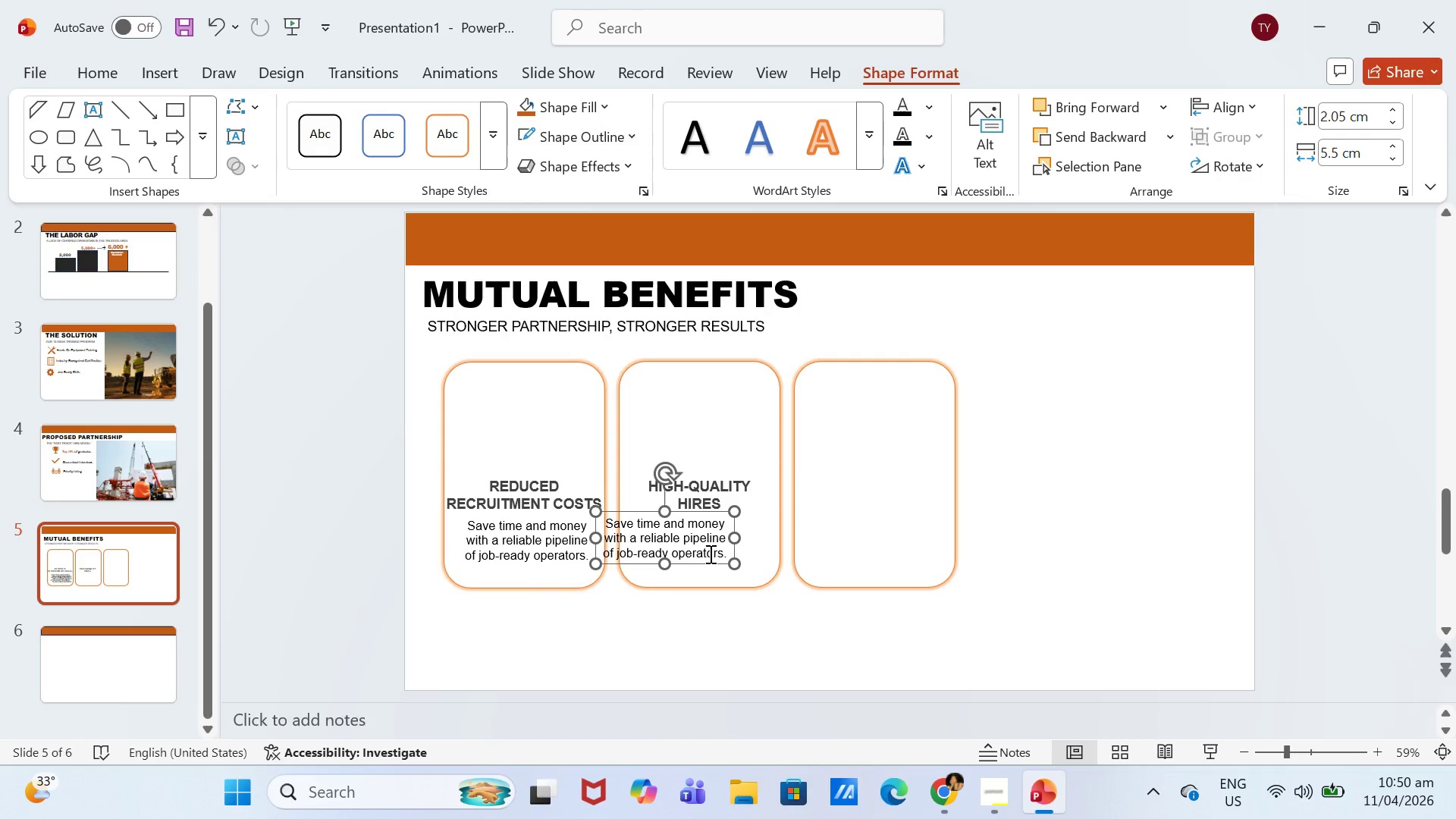 
left_click([709, 554])
 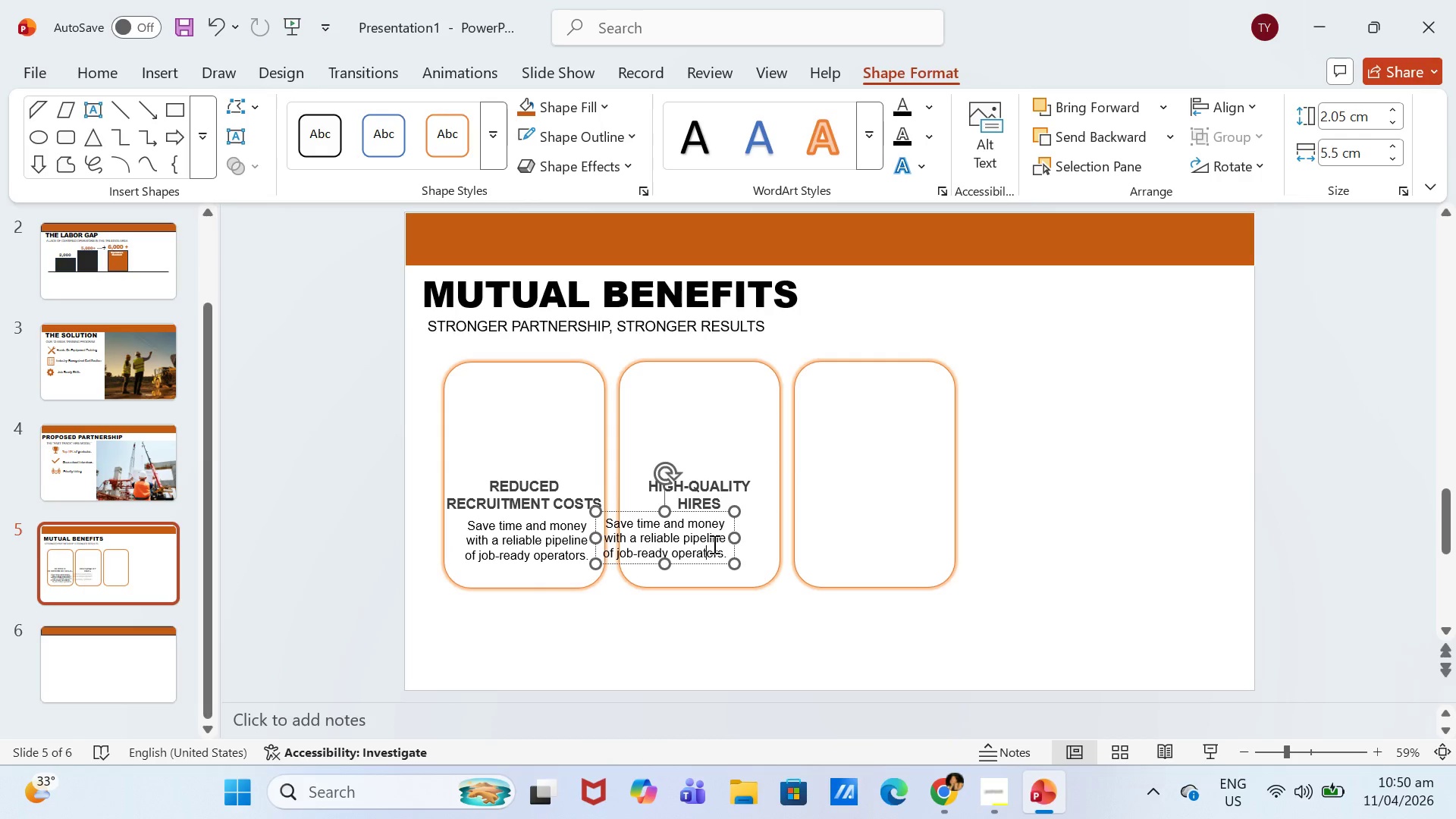 
key(Control+A)
 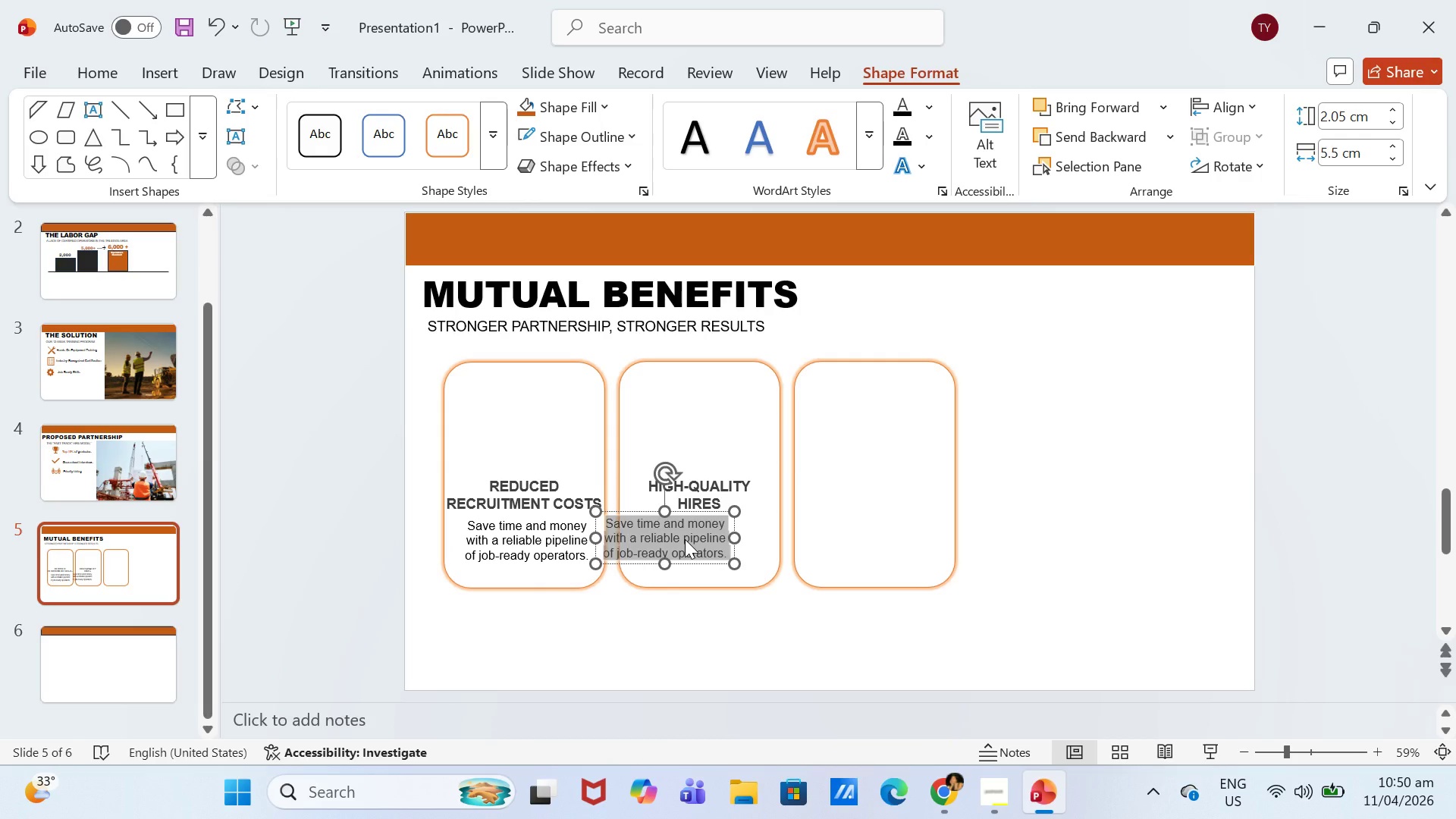 
type(Pre)
 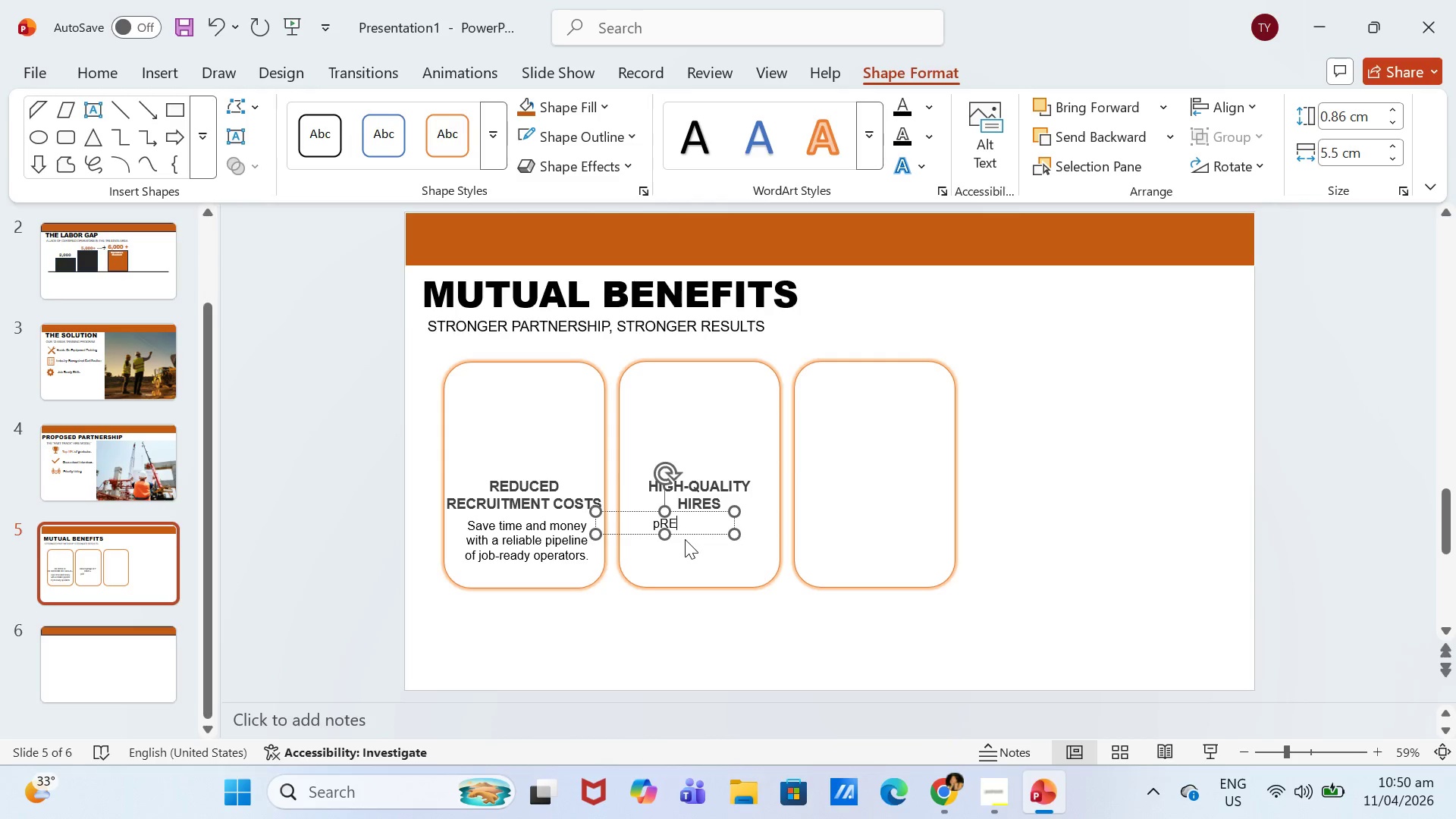 
wait(16.62)
 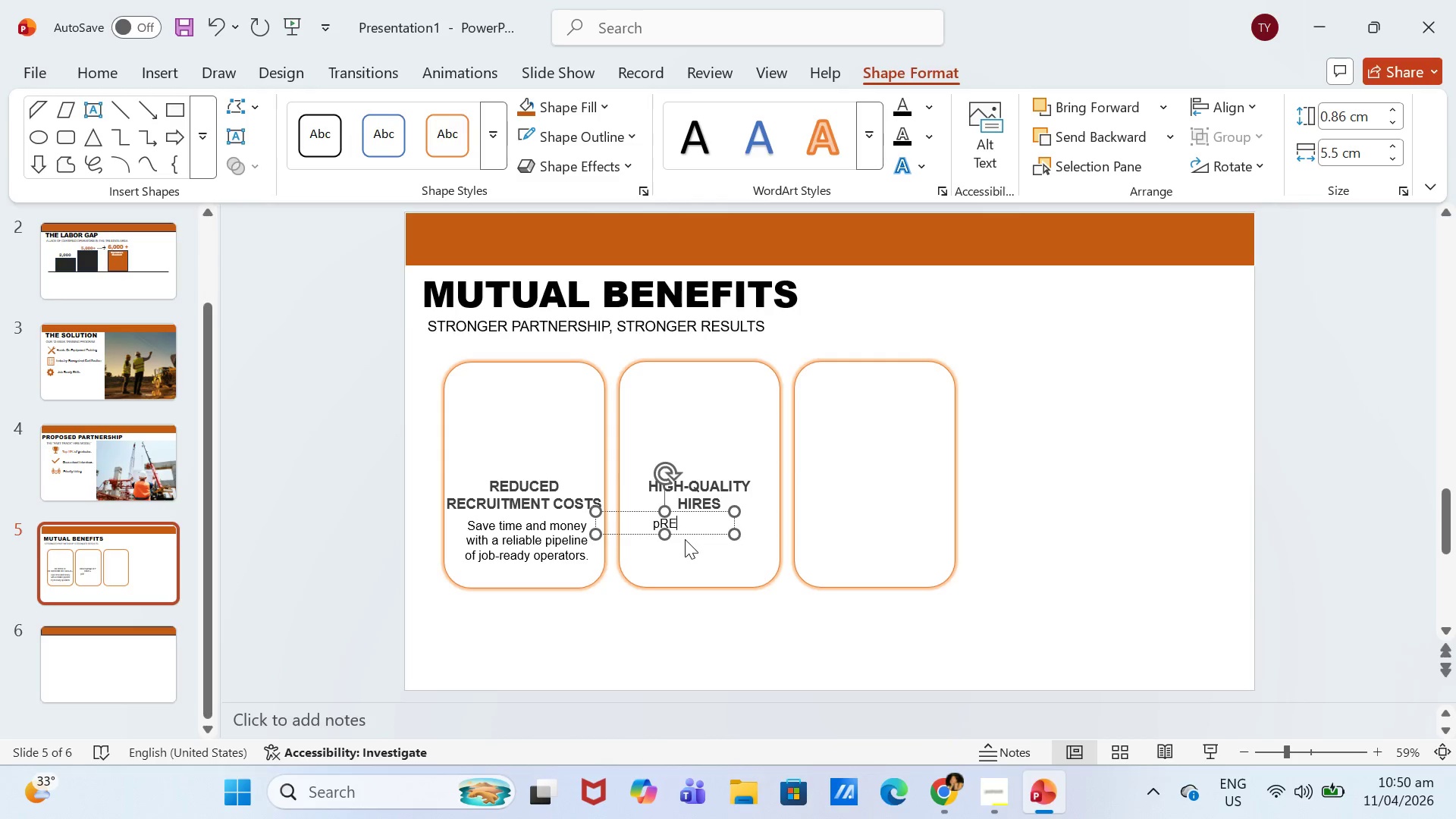 
key(Backspace)
key(Backspace)
key(Backspace)
type(Pre-ventted, trained, and certified operators who are ready to perform)
 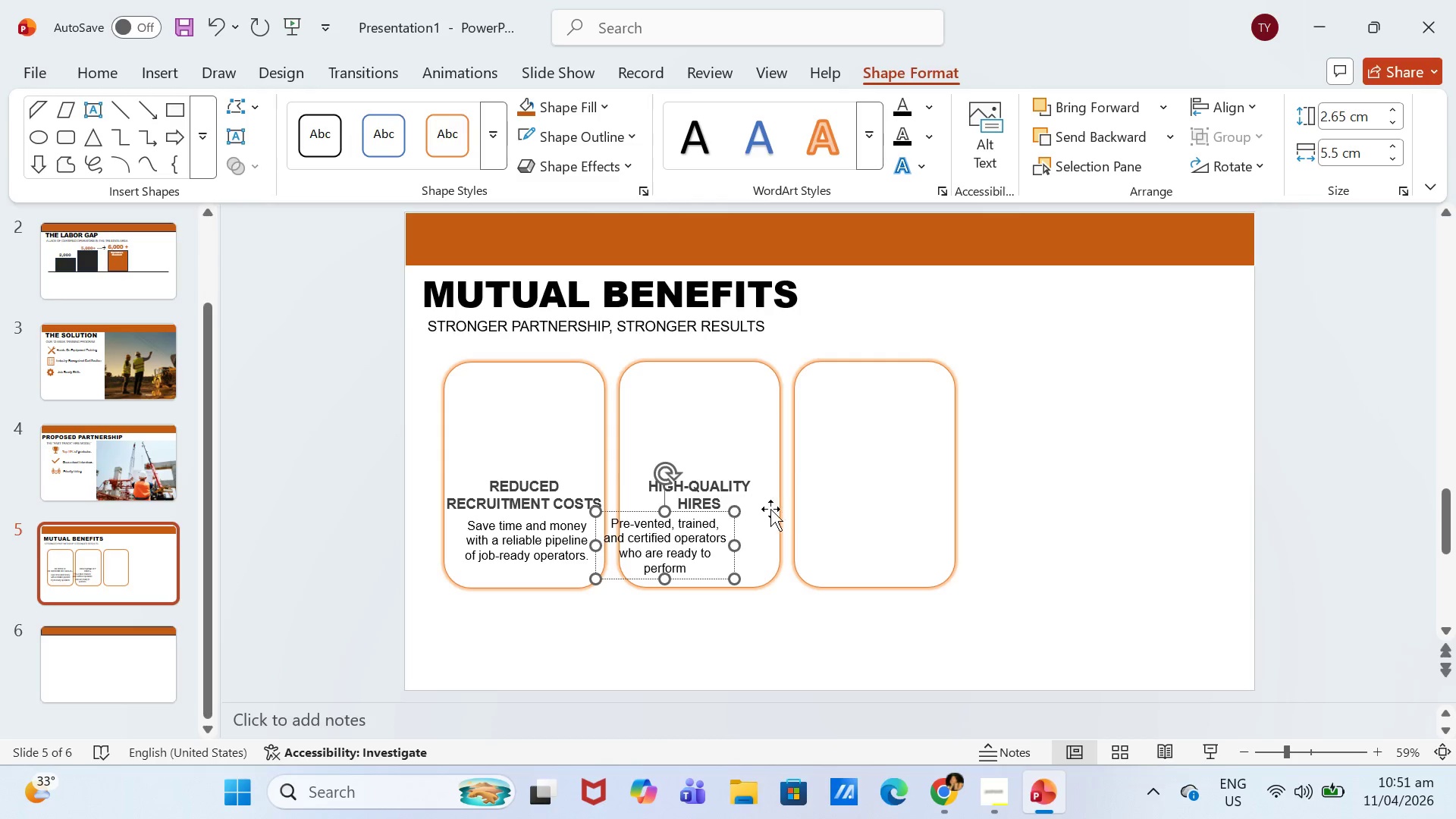 
key(Period)
 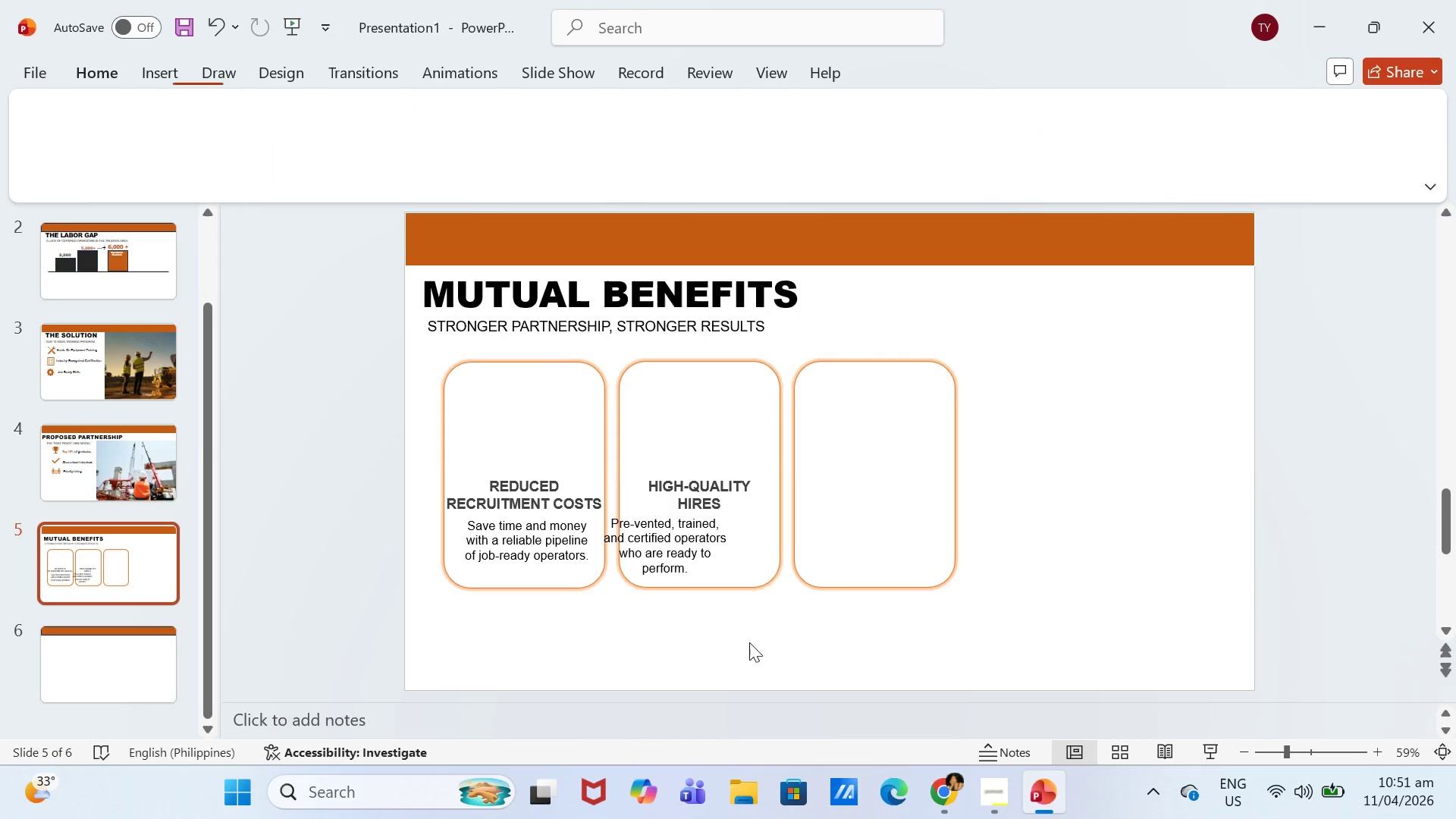 
double_click([736, 576])
 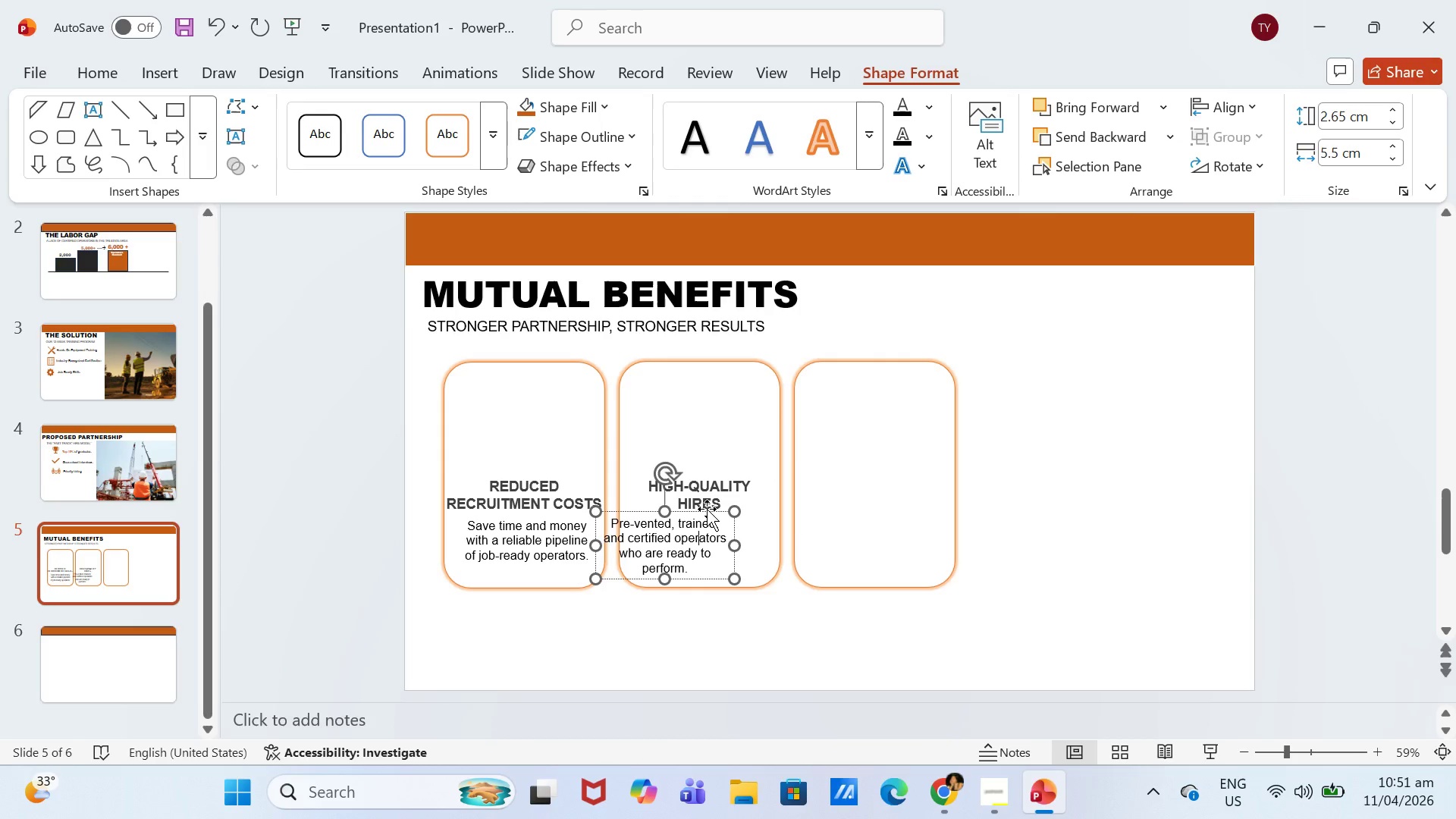 
left_click_drag(start_coordinate=[711, 509], to_coordinate=[746, 515])
 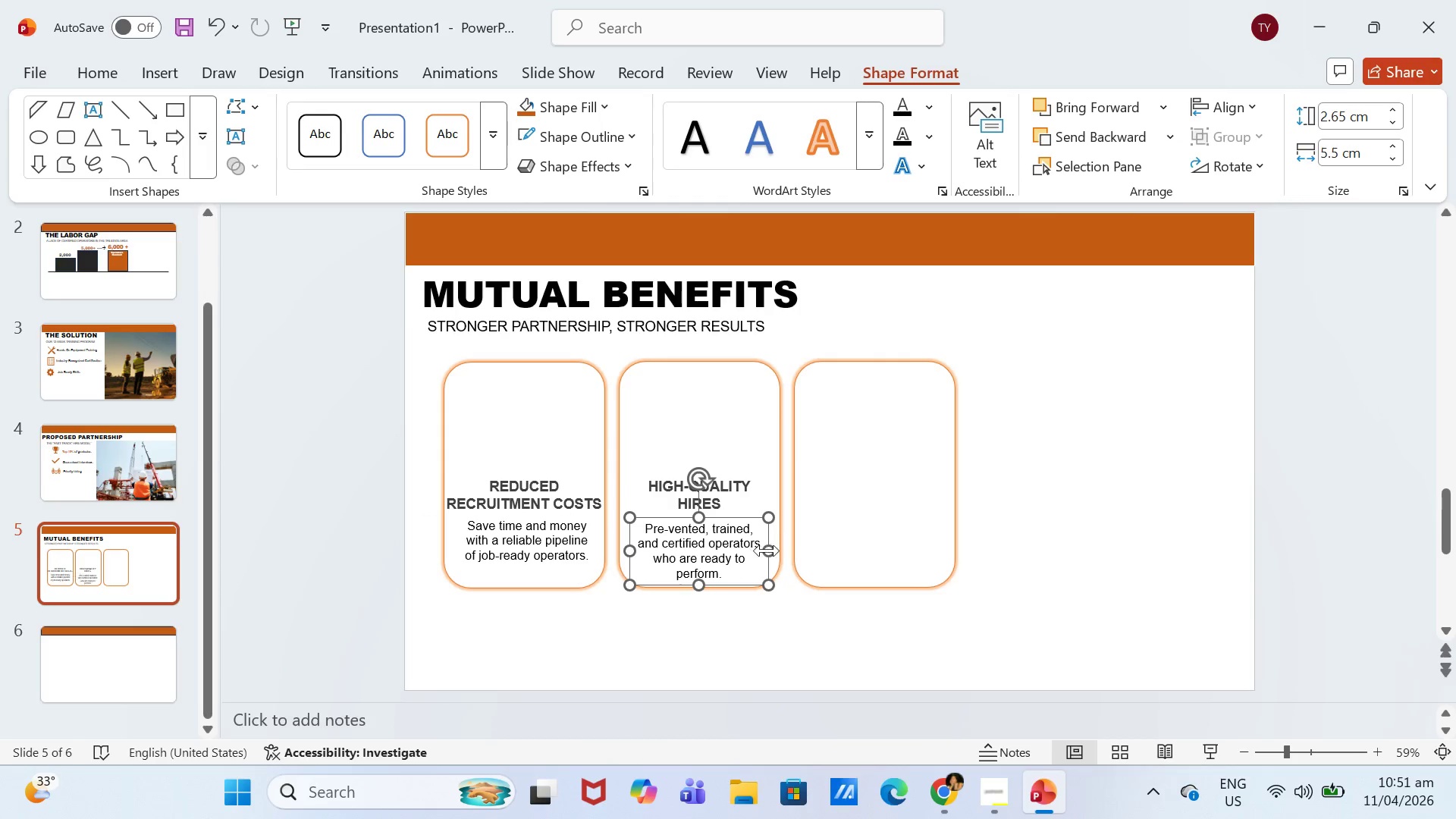 
left_click_drag(start_coordinate=[767, 551], to_coordinate=[782, 552])
 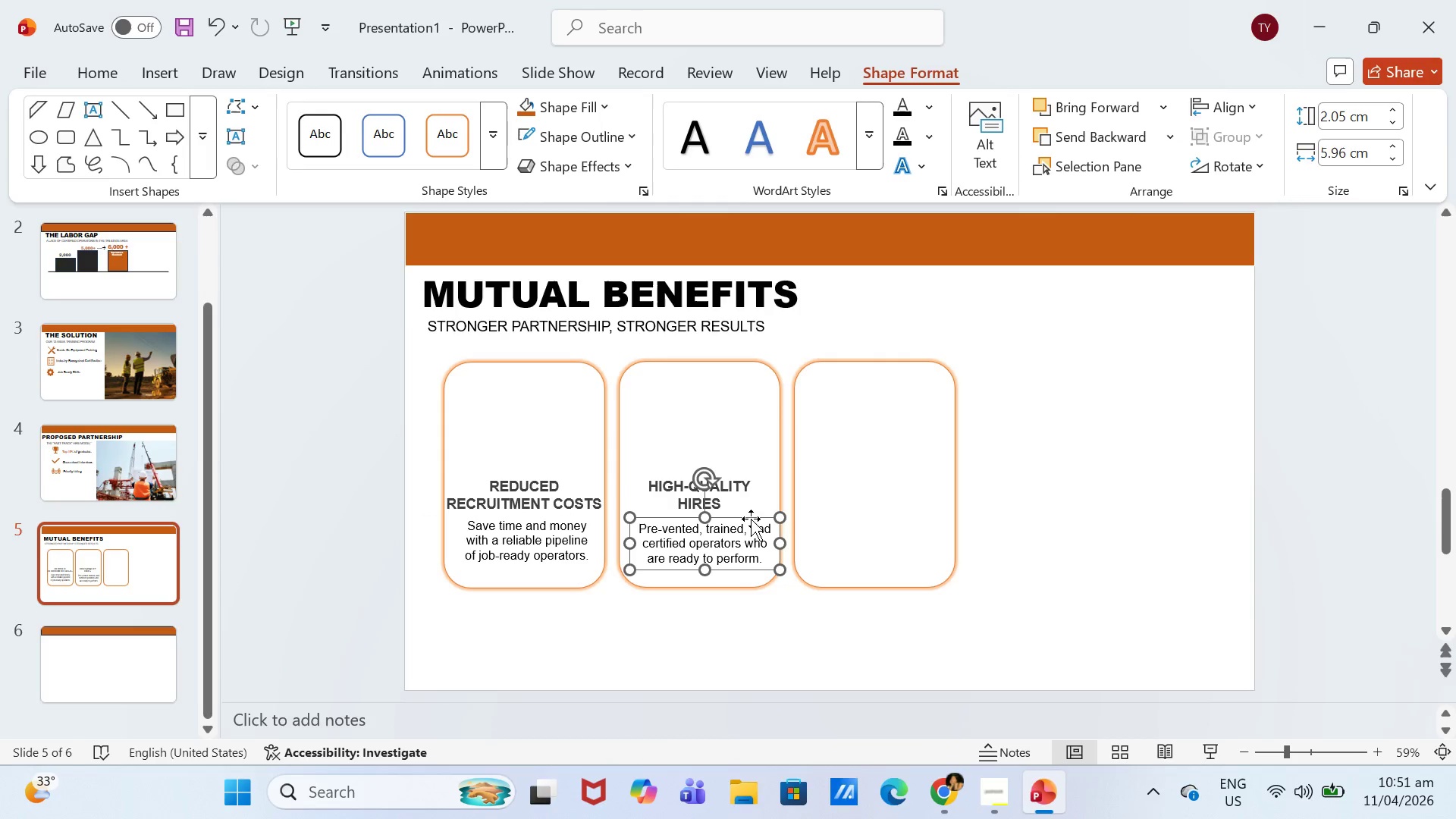 
left_click_drag(start_coordinate=[751, 519], to_coordinate=[747, 519])
 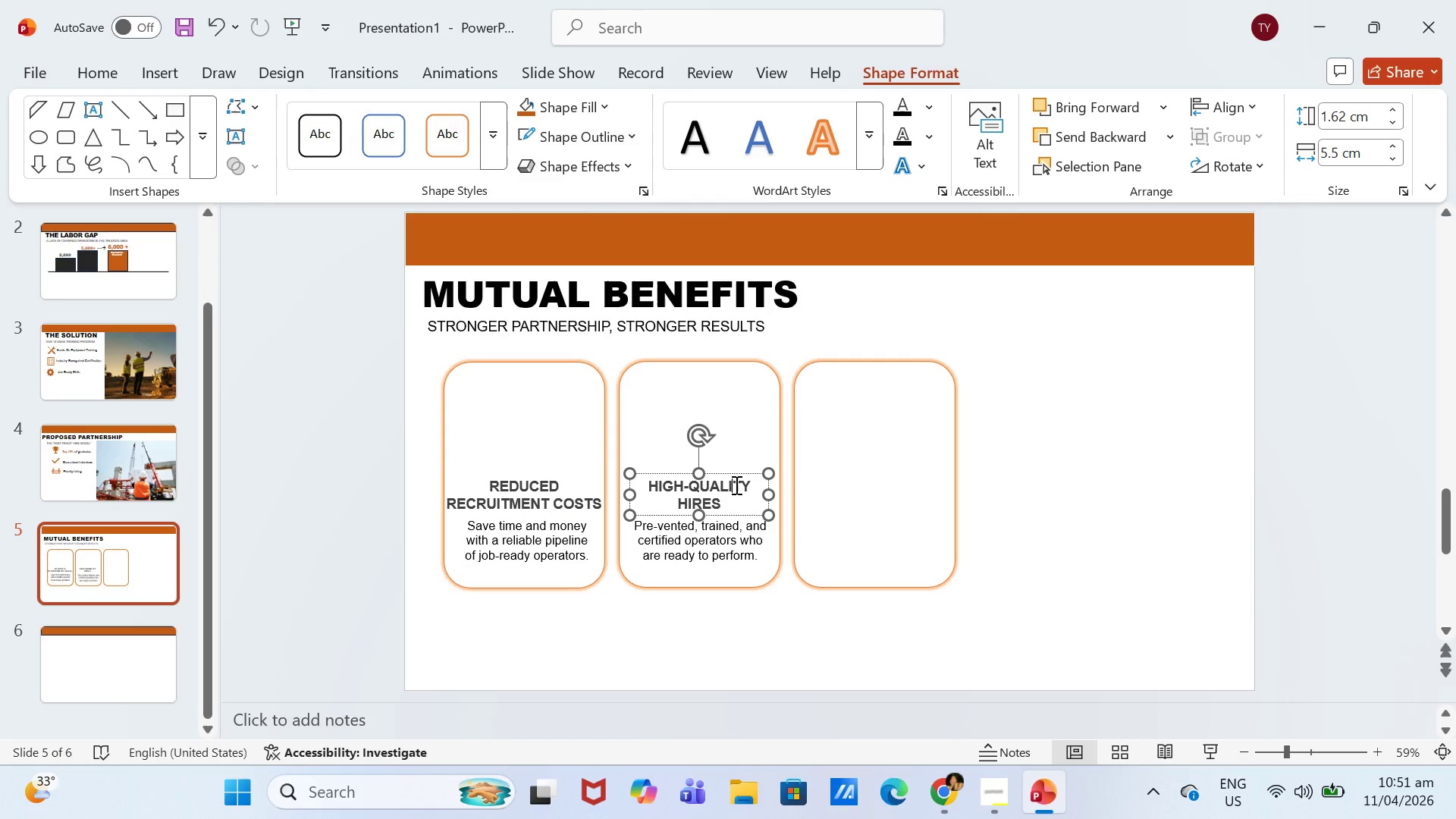 
left_click([735, 485])
 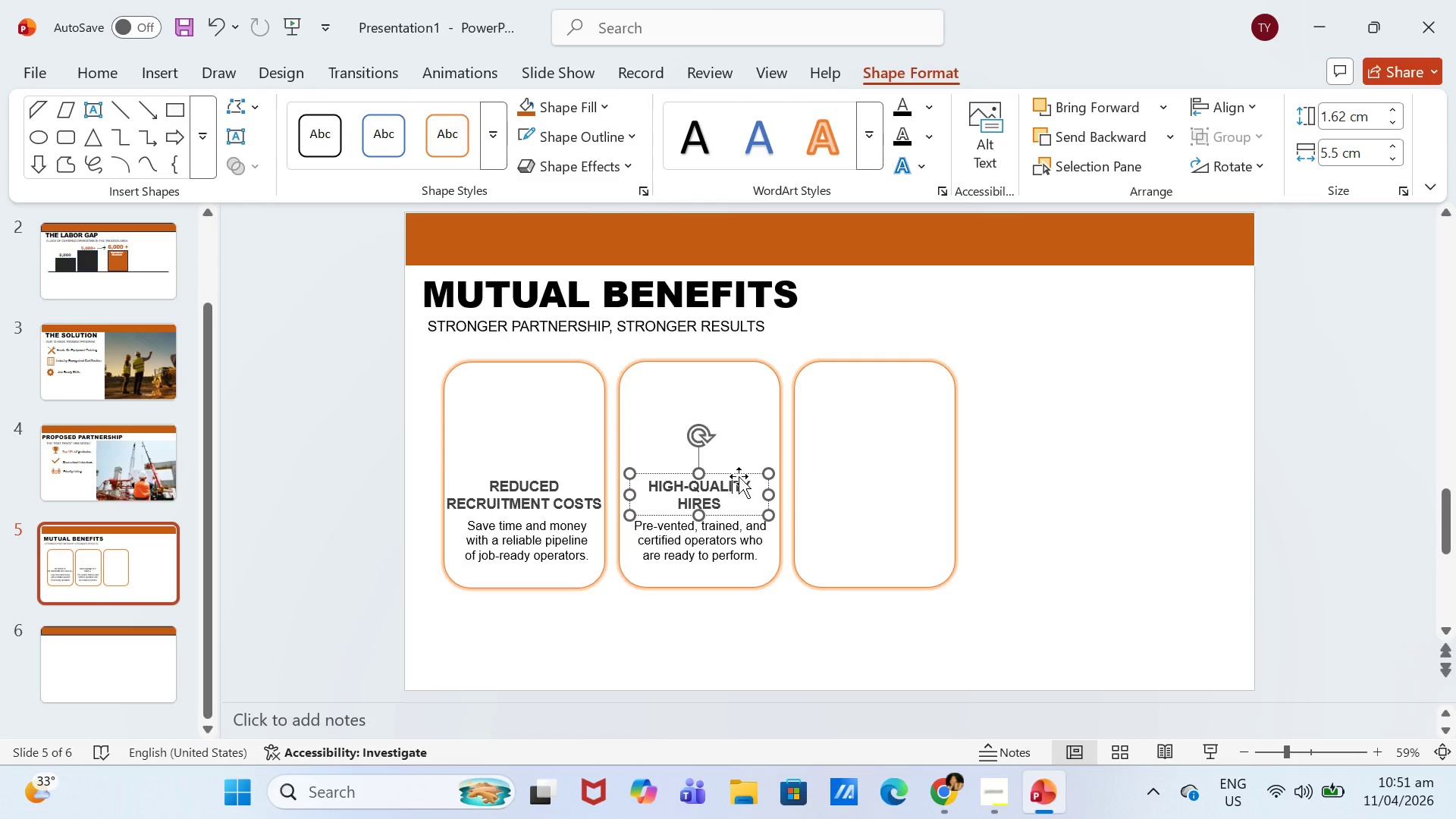 
left_click([739, 476])
 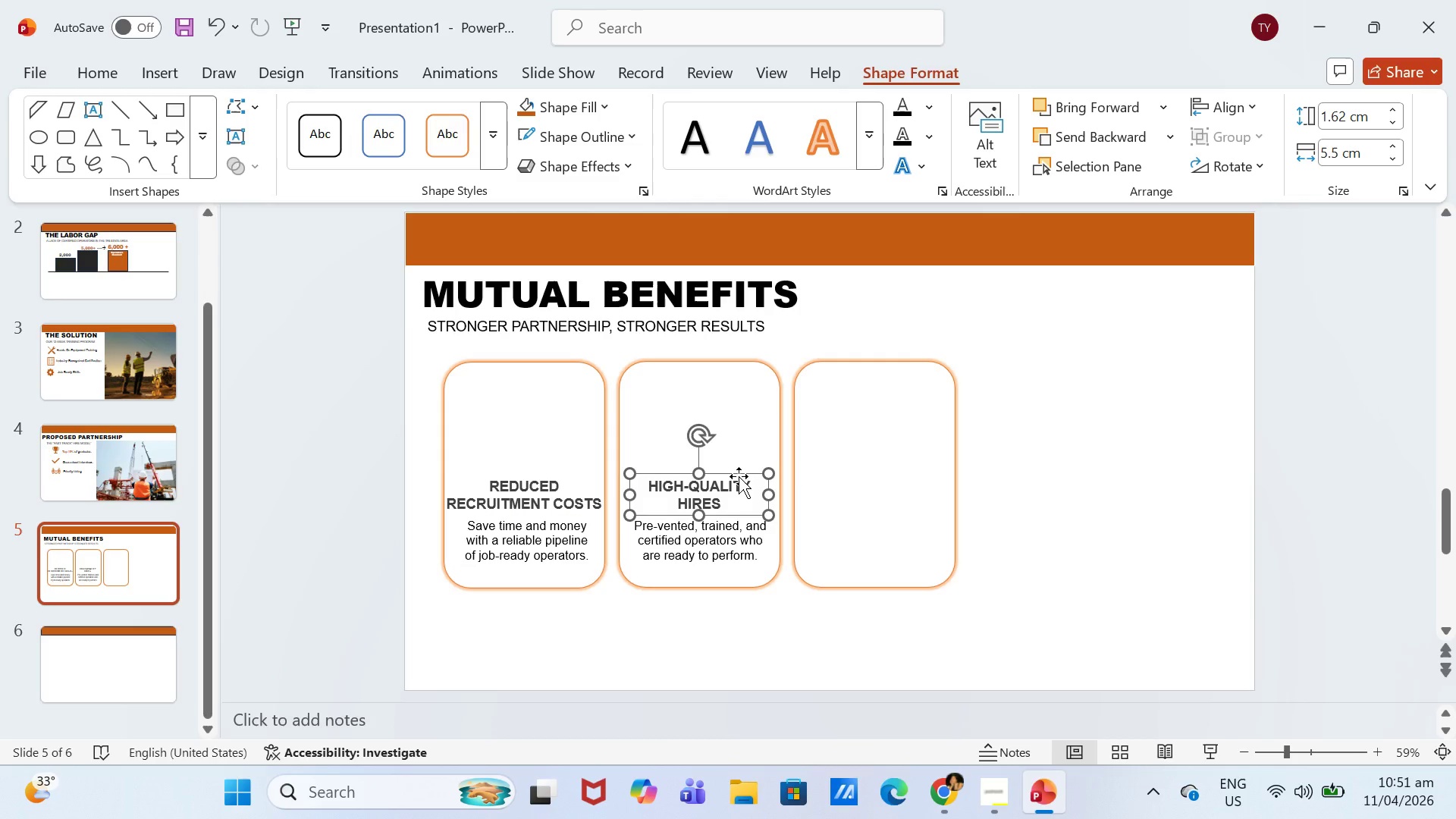 
key(Control+ControlLeft)
 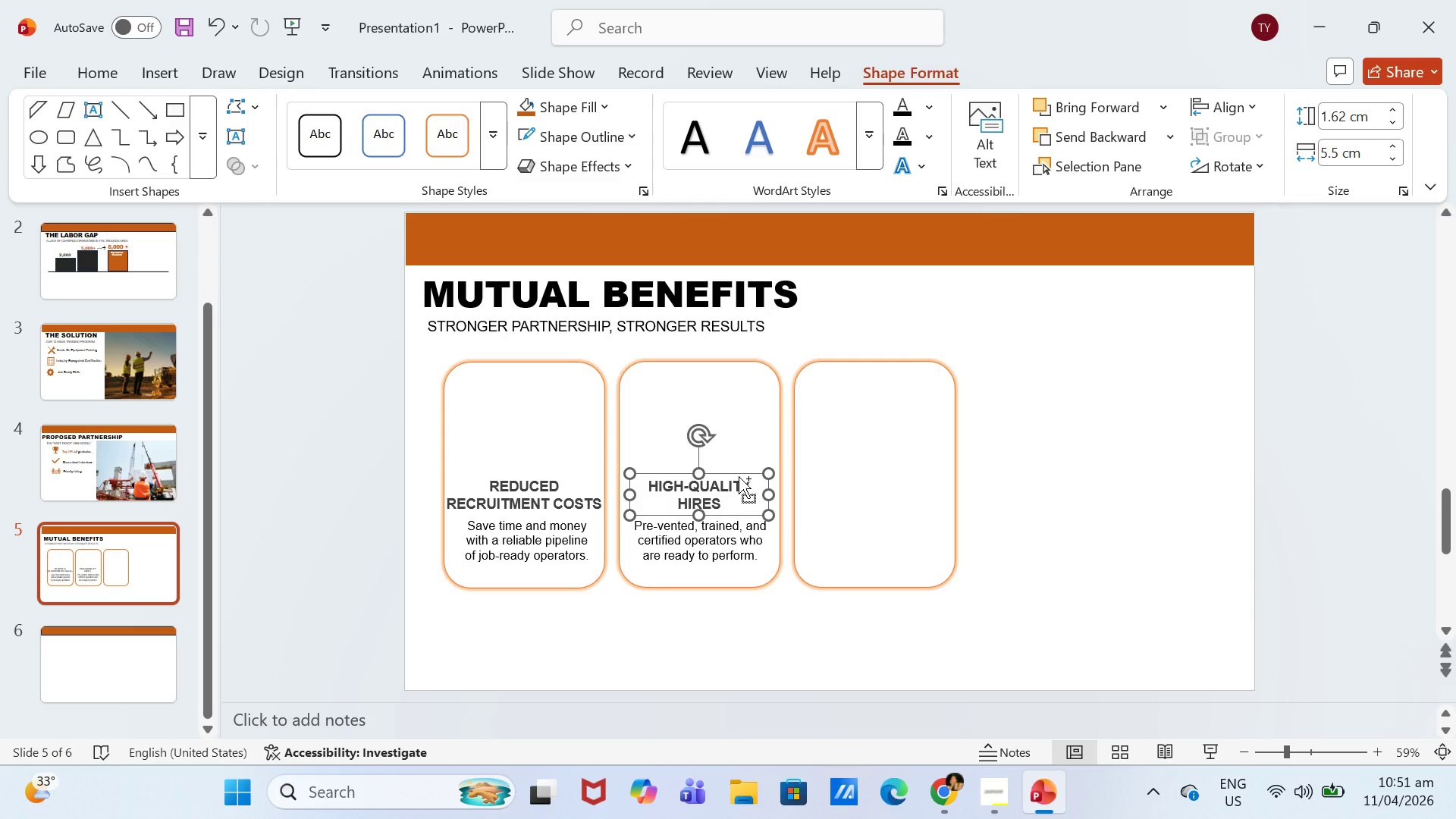 
key(Control+C)
 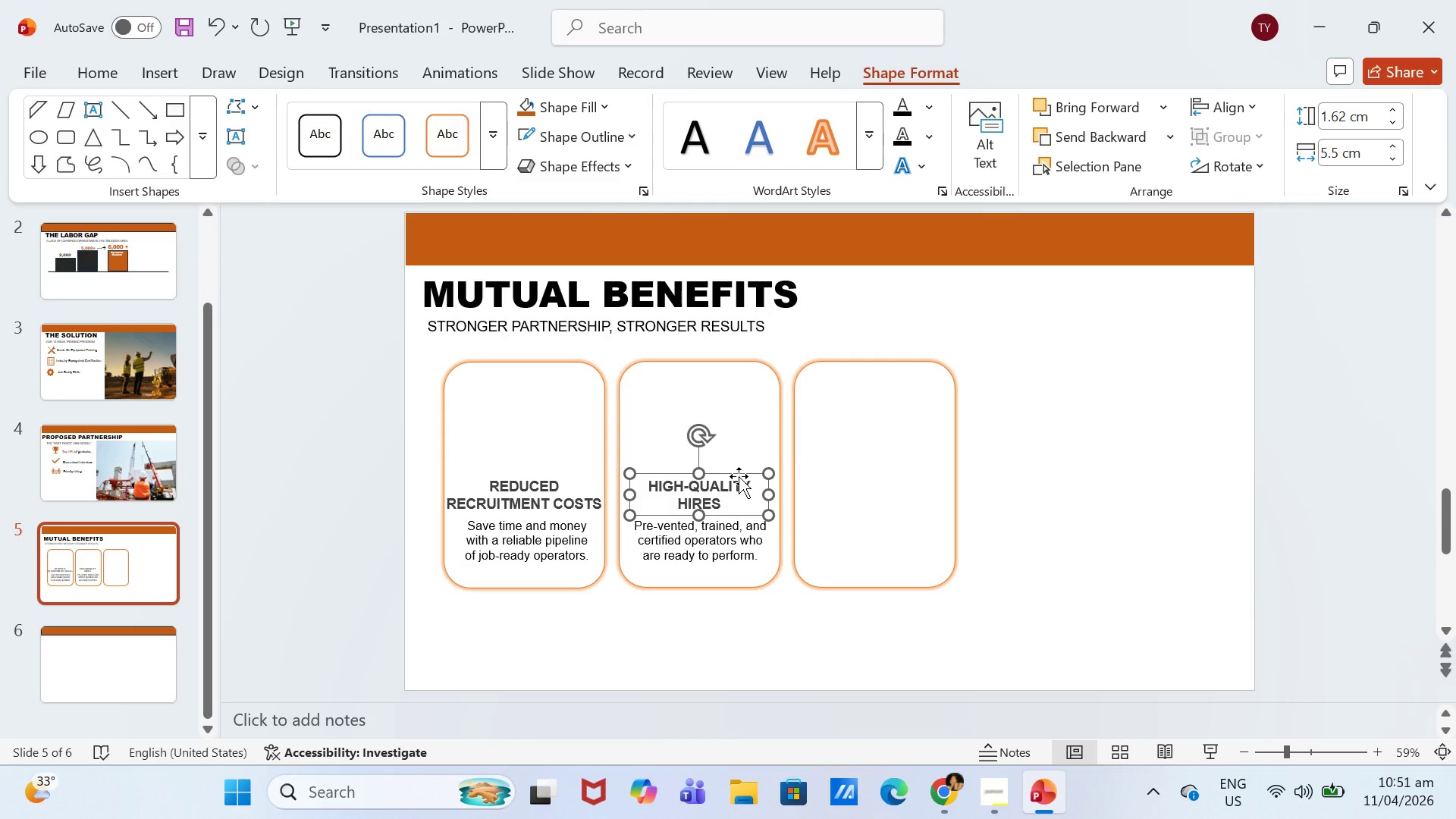 
key(Control+ControlLeft)
 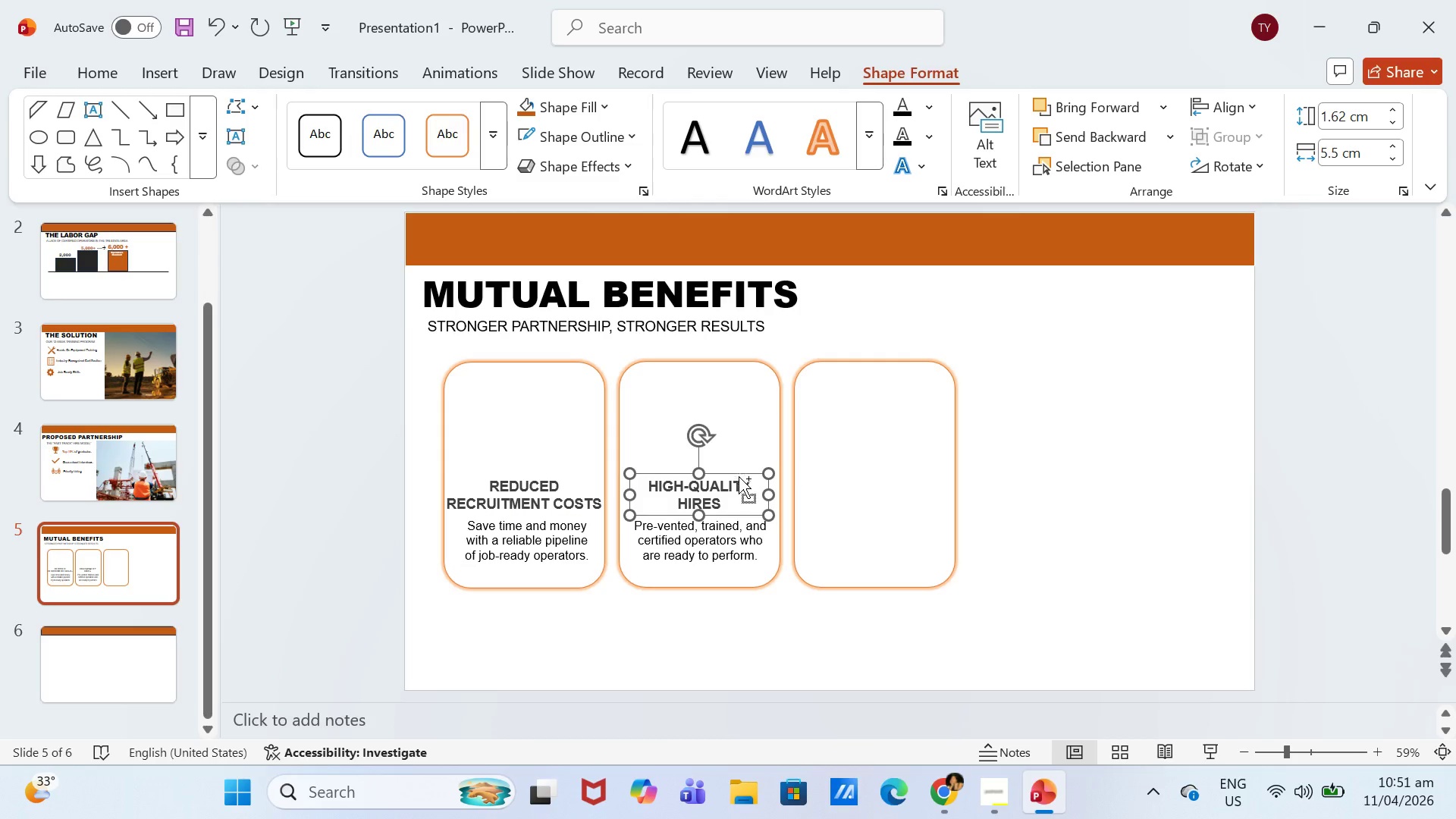 
key(Control+V)
 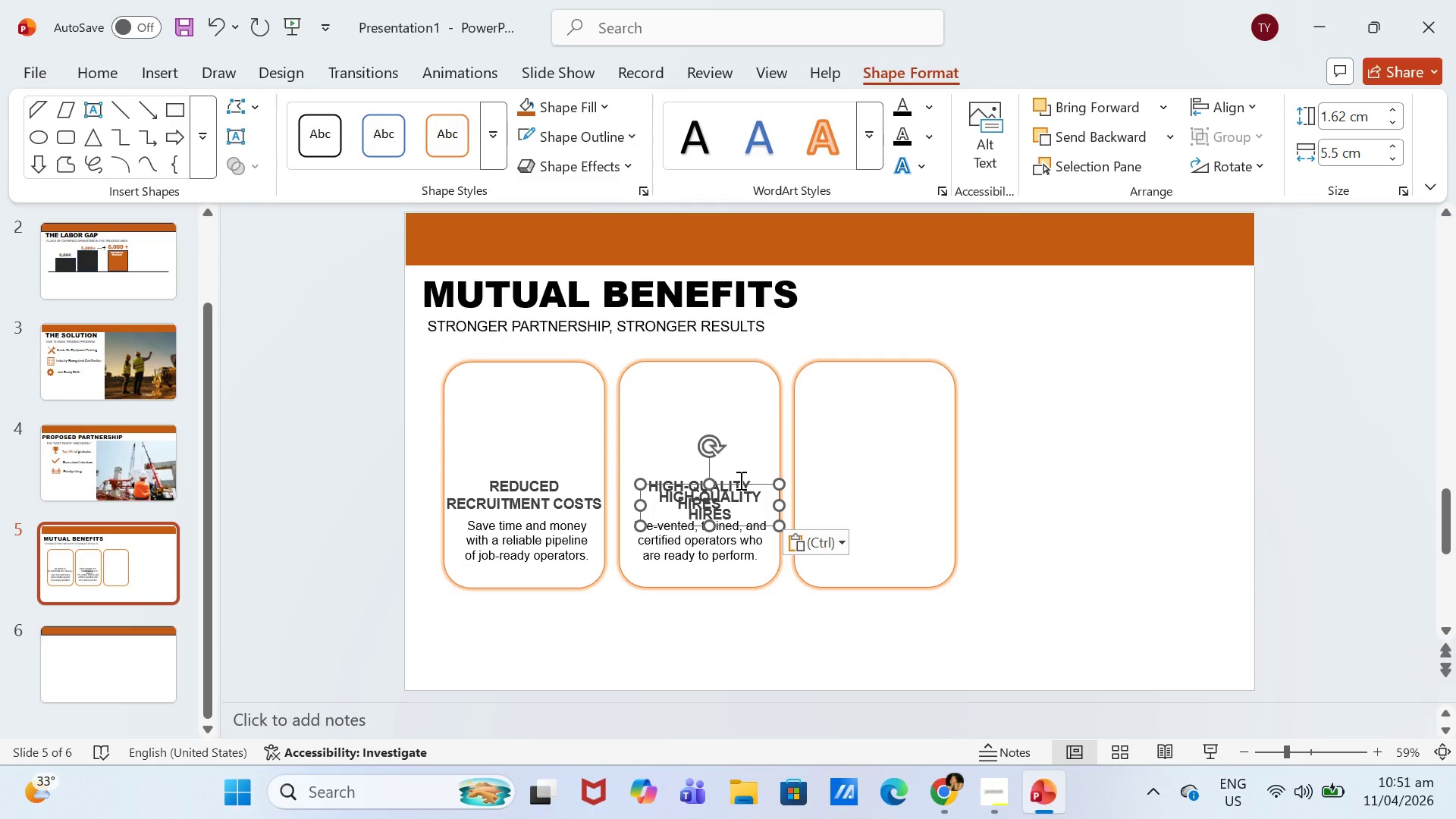 
left_click_drag(start_coordinate=[741, 483], to_coordinate=[902, 472])
 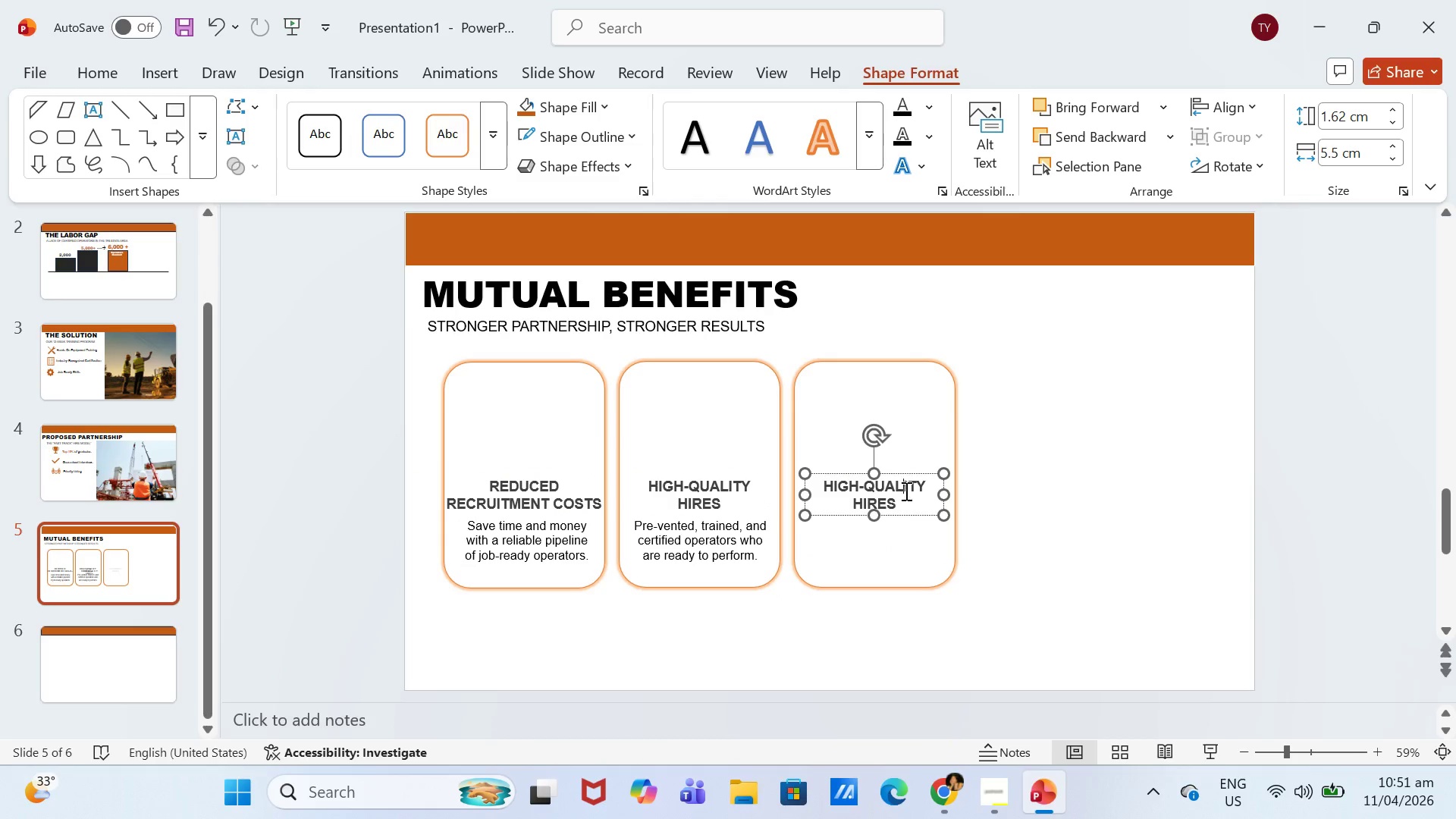 
key(Control+A)
 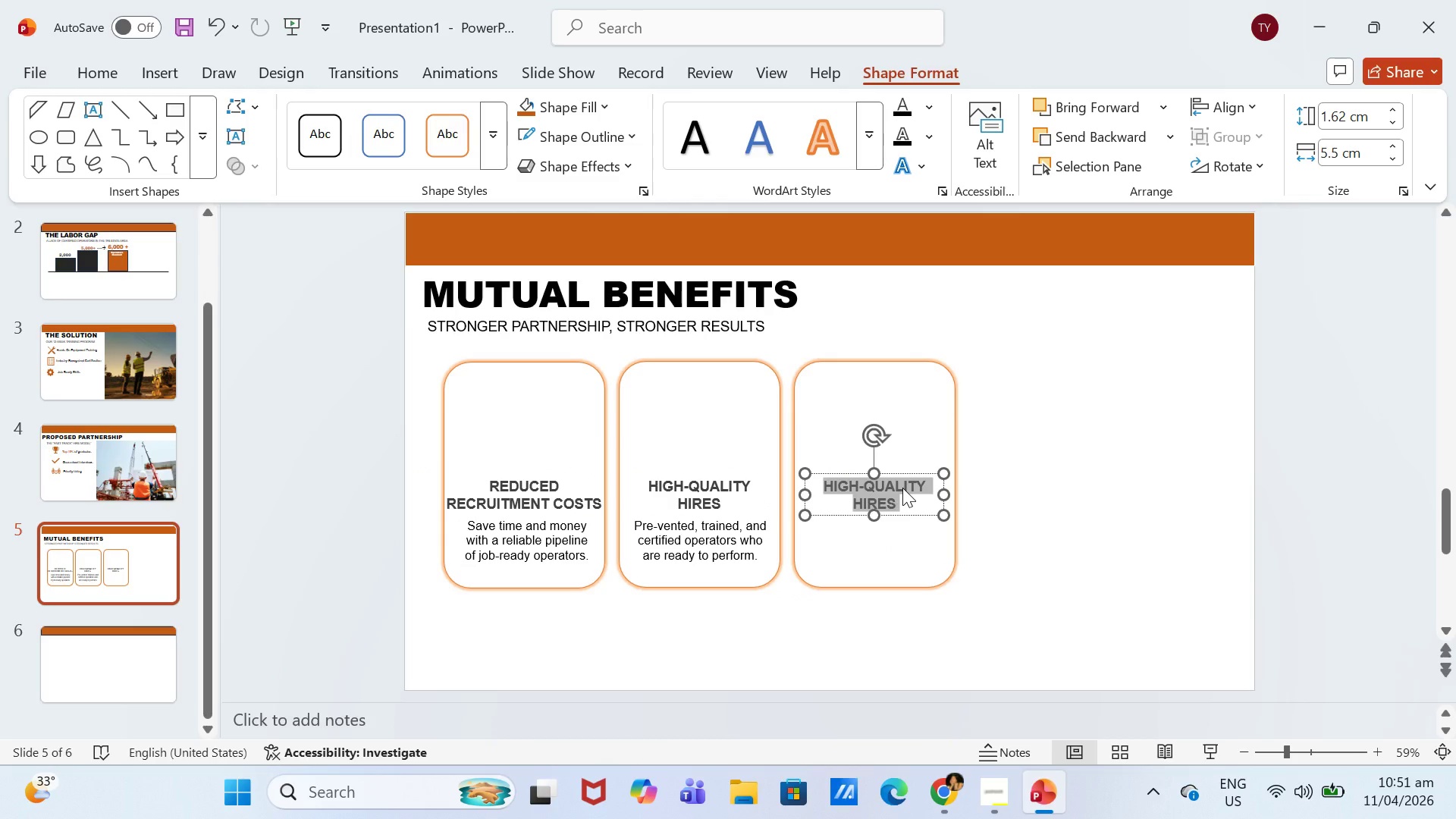 
type(STONGER)
key(Backspace)
key(Backspace)
key(Backspace)
key(Backspace)
key(Backspace)
type(RONGER COMMUNITIES TIES)
 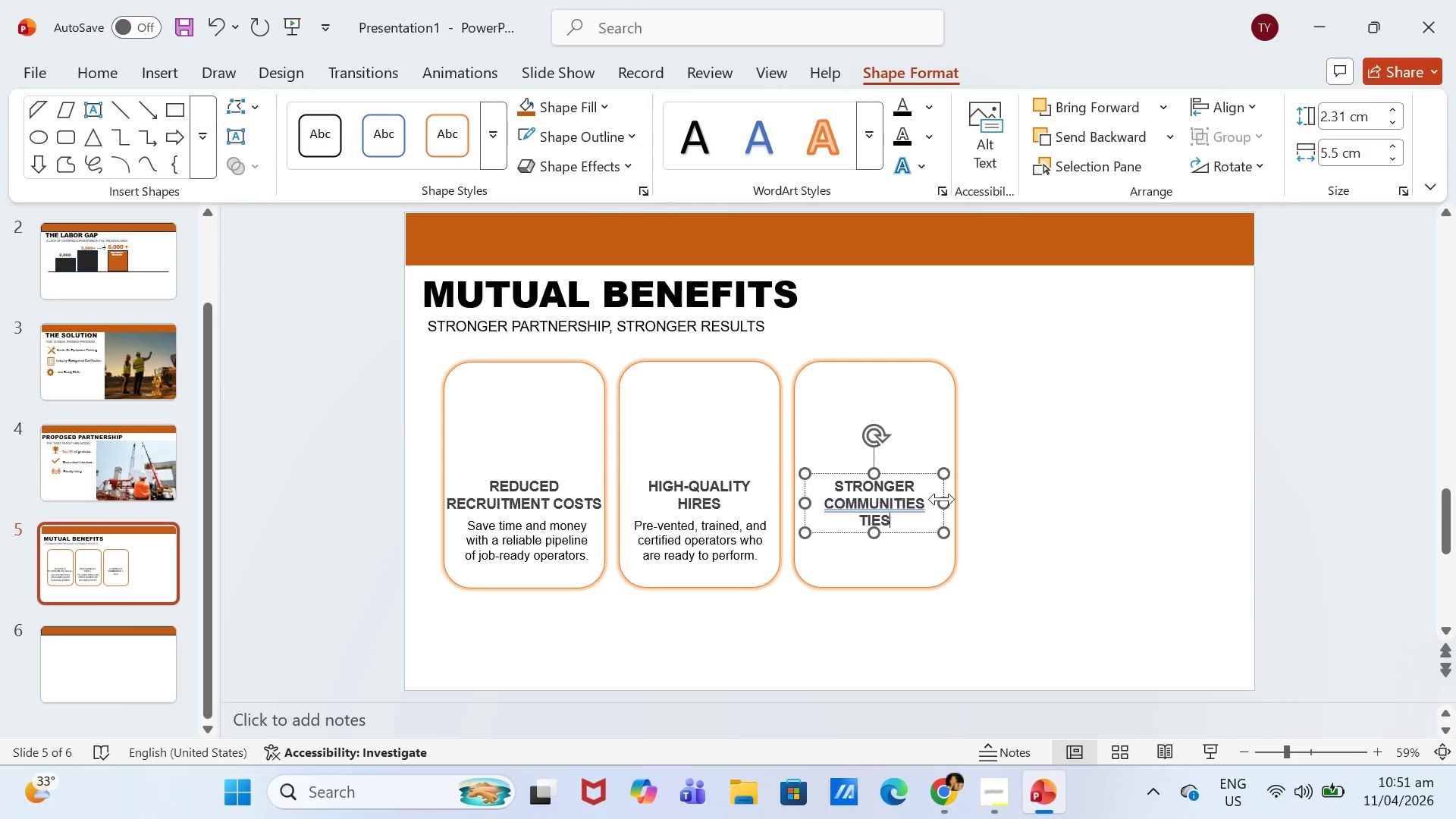 
left_click_drag(start_coordinate=[946, 503], to_coordinate=[959, 505])
 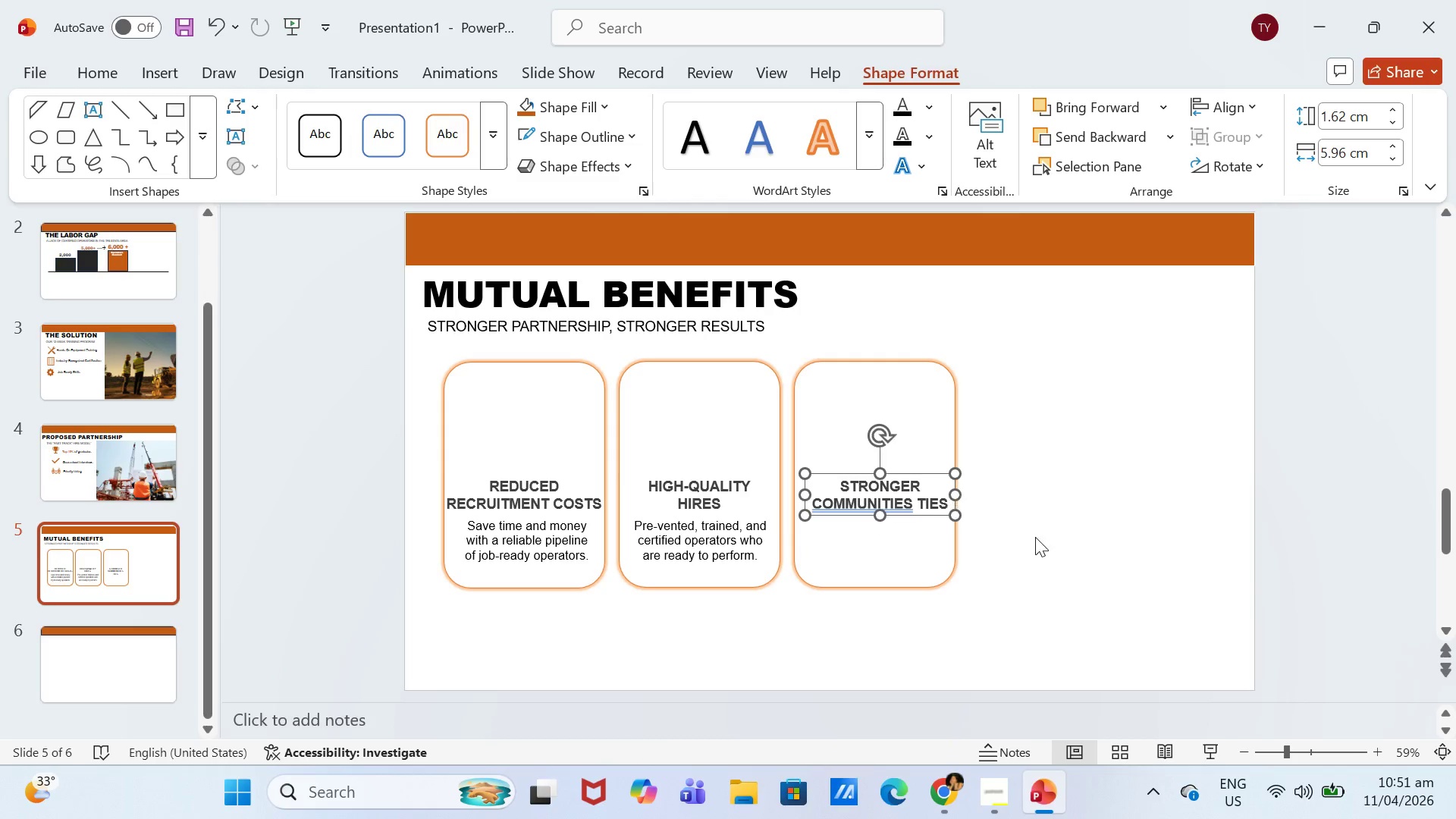 
left_click([1037, 537])
 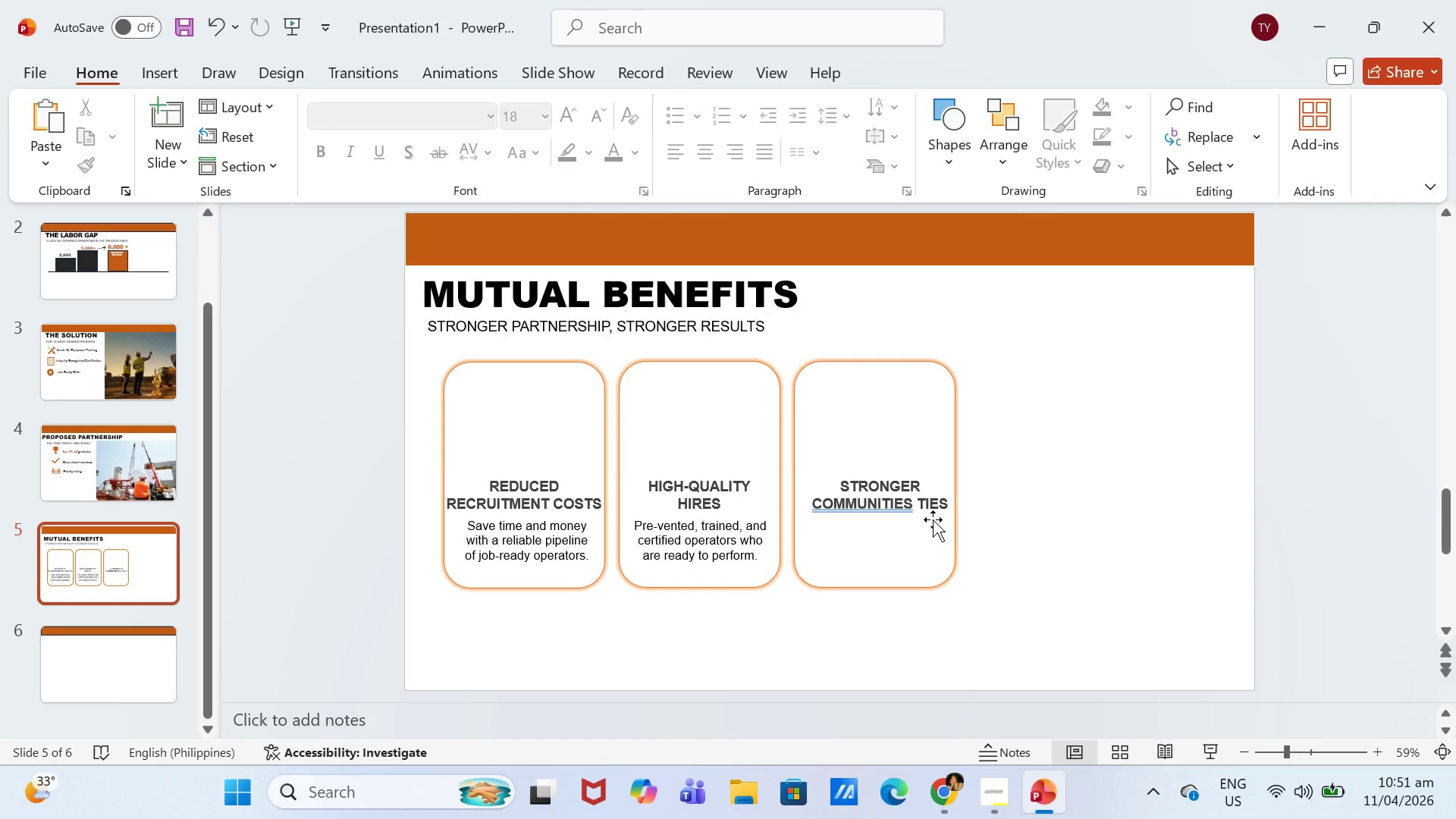 
left_click([908, 506])
 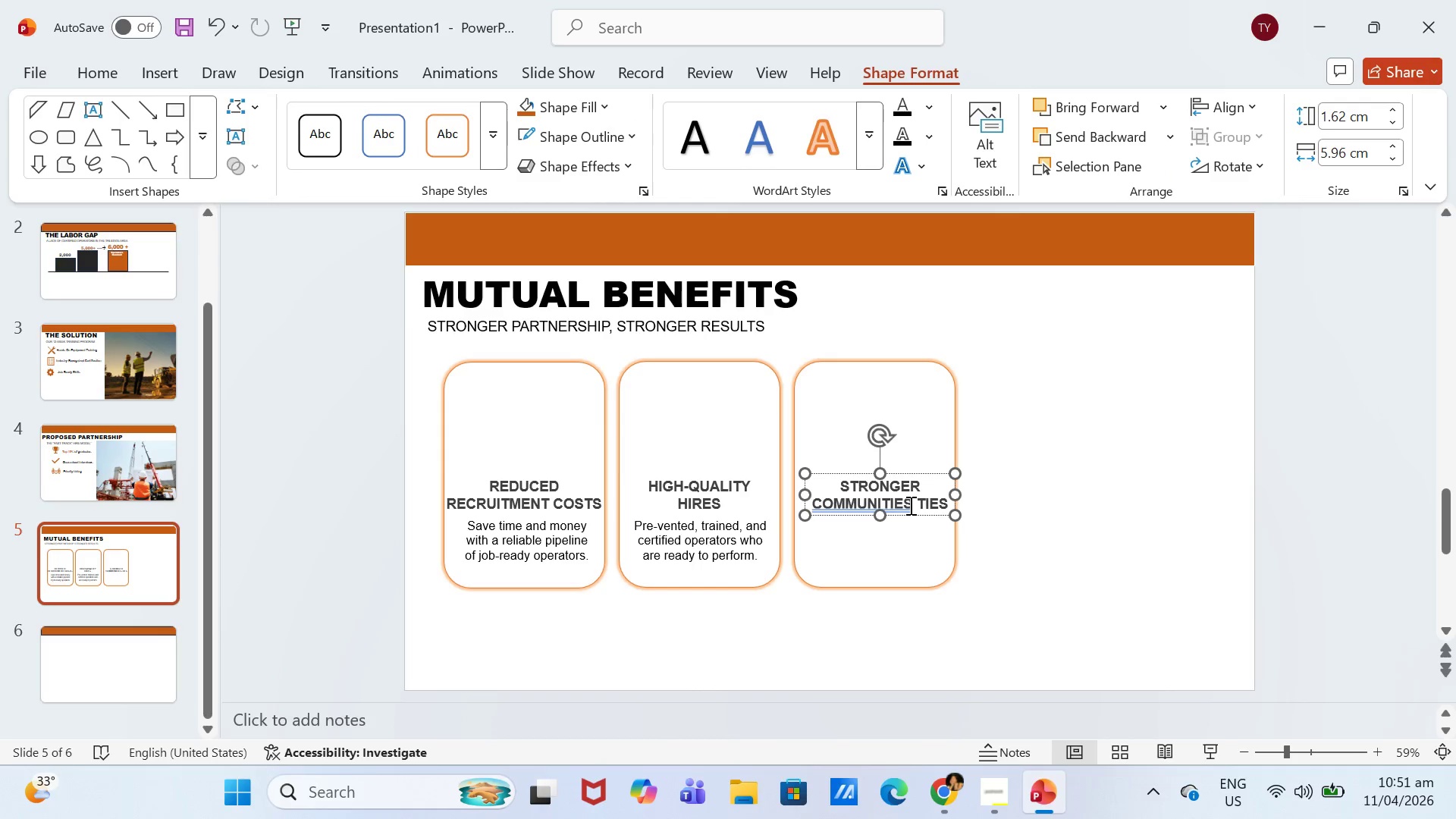 
key(Backspace)
 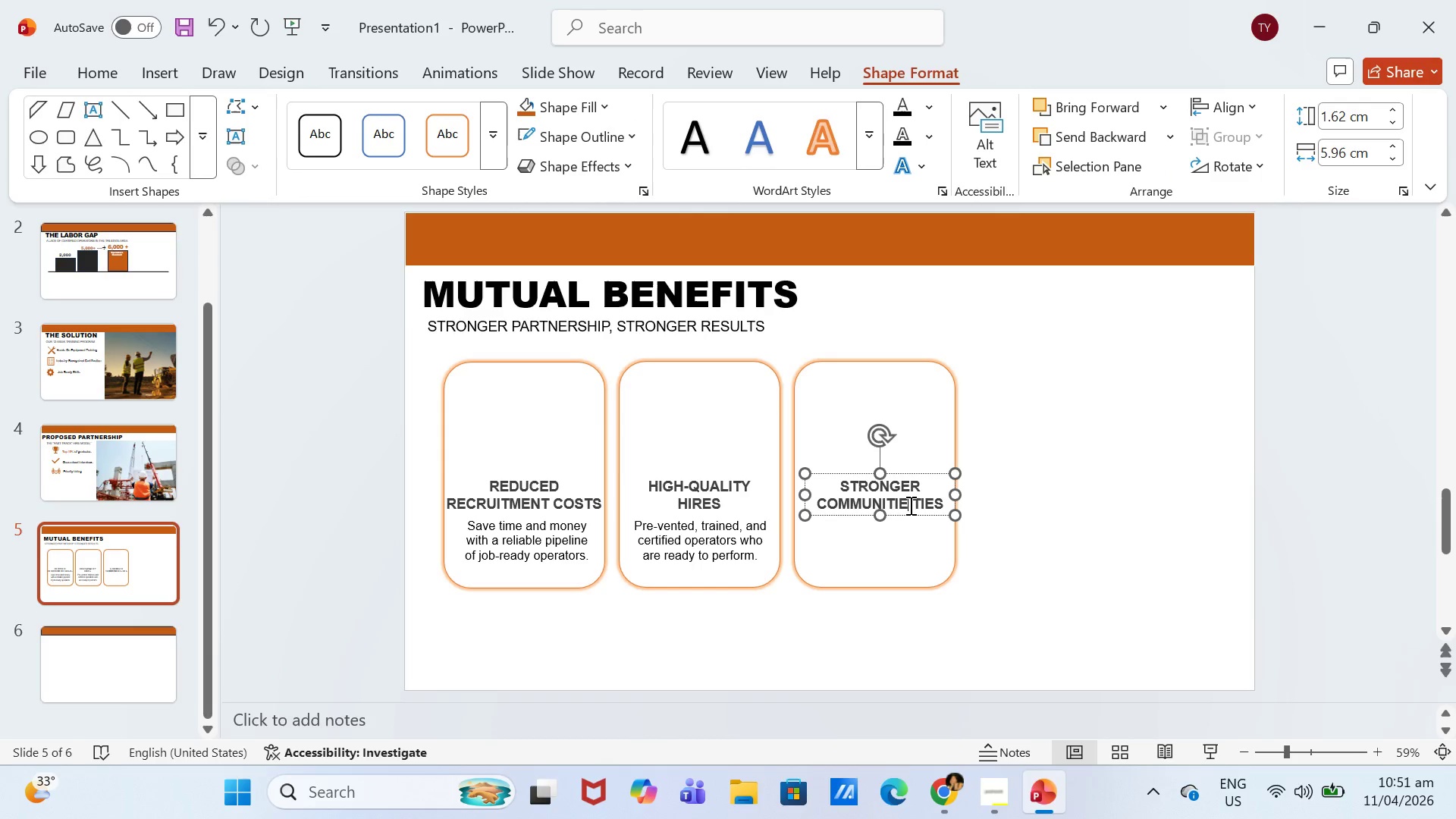 
key(Backspace)
 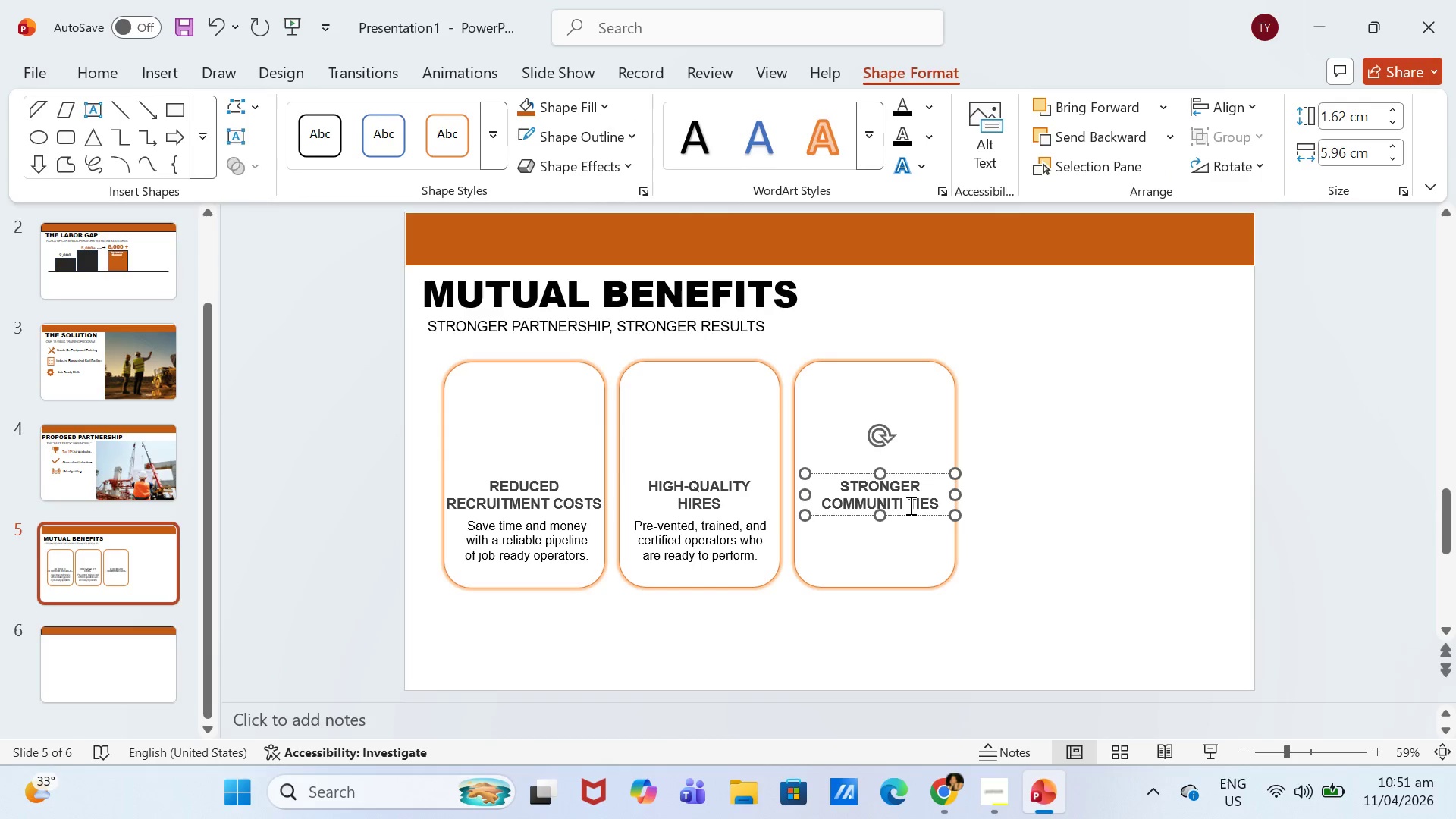 
key(Backspace)
 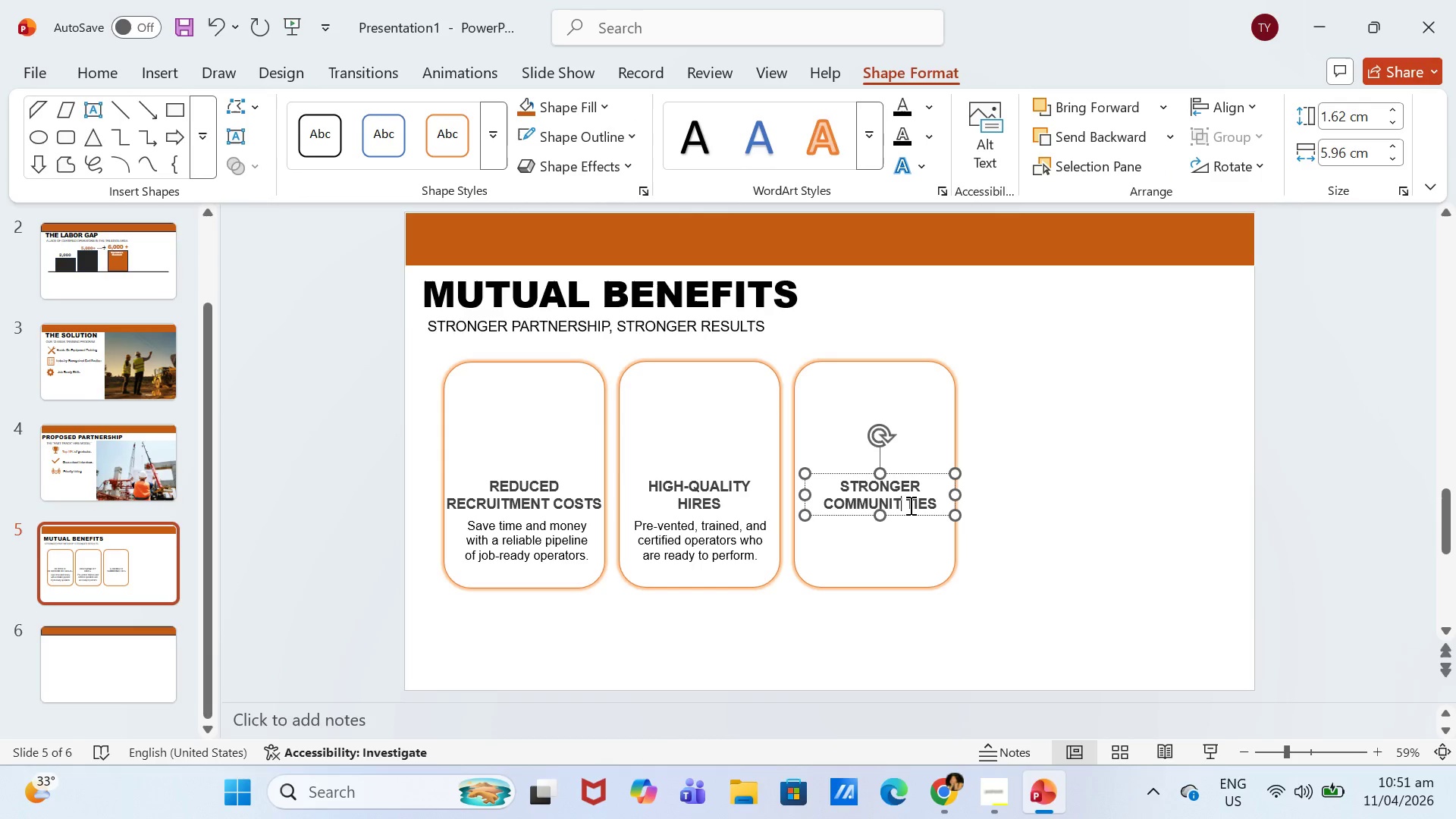 
key(Y)
 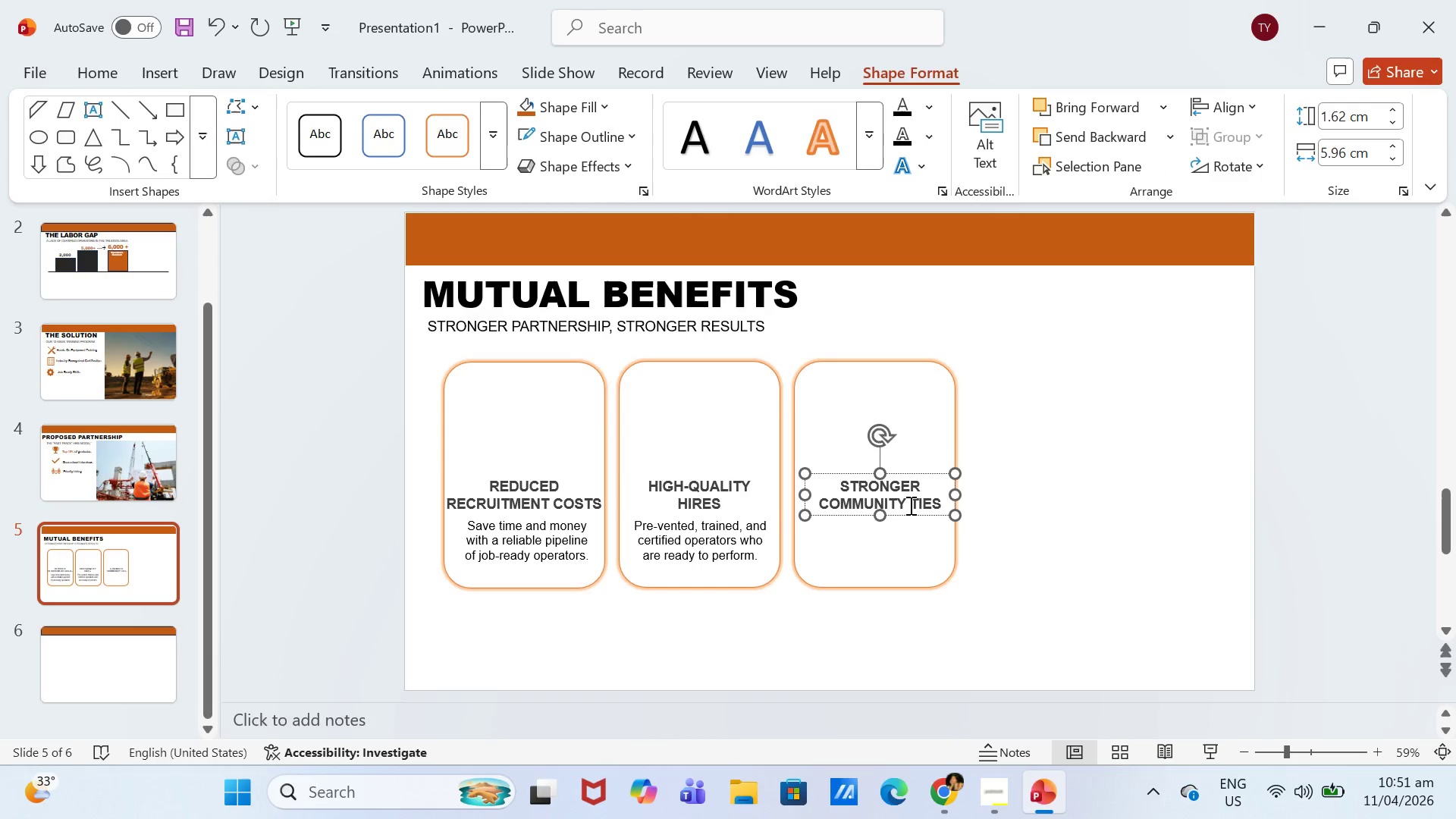 
left_click([1049, 626])
 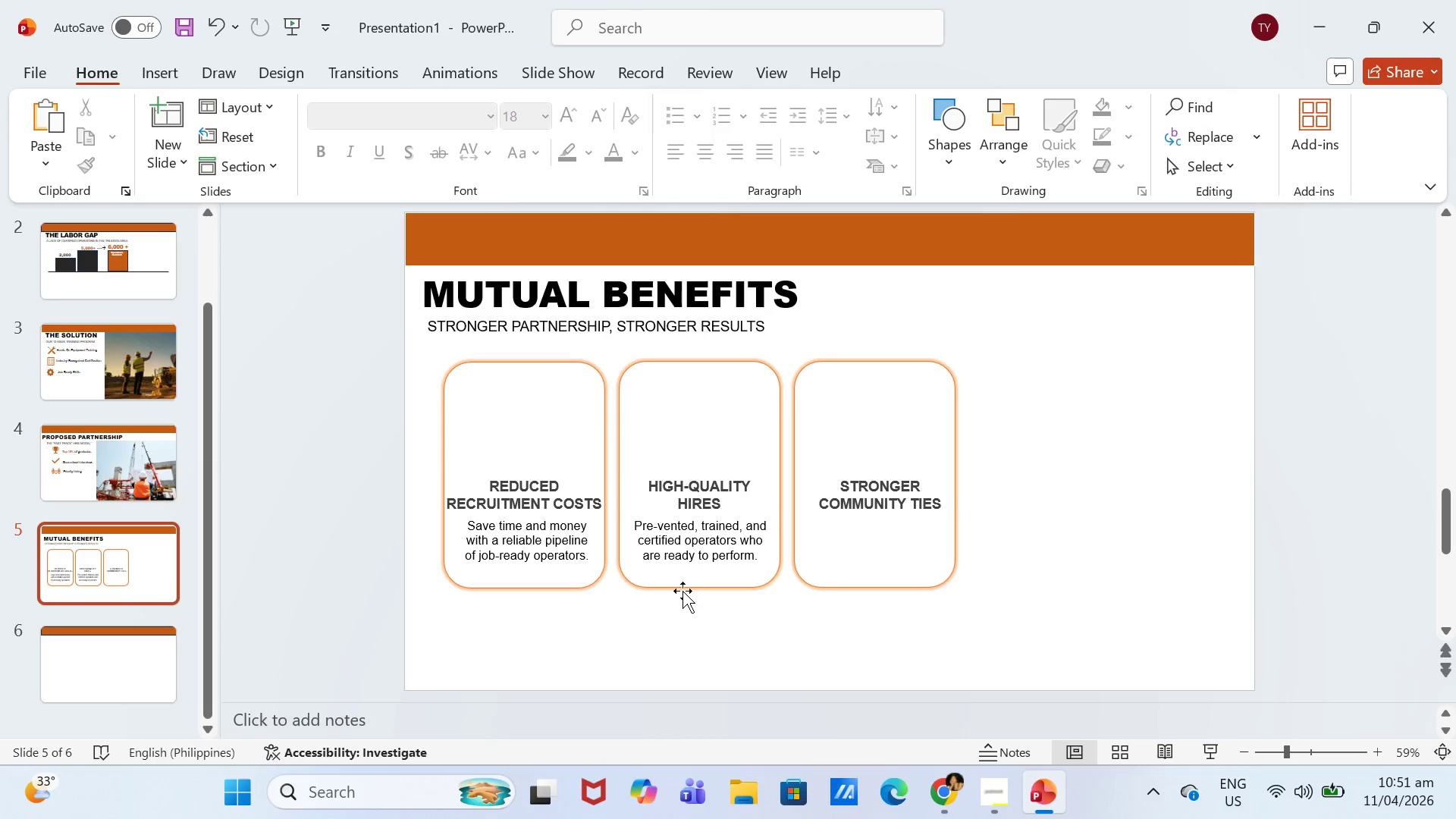 
left_click([688, 560])
 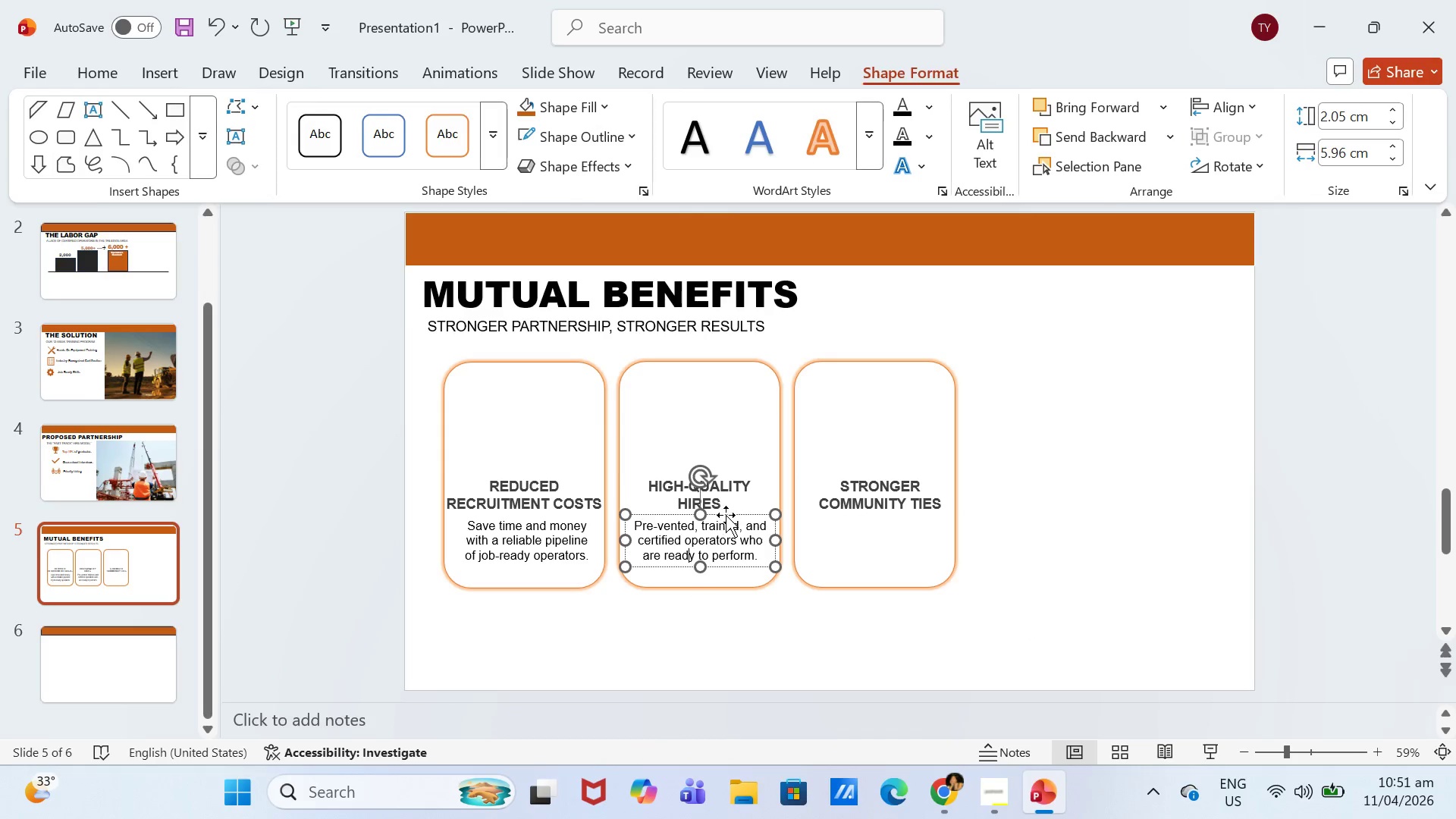 
left_click([726, 515])
 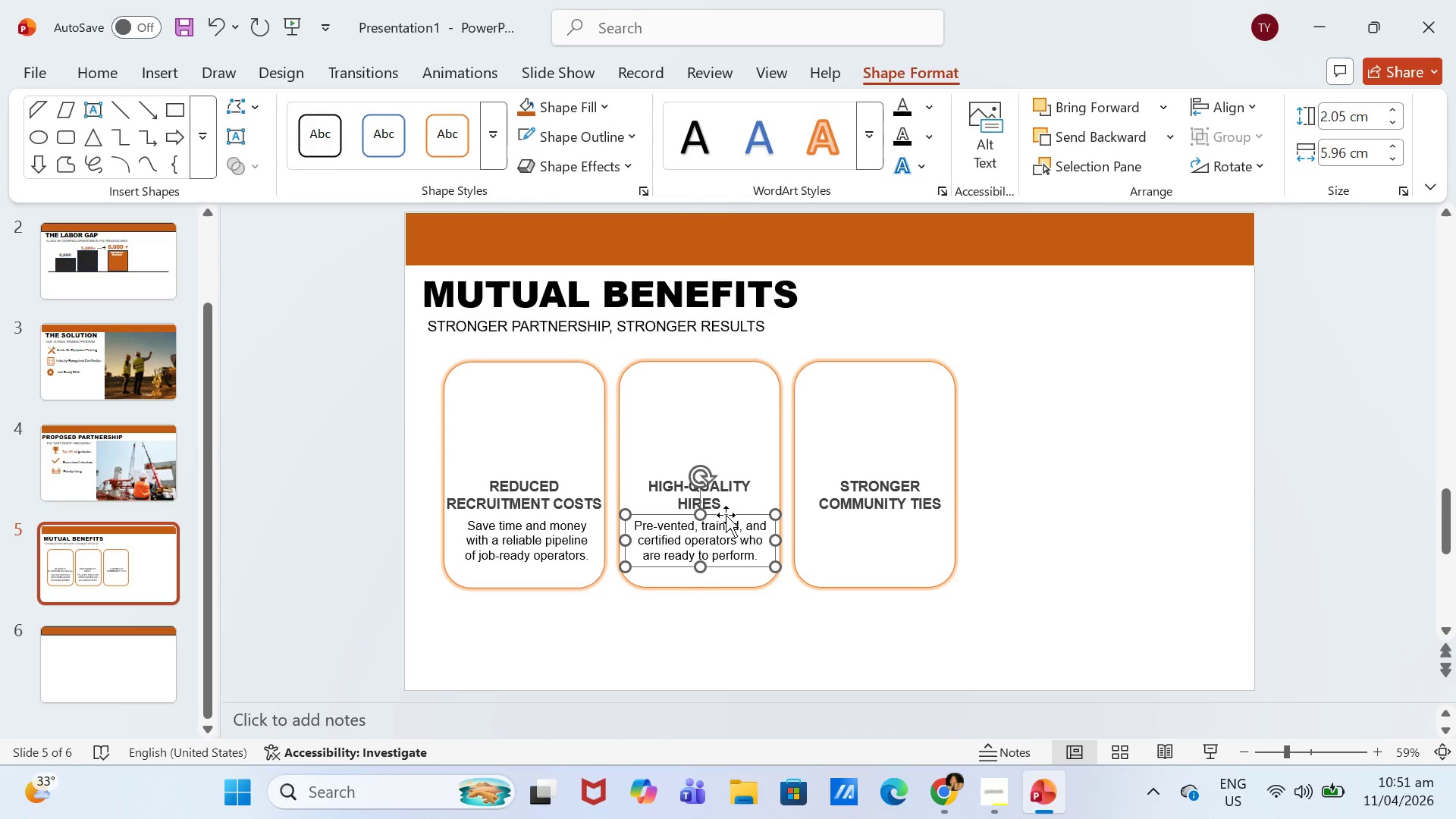 
key(Control+ControlLeft)
 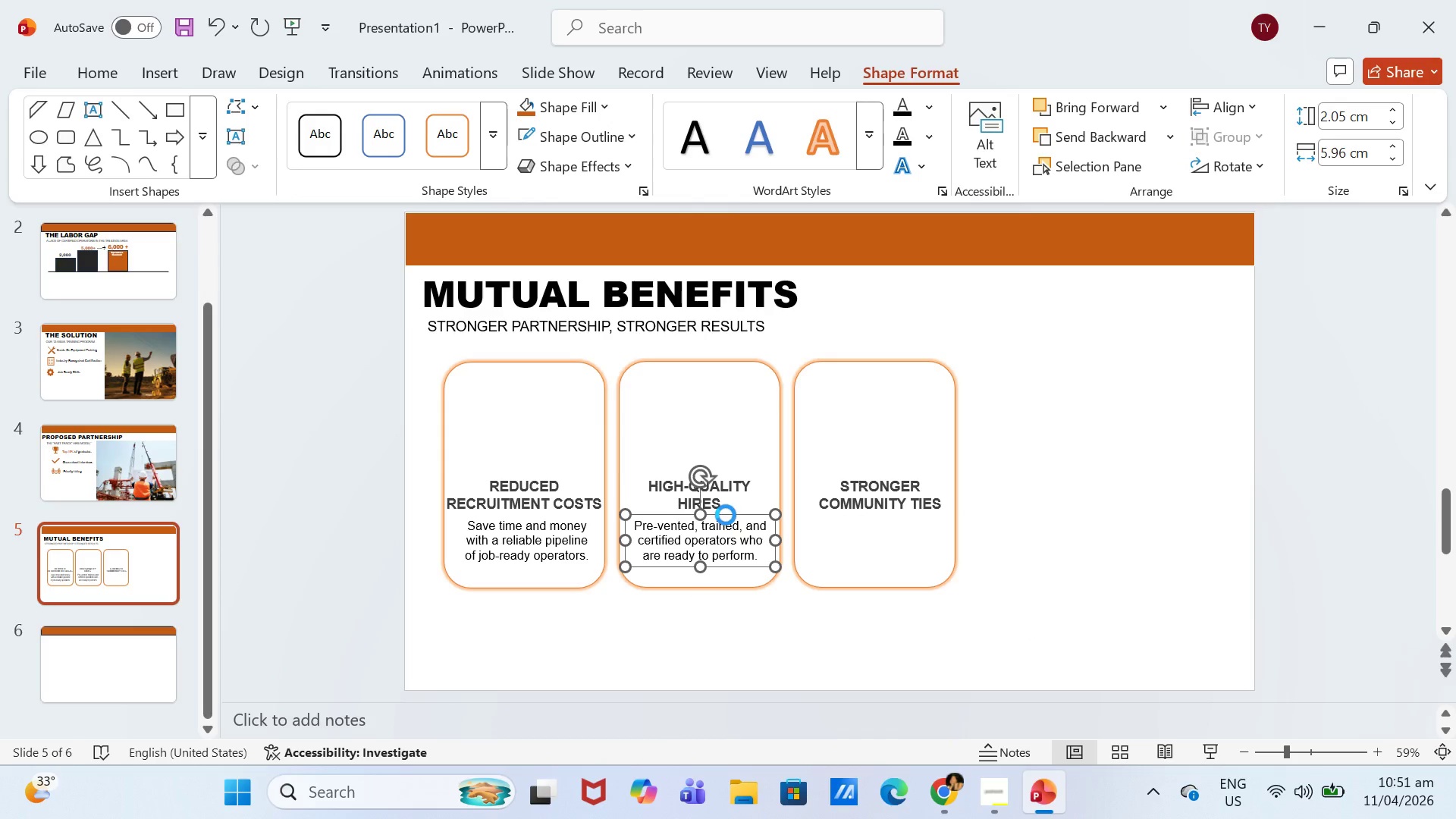 
key(Control+C)
 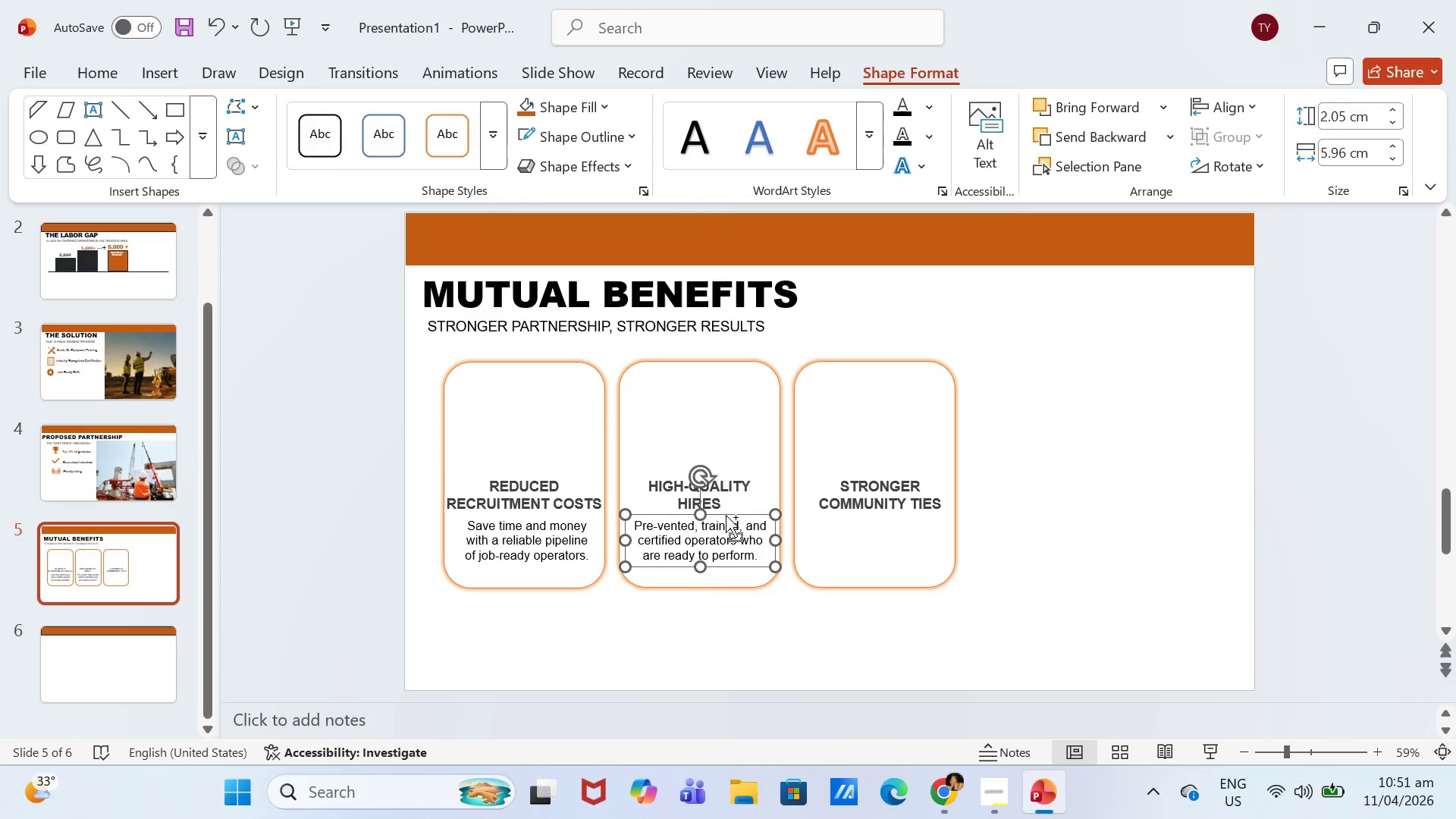 
key(Control+ControlLeft)
 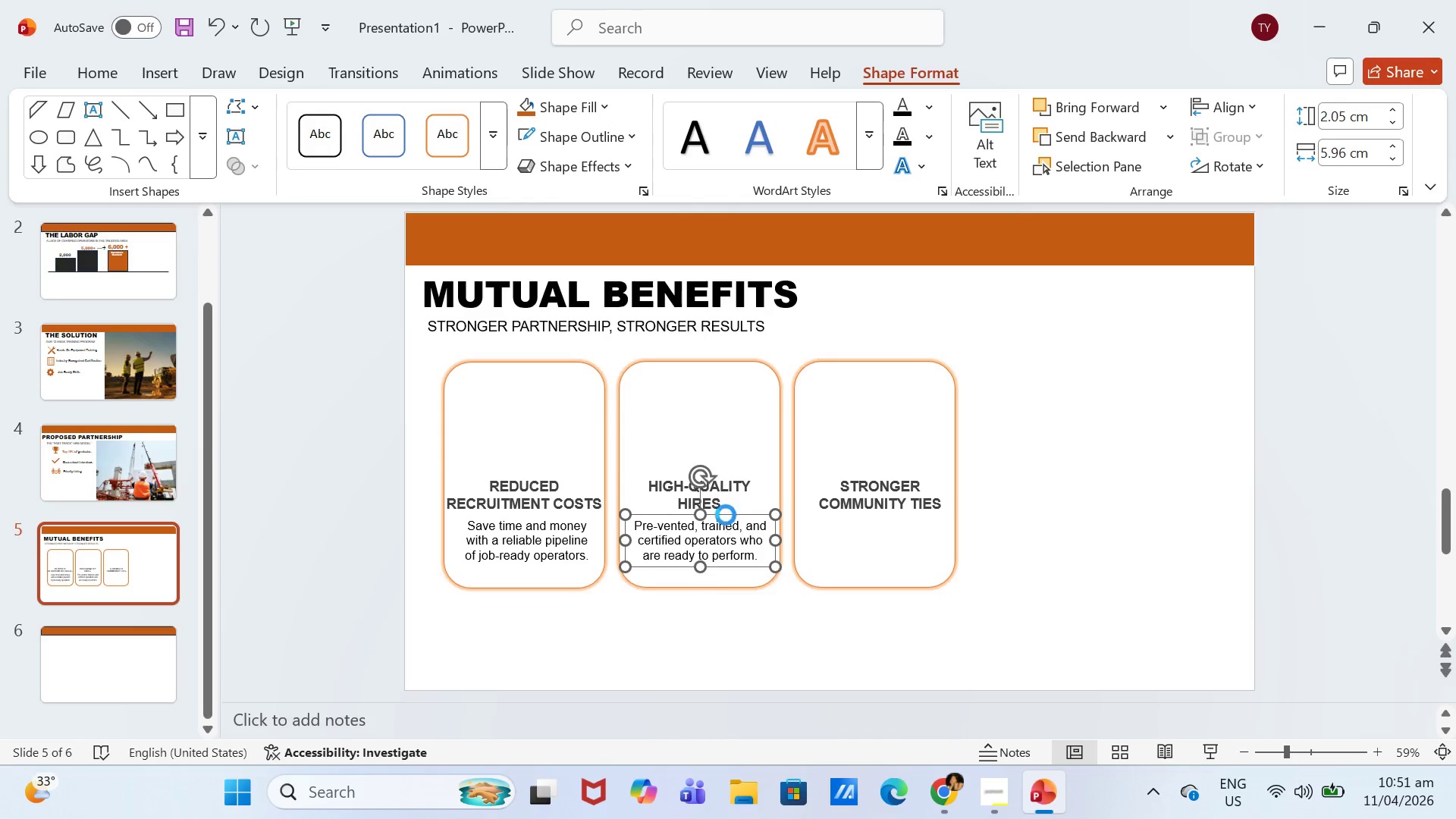 
key(Control+V)
 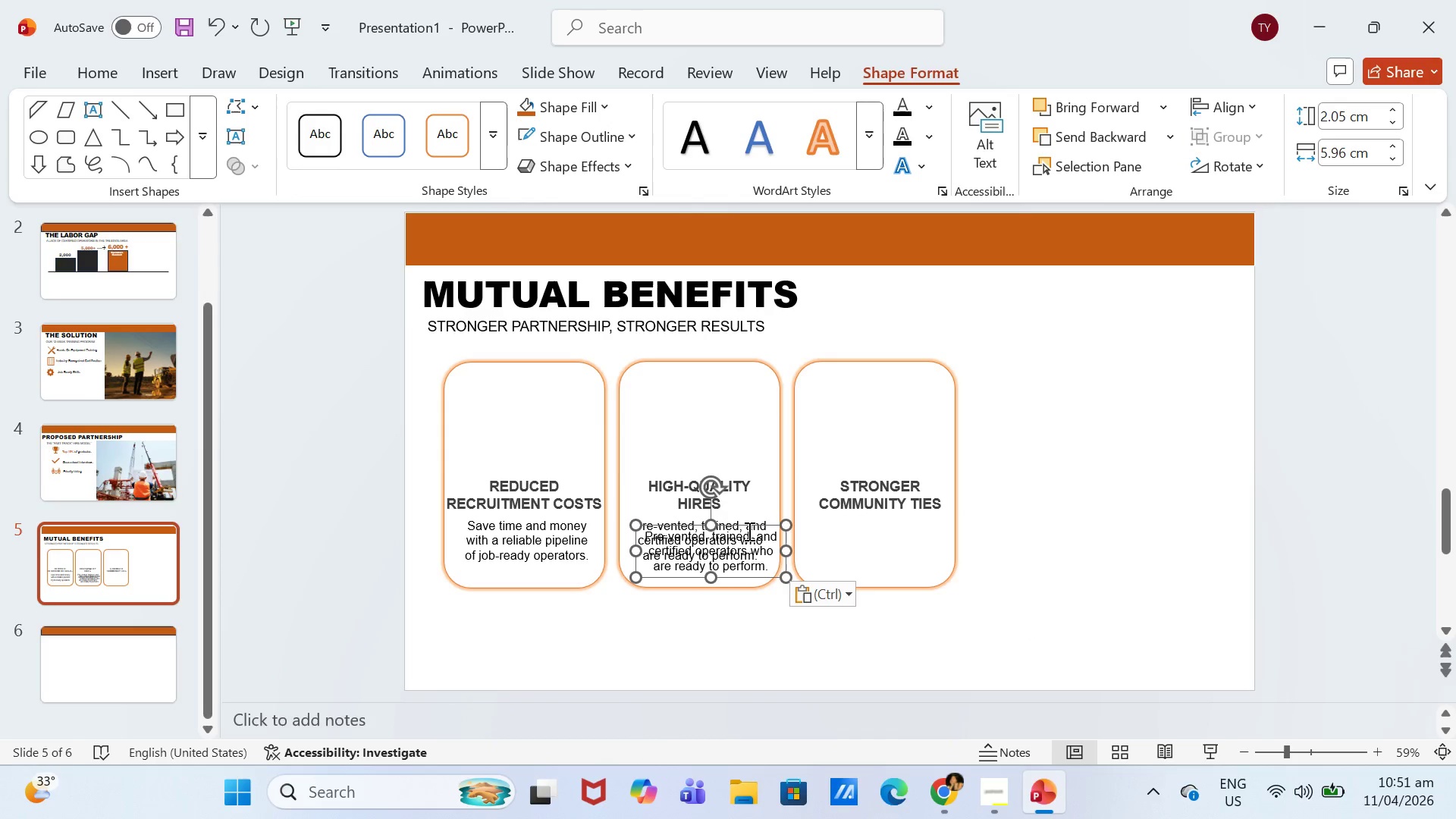 
left_click([748, 531])
 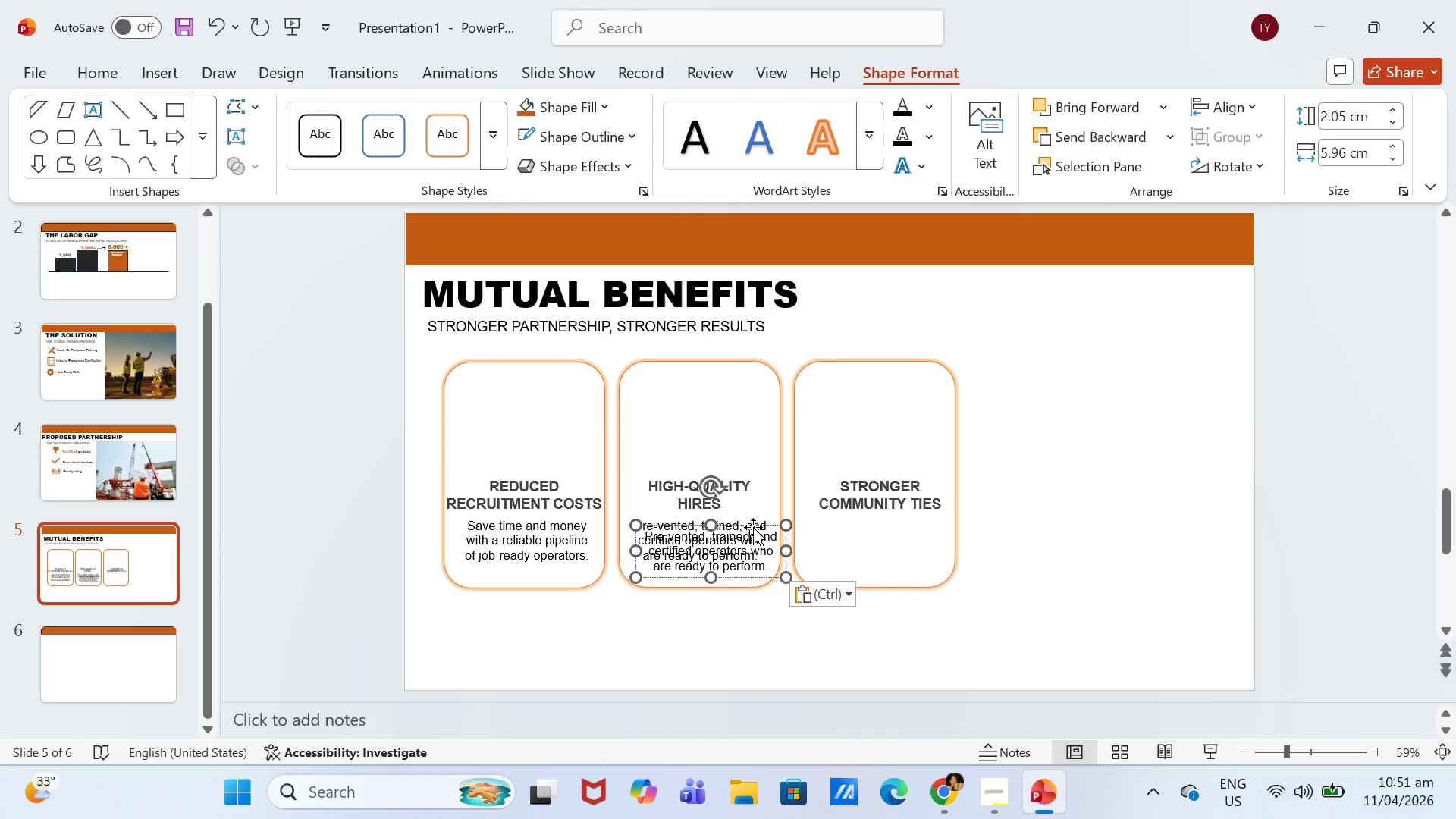 
left_click_drag(start_coordinate=[753, 527], to_coordinate=[915, 517])
 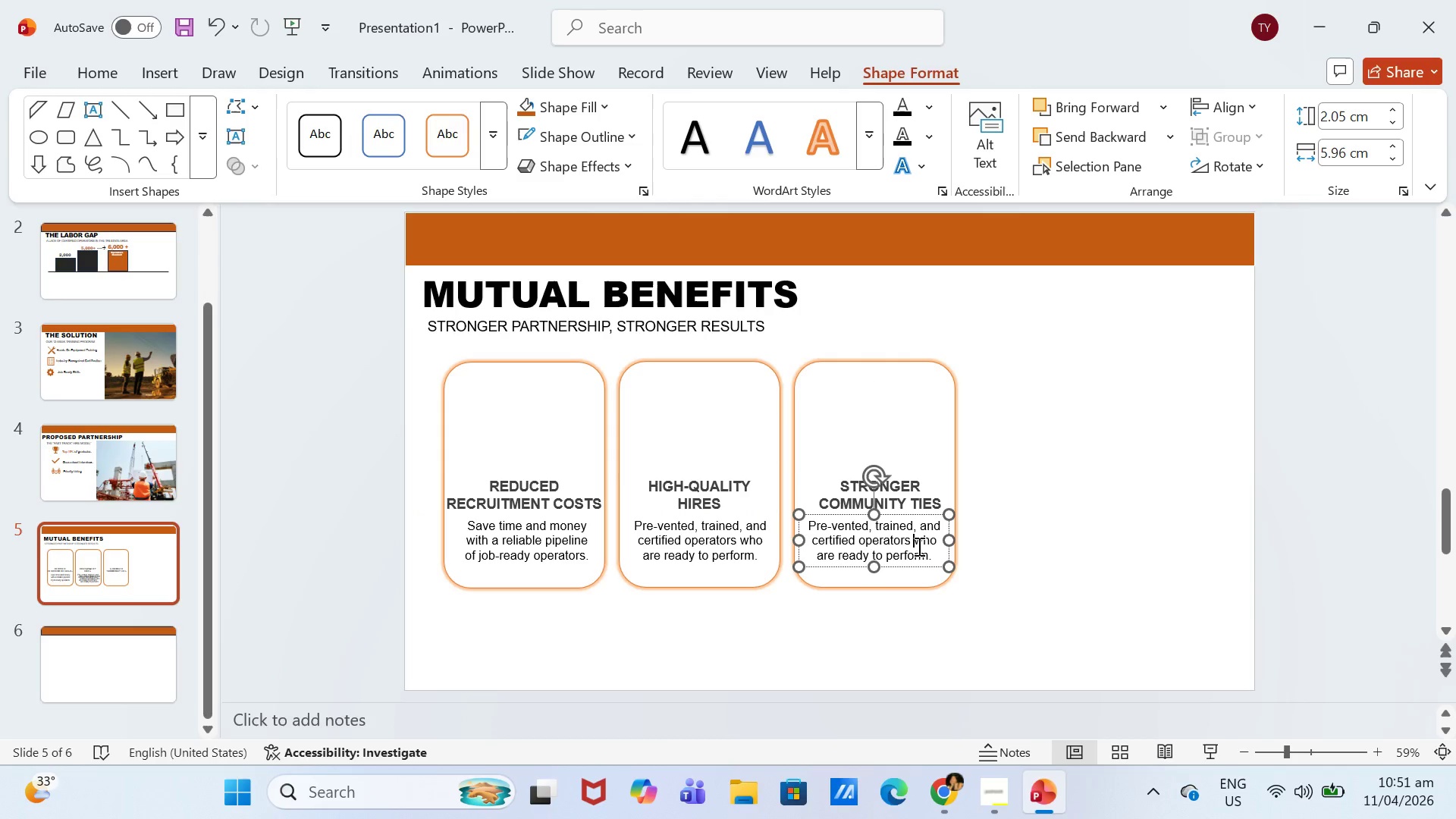 
left_click([918, 546])
 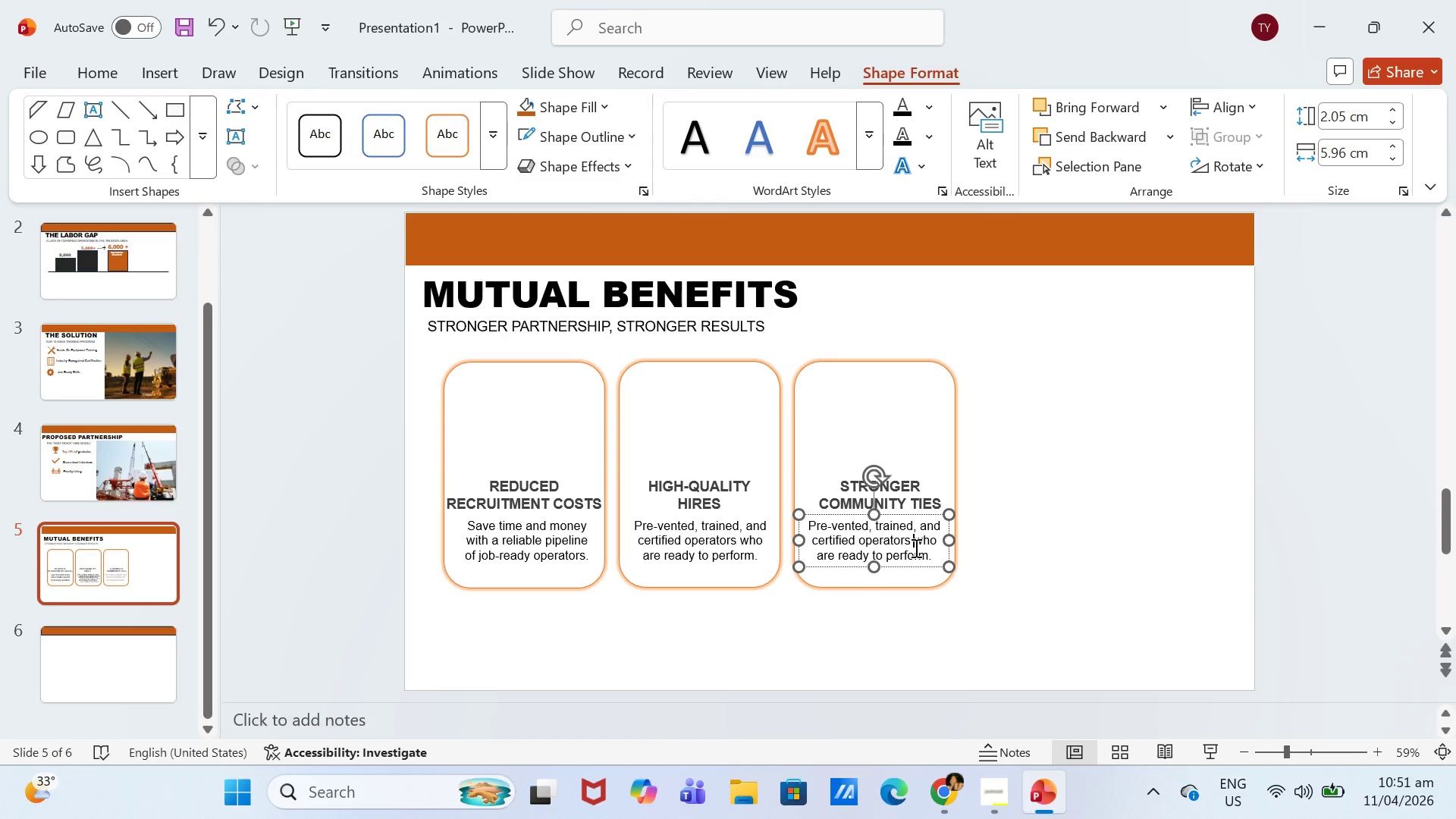 
key(Control+A)
 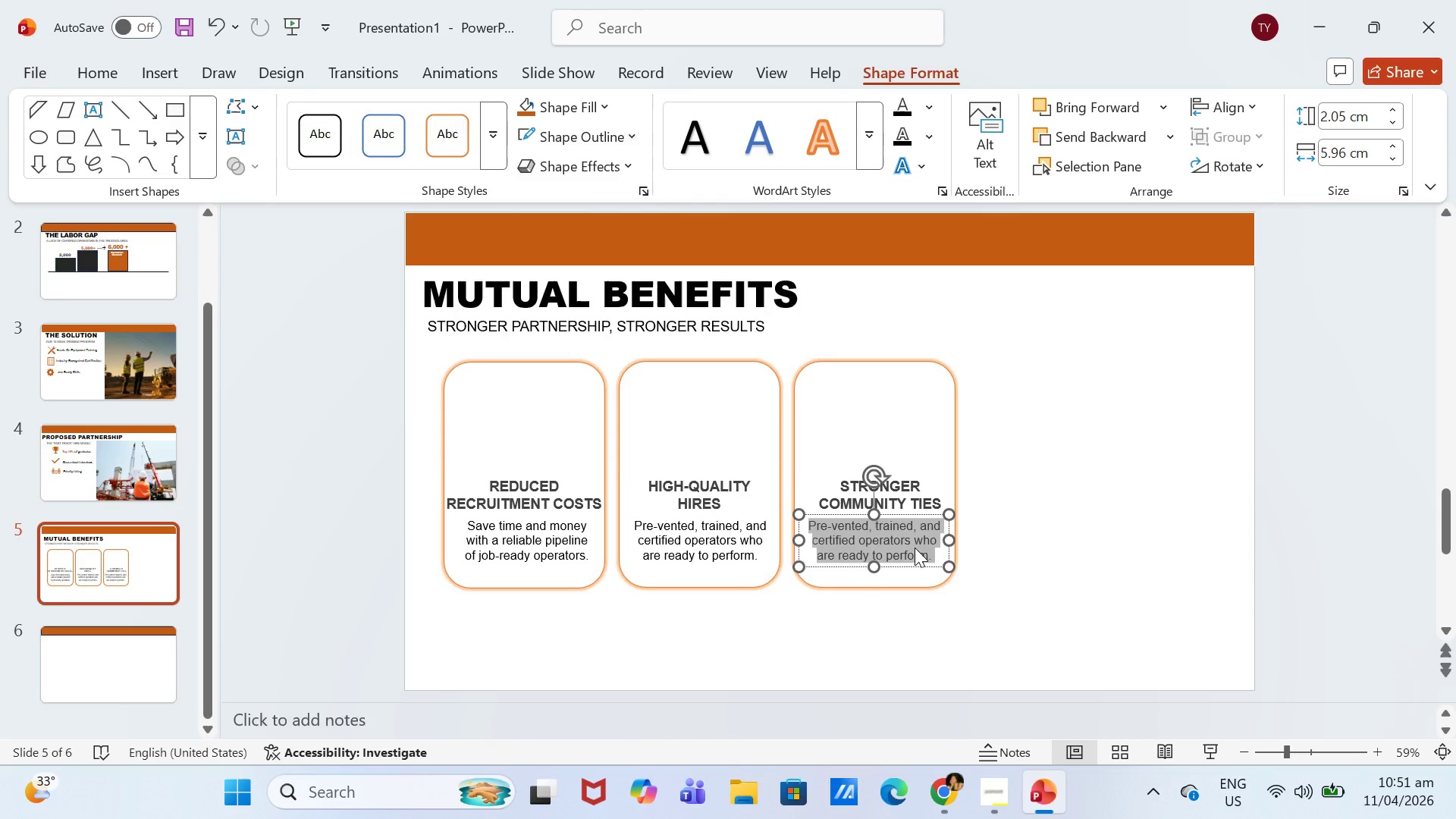 
type(IN)
key(Backspace)
type(nvest in local talent and build a sustainable workforce togetherl.)
 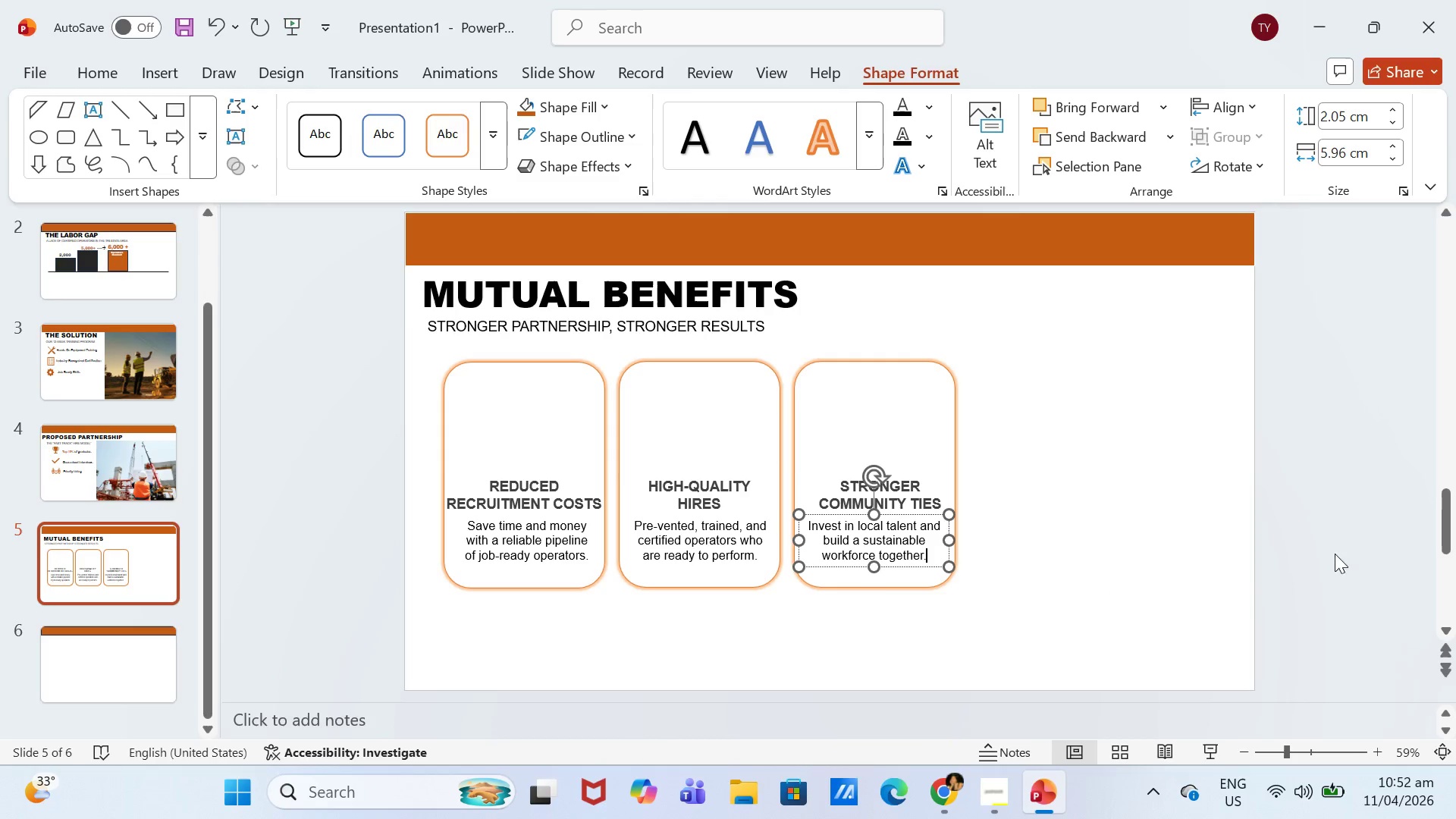 
double_click([1437, 546])
 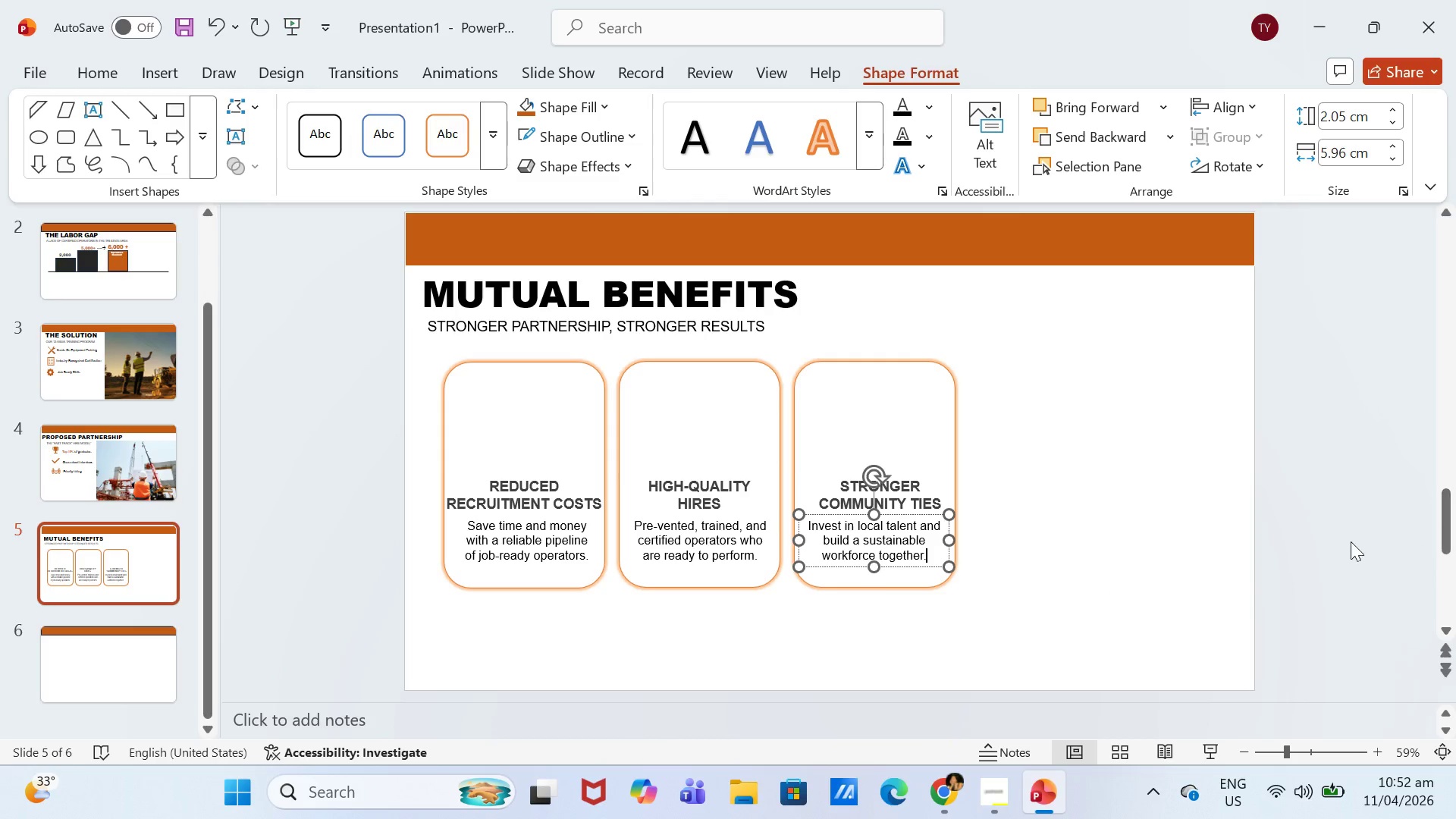 
triple_click([1330, 540])
 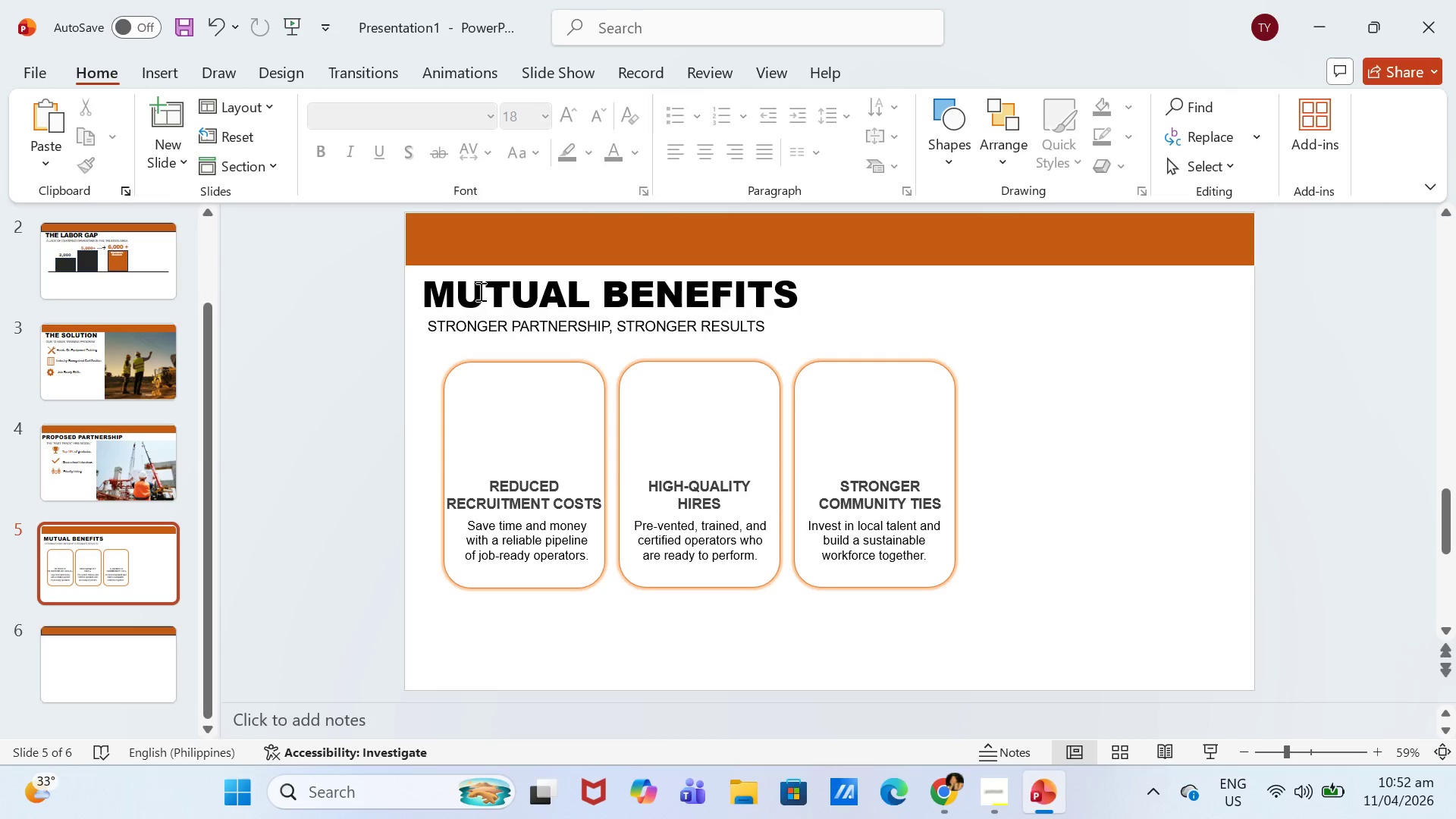 
wait(5.86)
 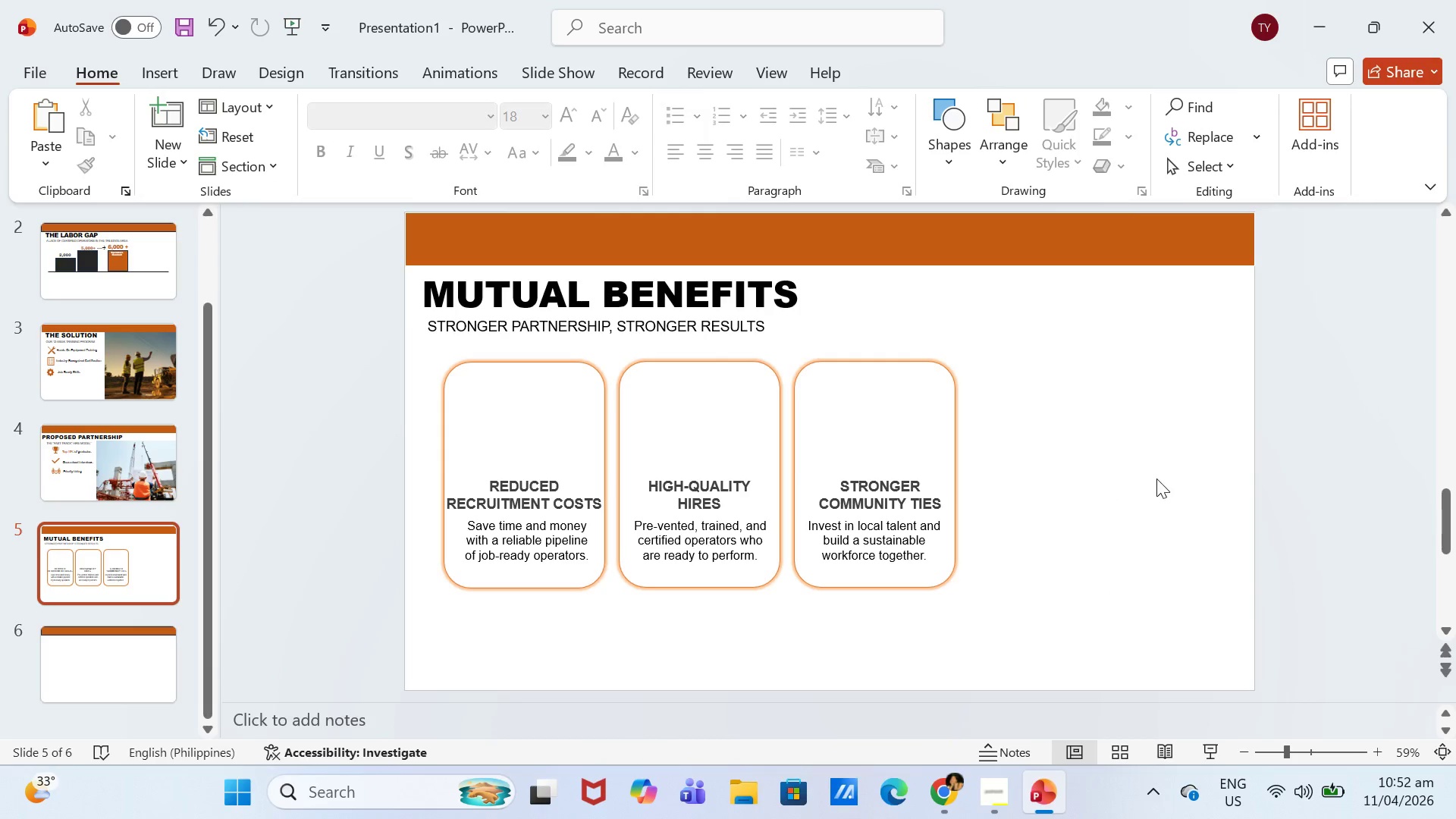 
left_click([146, 76])
 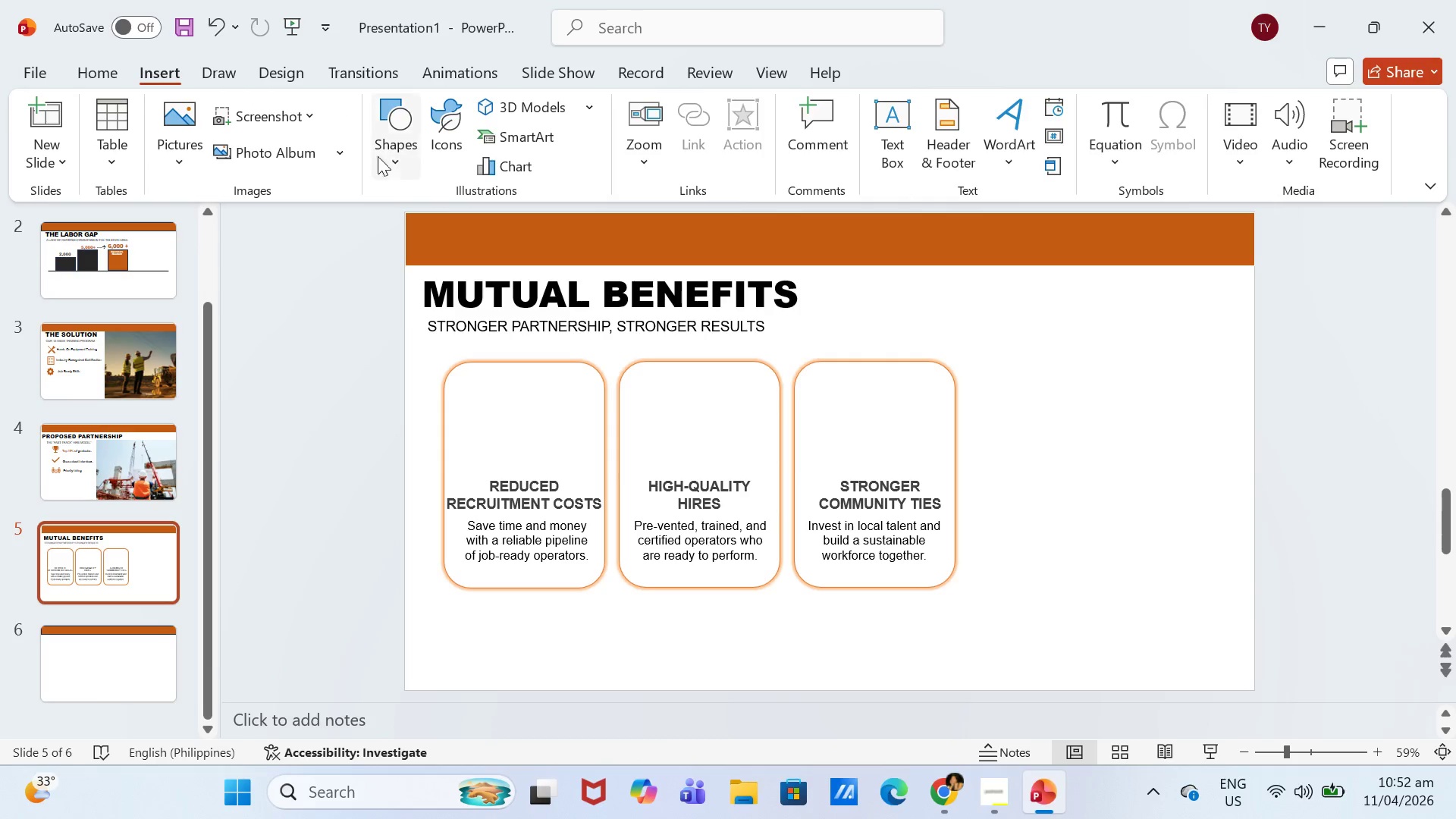 
left_click([390, 154])
 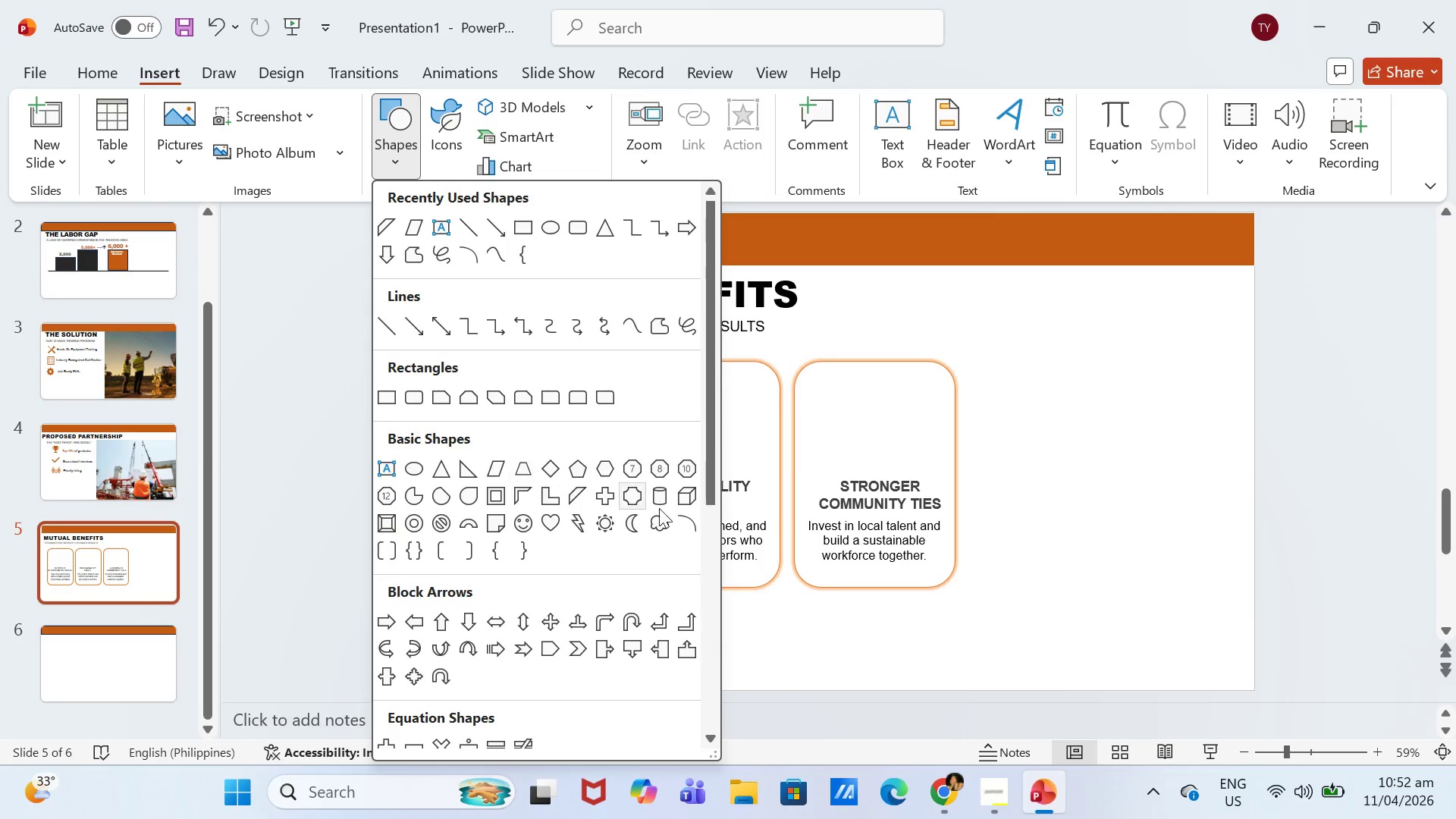 
mouse_move([542, 623])
 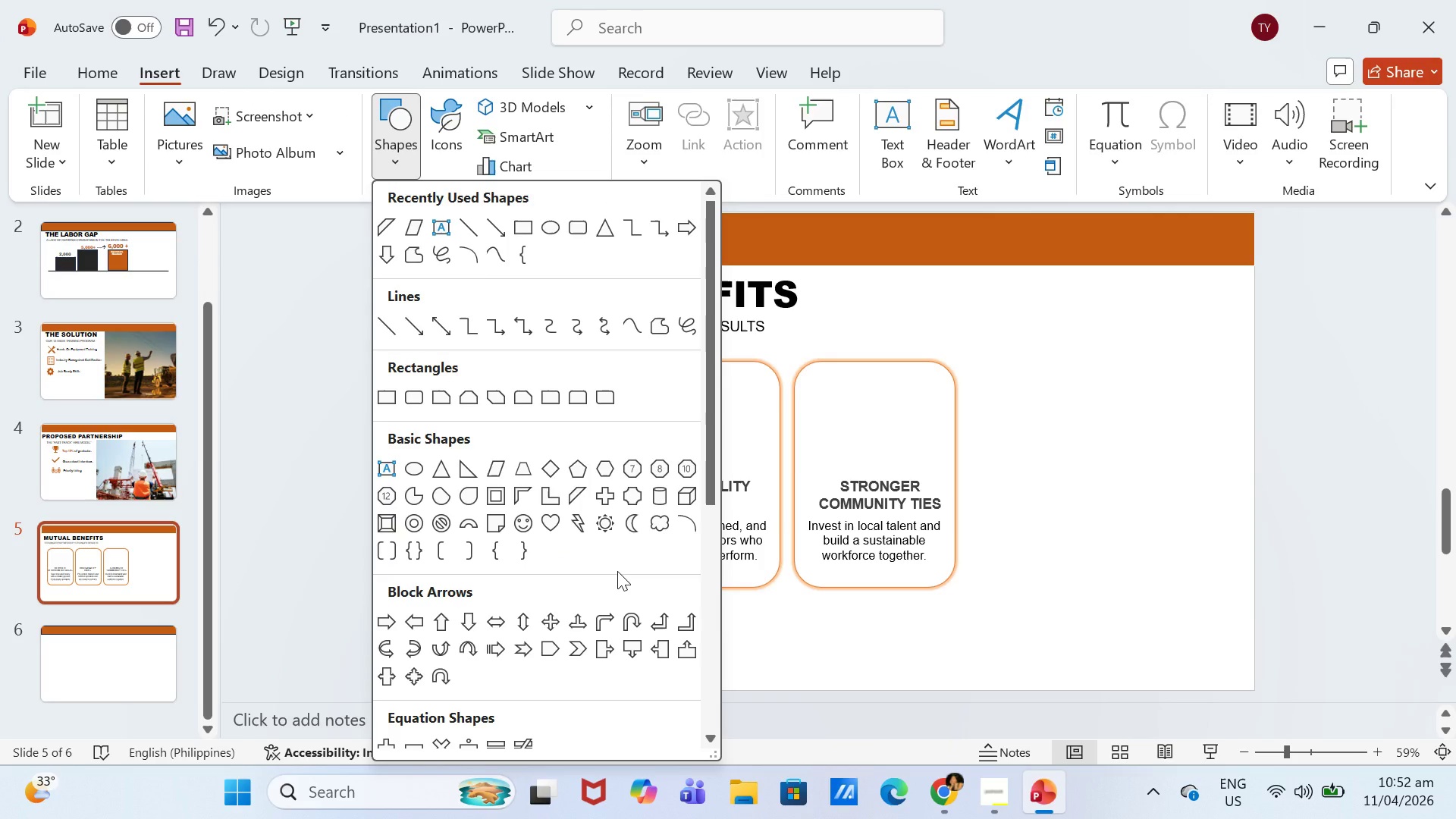 
scroll: coordinate [617, 571], scroll_direction: down, amount: 7.0
 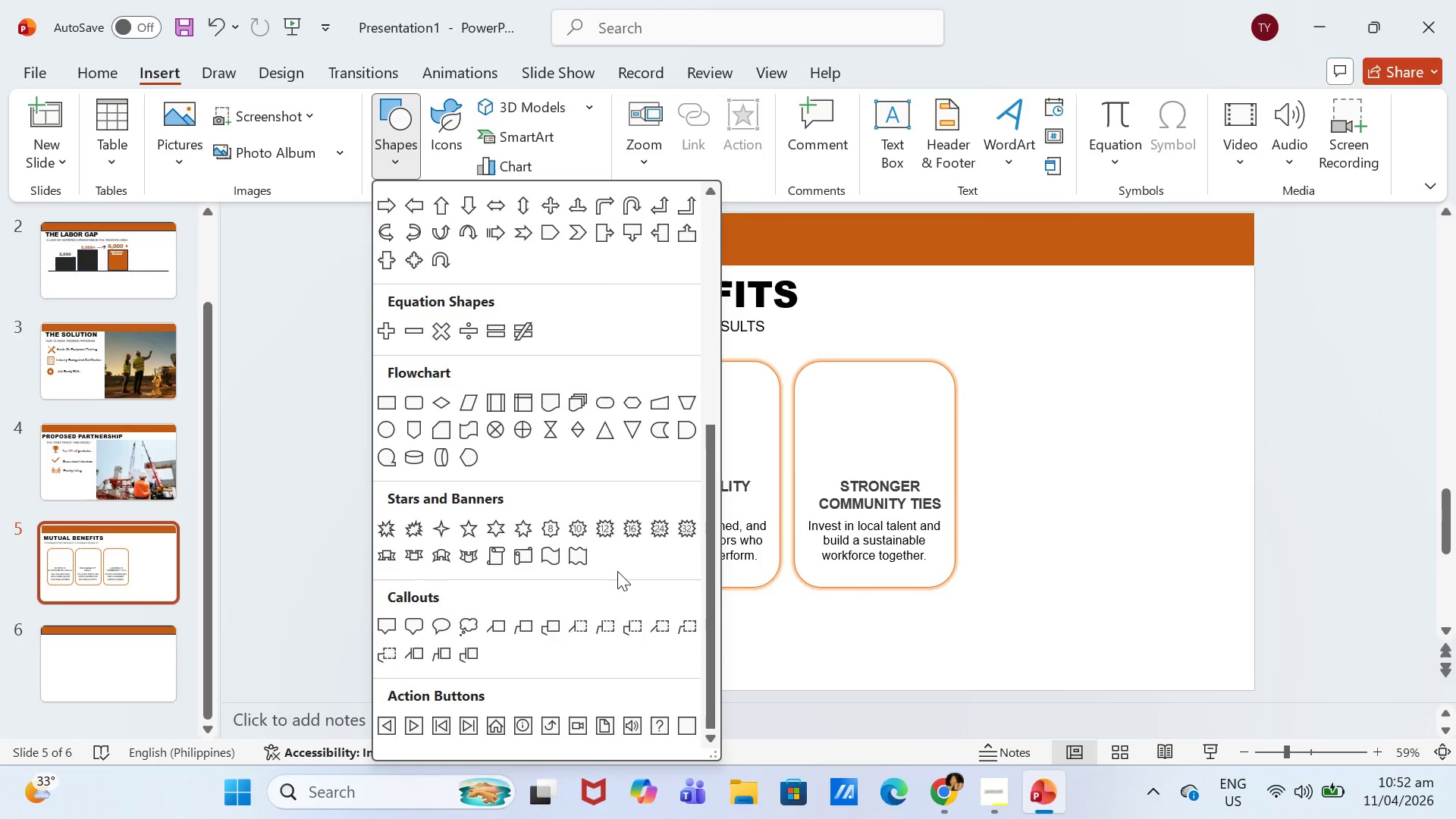 
scroll: coordinate [621, 569], scroll_direction: up, amount: 5.0
 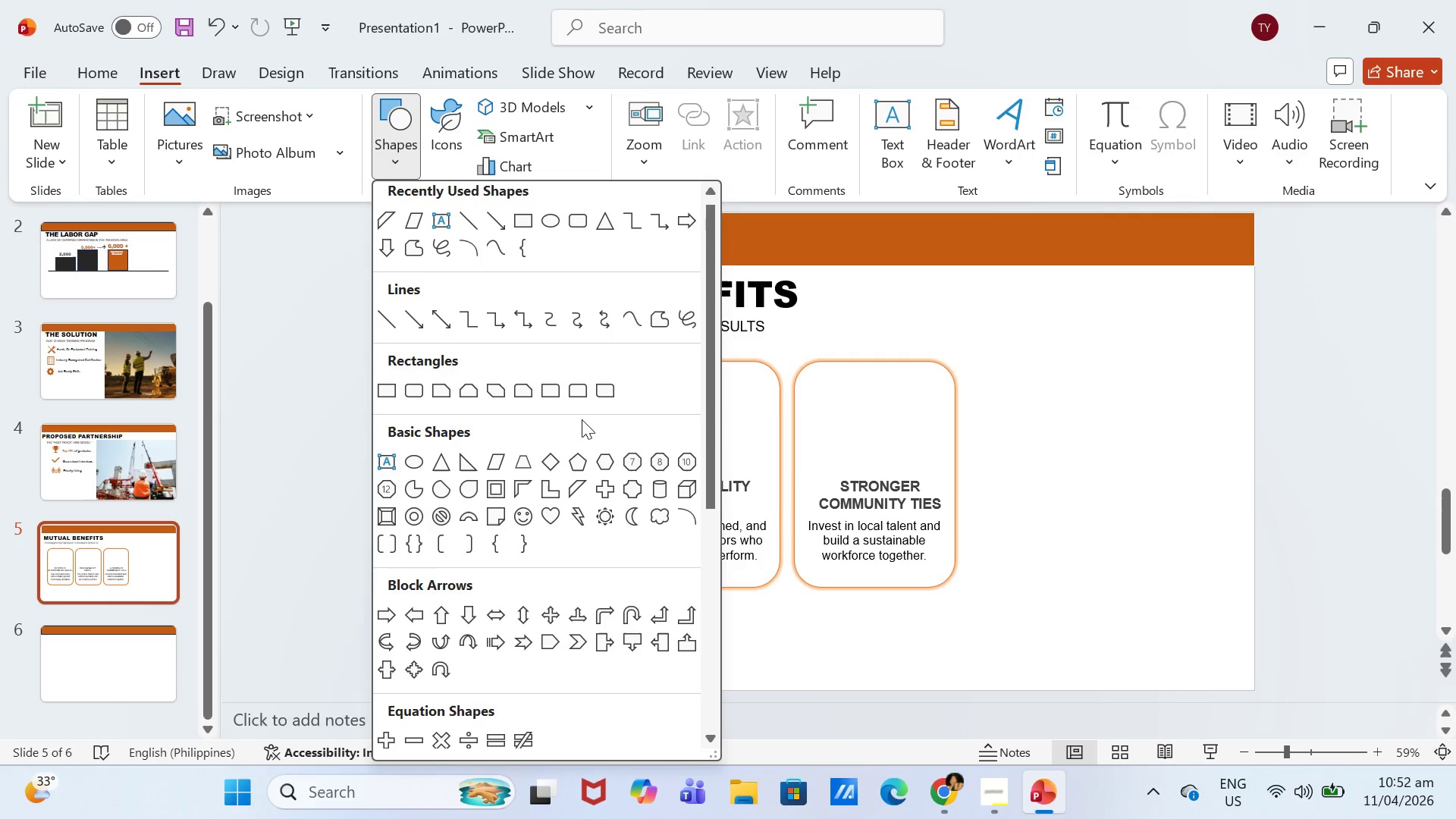 
wait(5.76)
 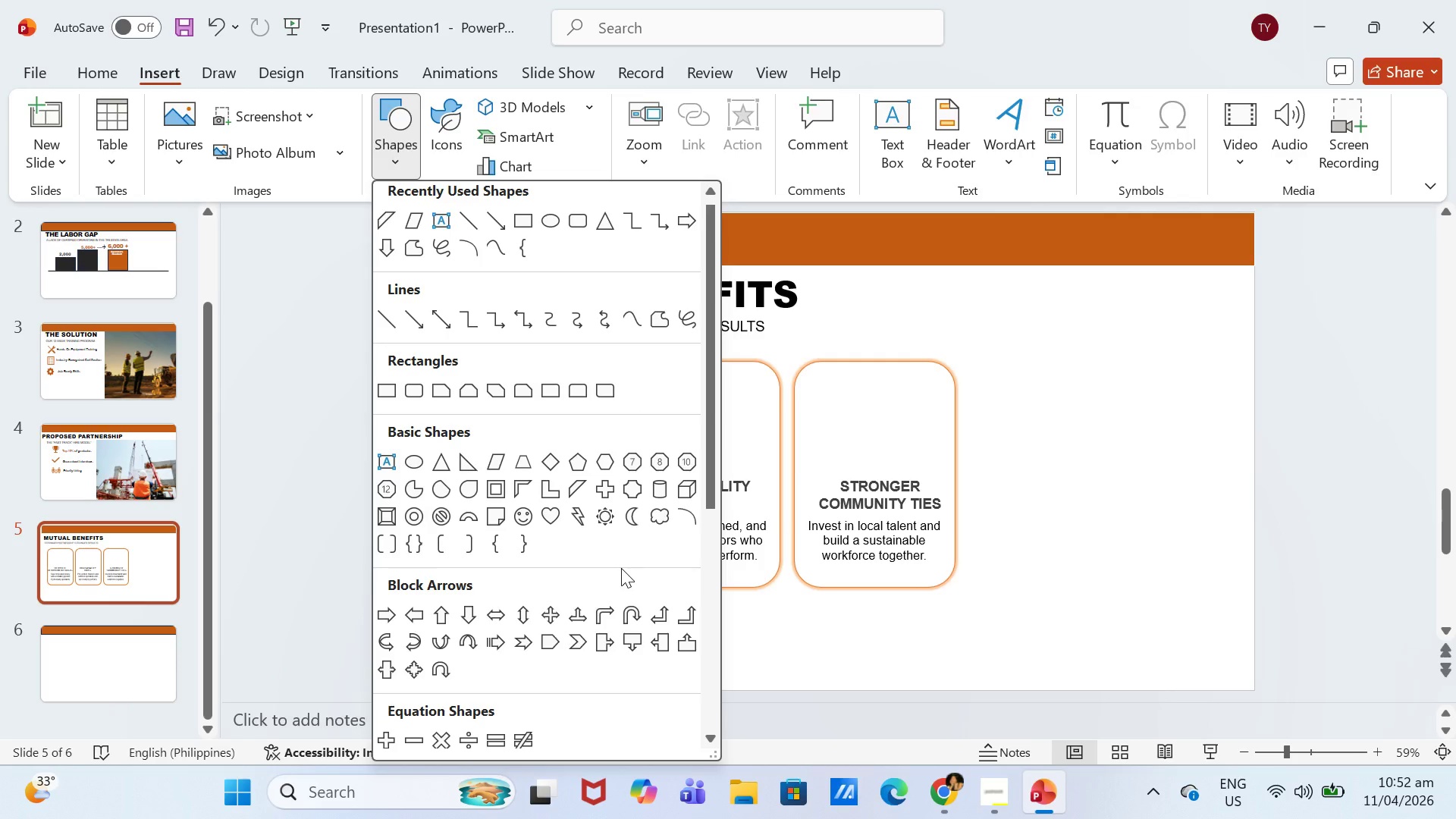 
left_click_drag(start_coordinate=[434, 597], to_coordinate=[989, 651])
 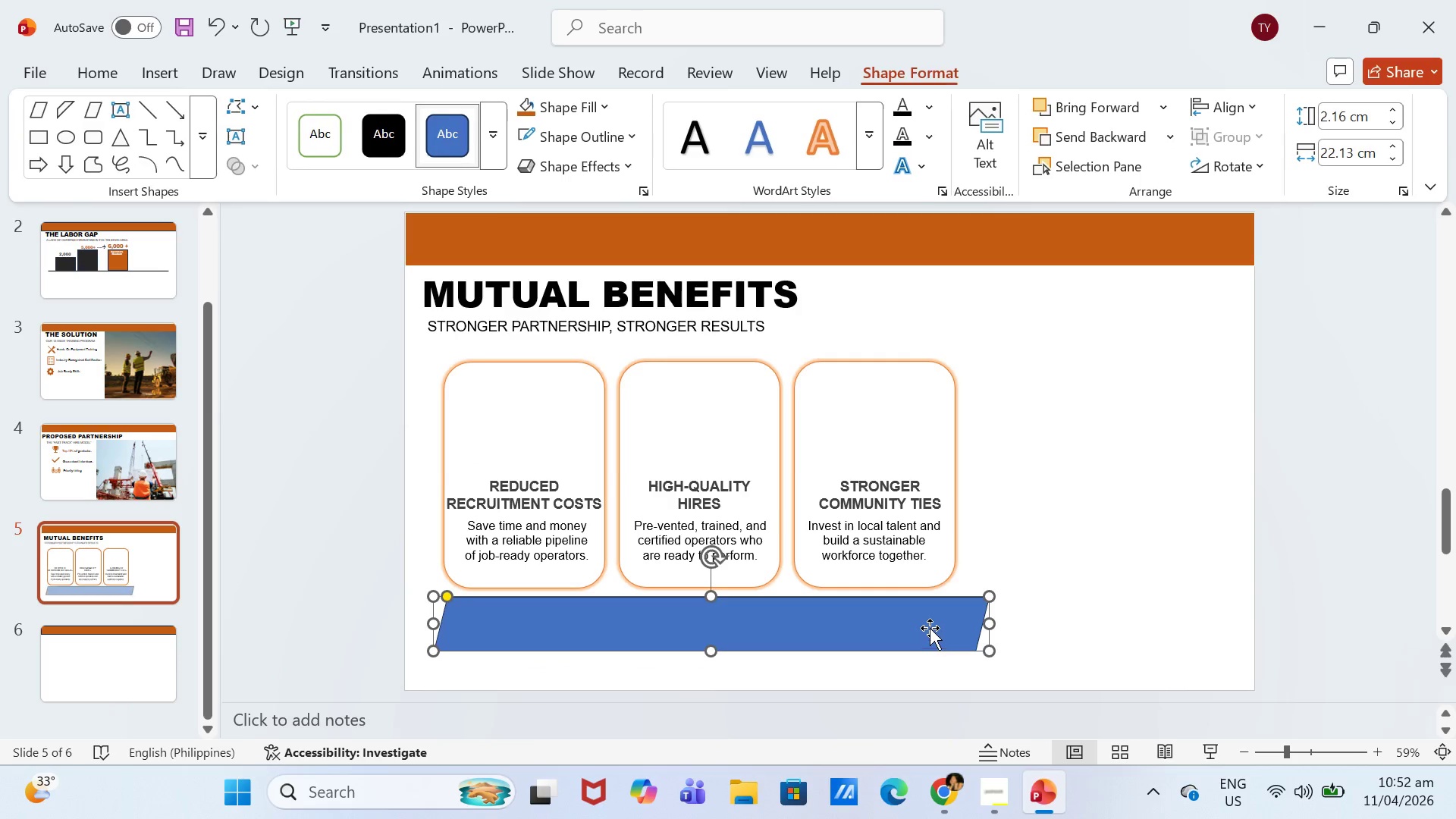 
left_click_drag(start_coordinate=[930, 628], to_coordinate=[899, 654])
 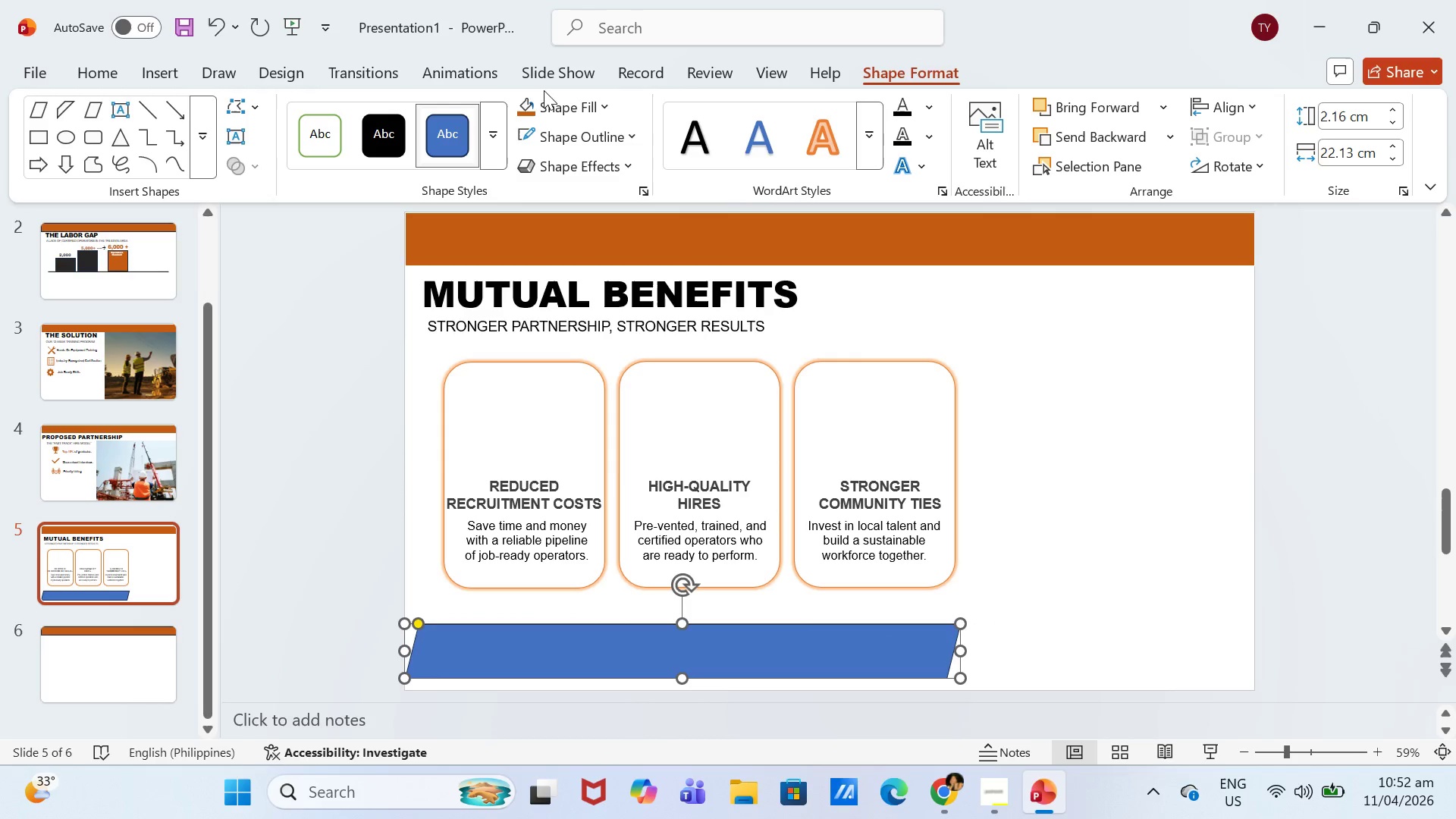 
left_click([523, 102])
 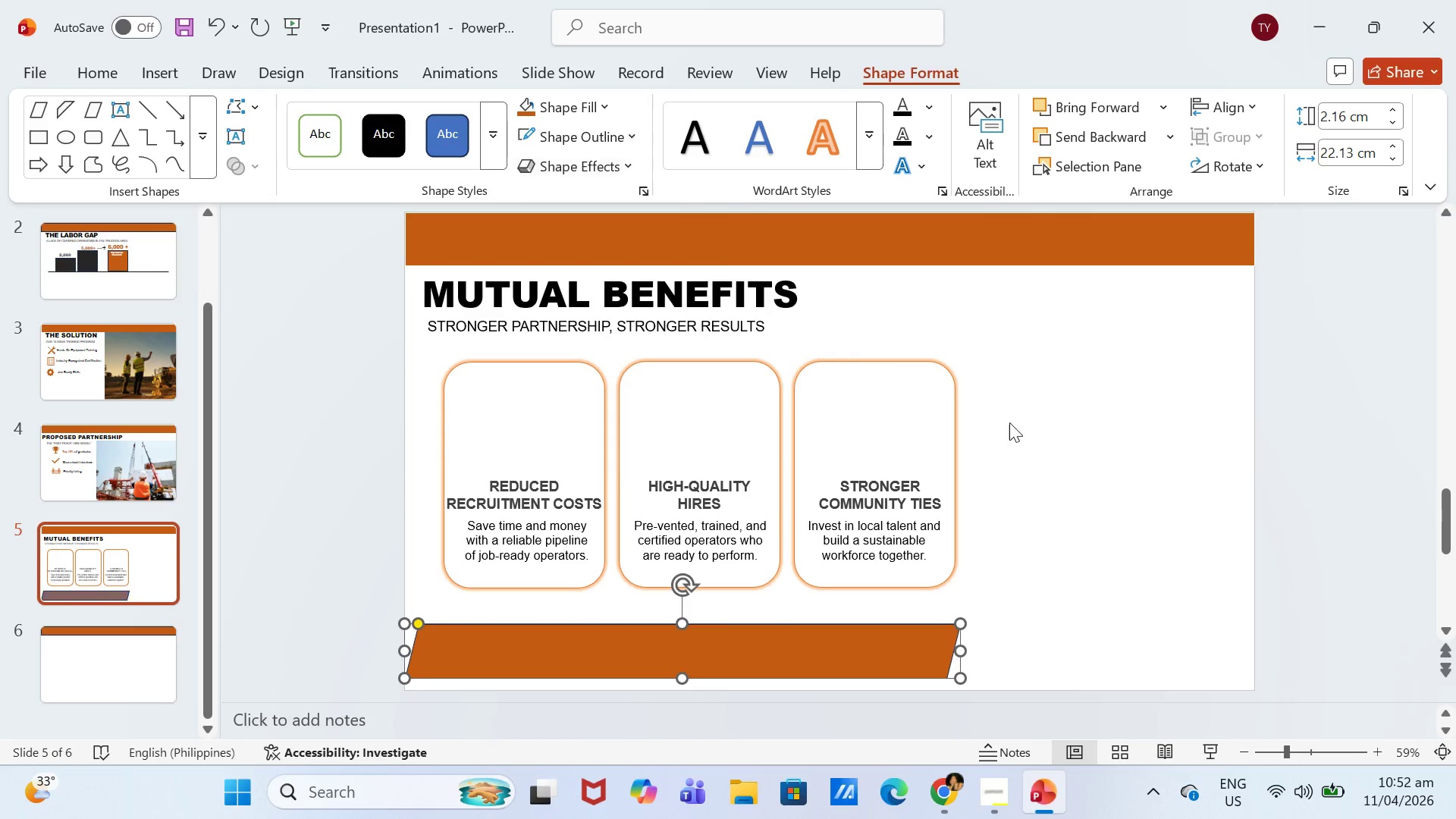 
left_click([1015, 425])
 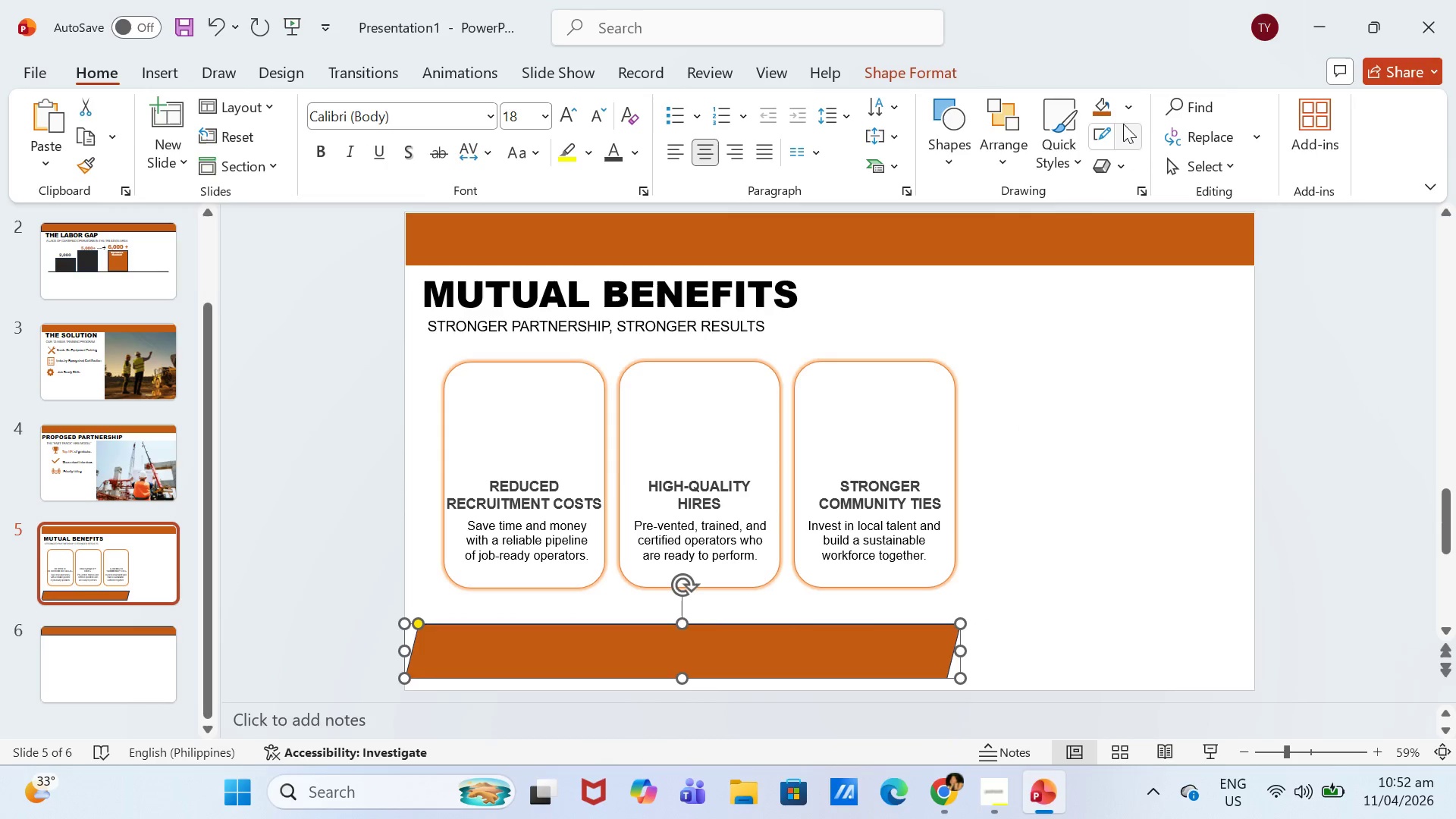 
left_click([905, 75])
 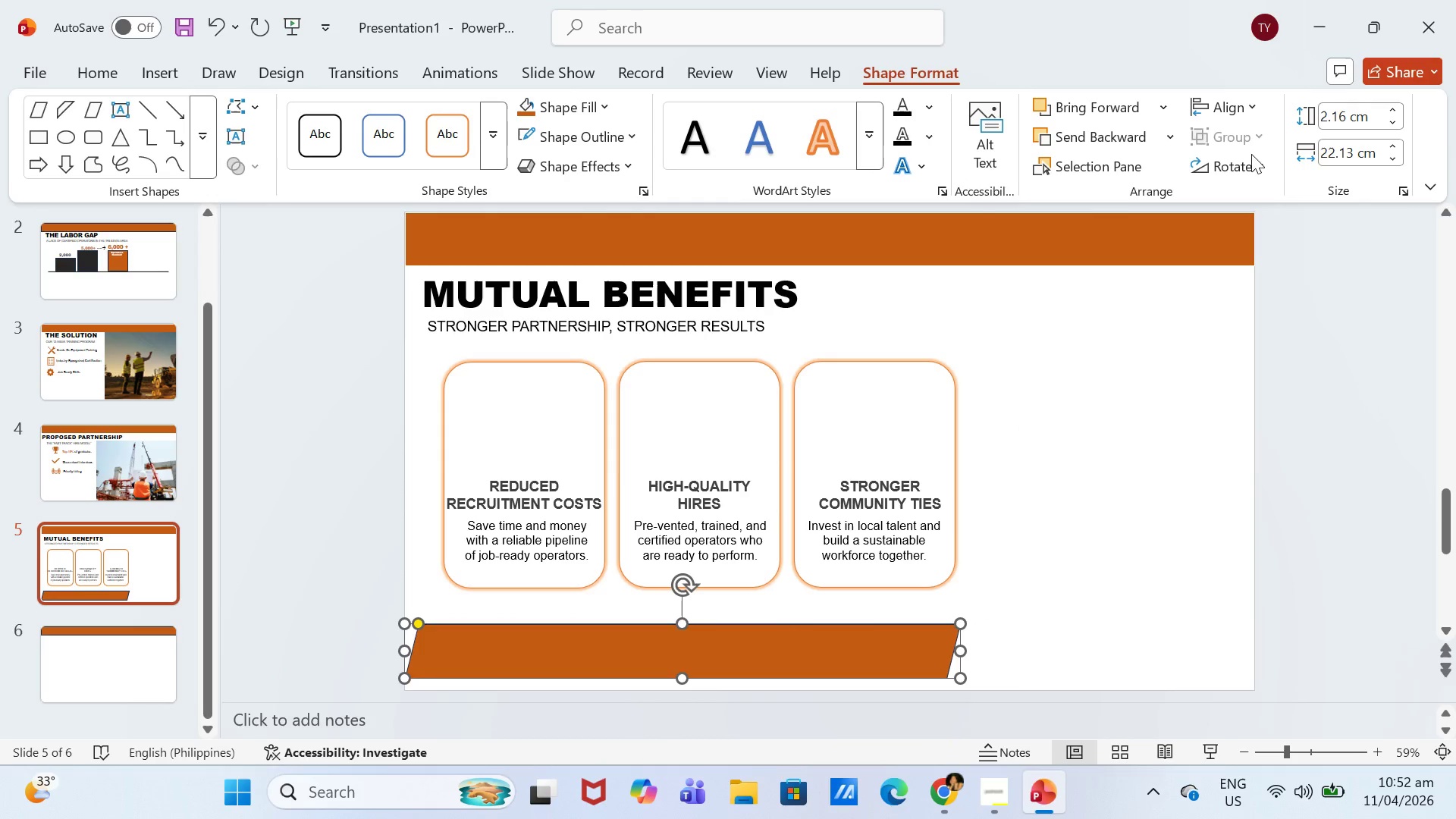 
left_click([1260, 171])
 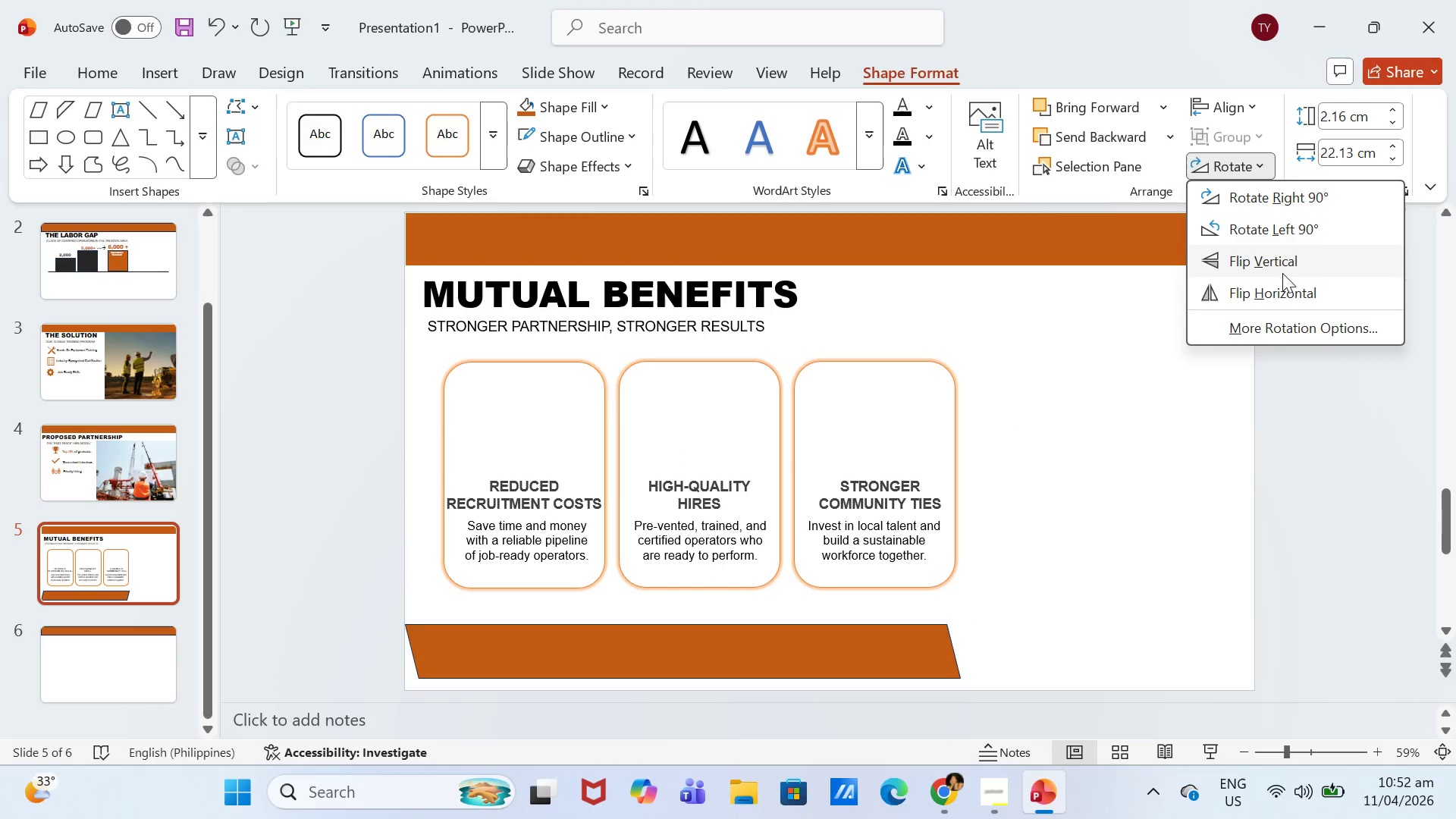 
left_click([1282, 275])
 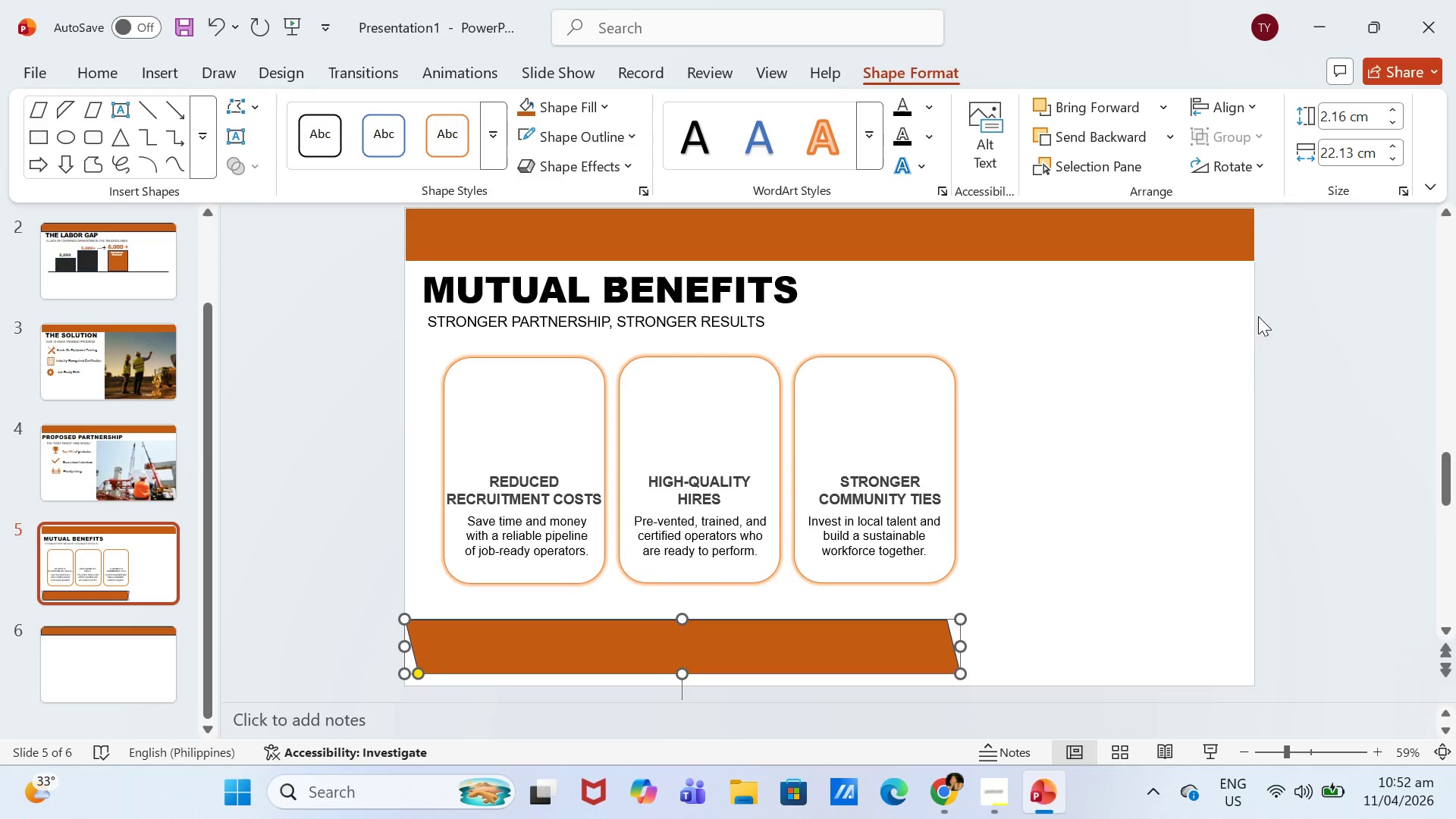 
left_click([1173, 432])
 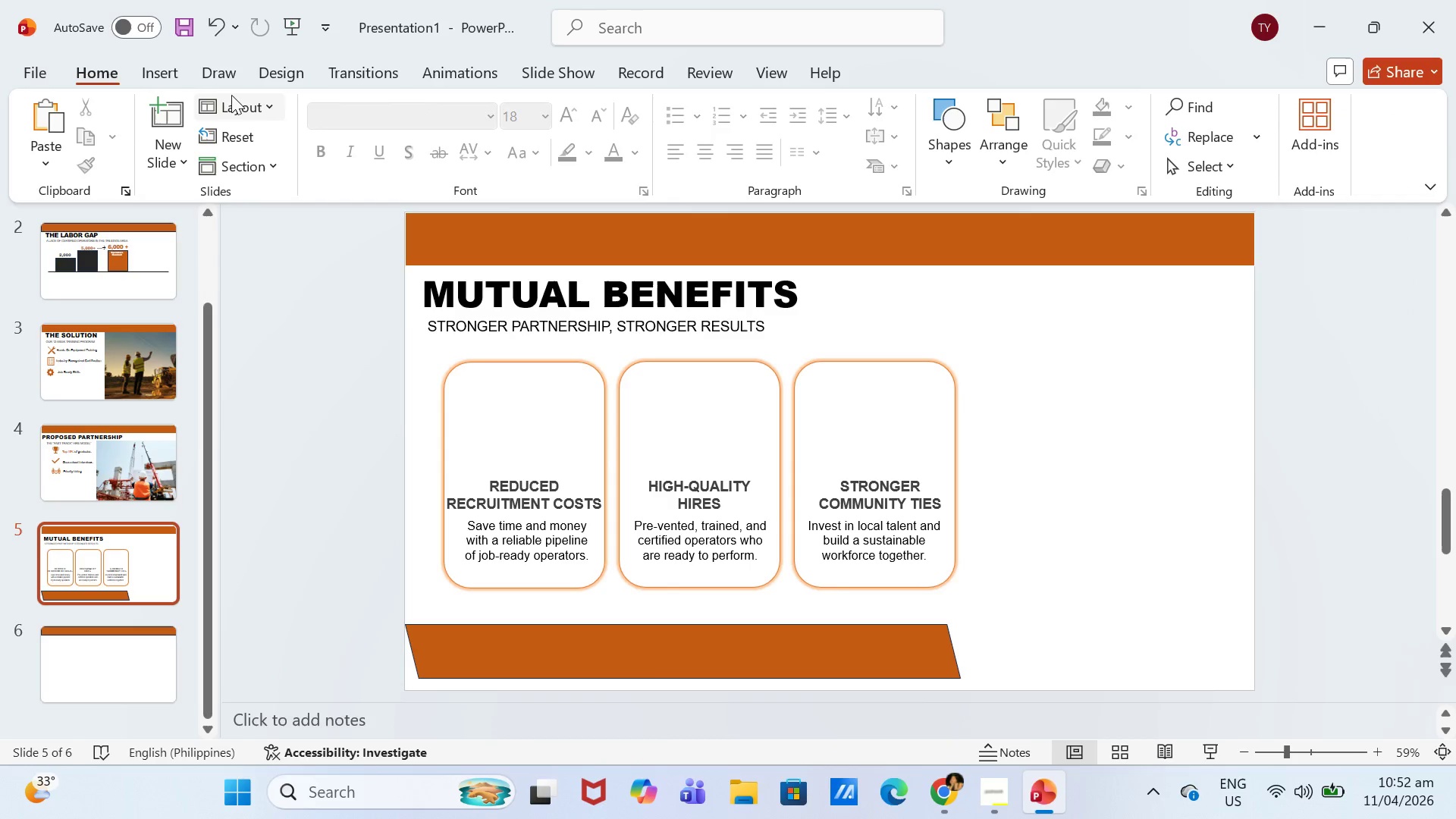 
left_click([573, 329])
 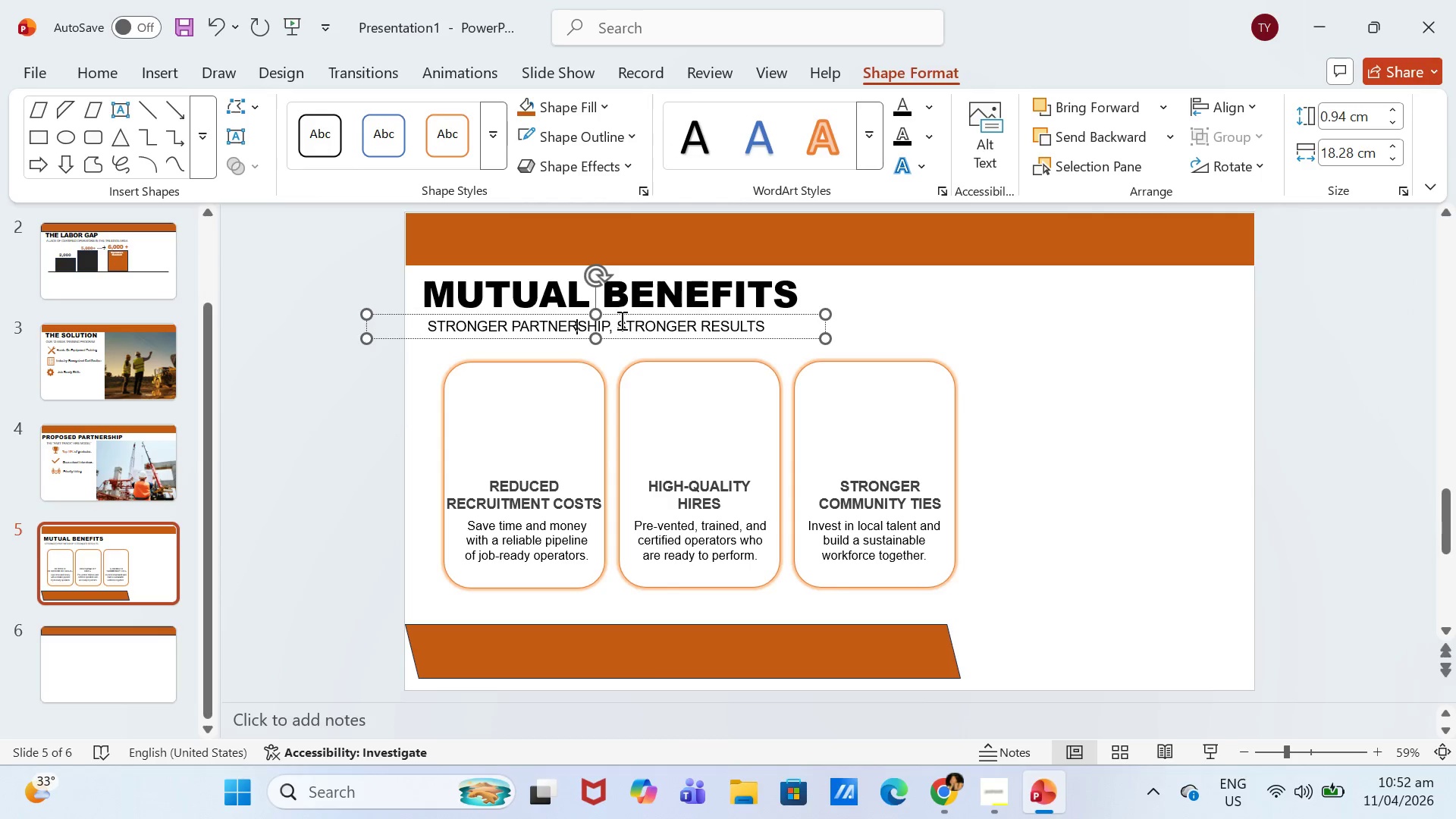 
left_click([620, 320])
 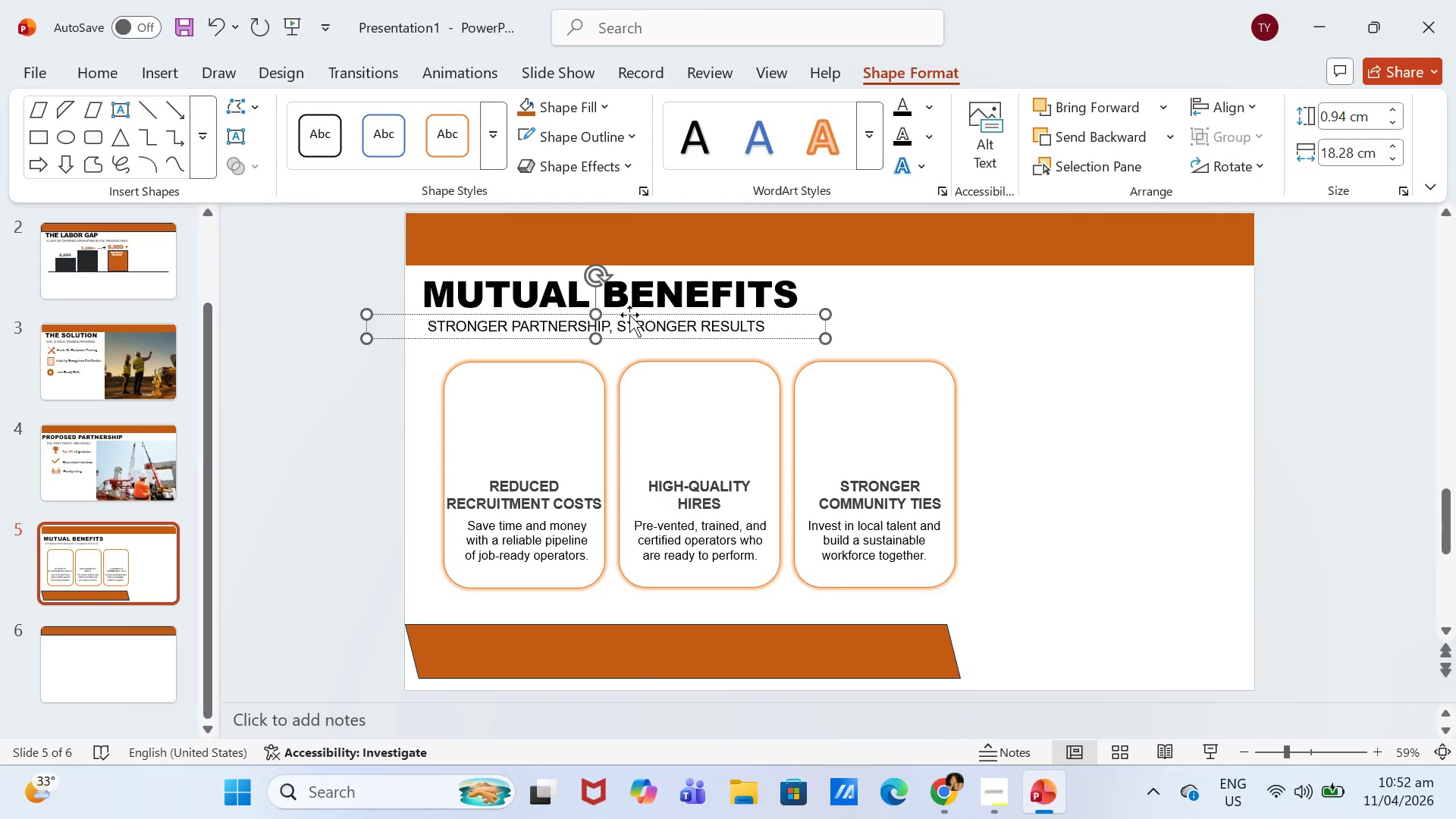 
left_click([629, 315])
 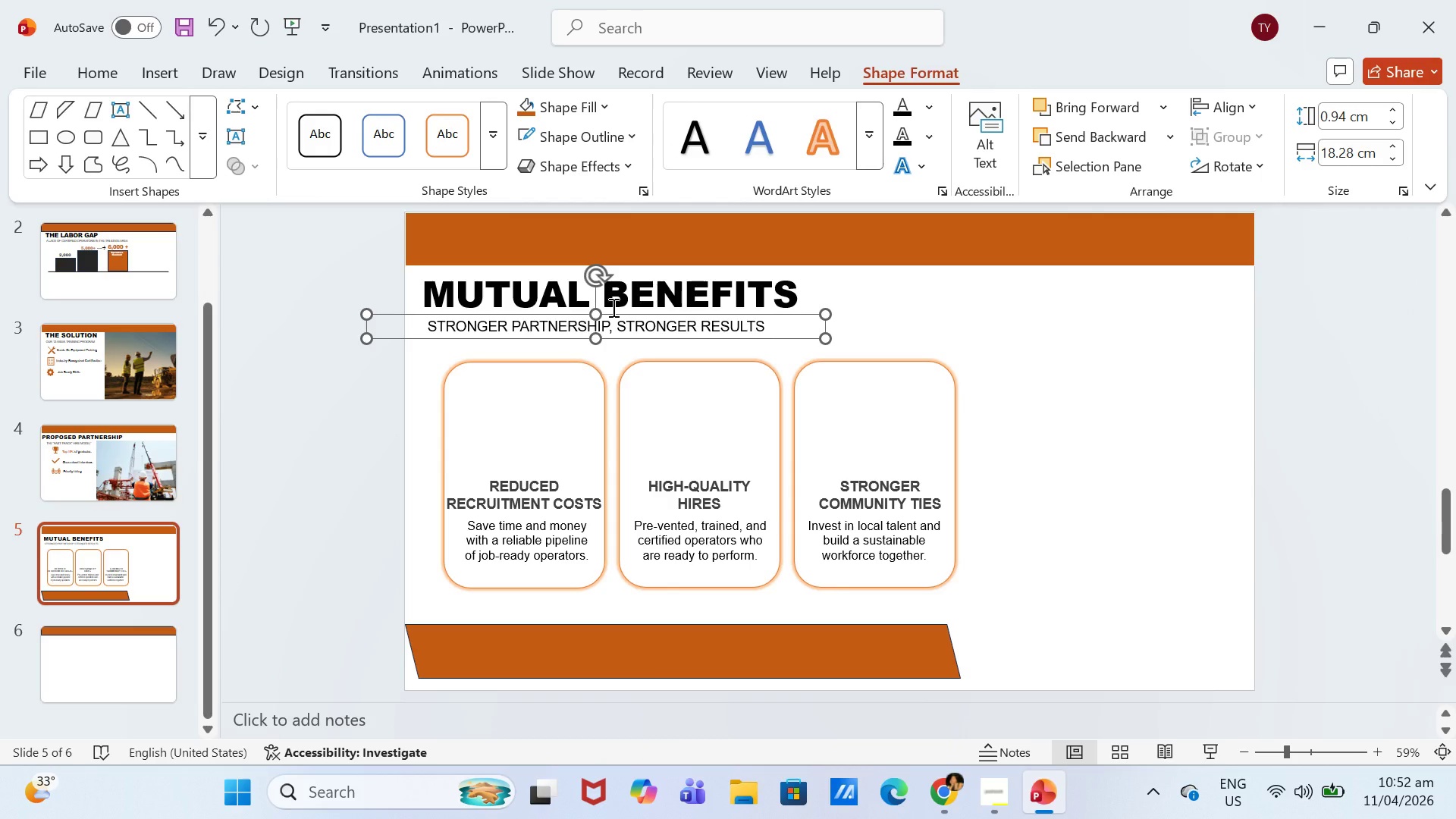 
key(Control+ControlLeft)
 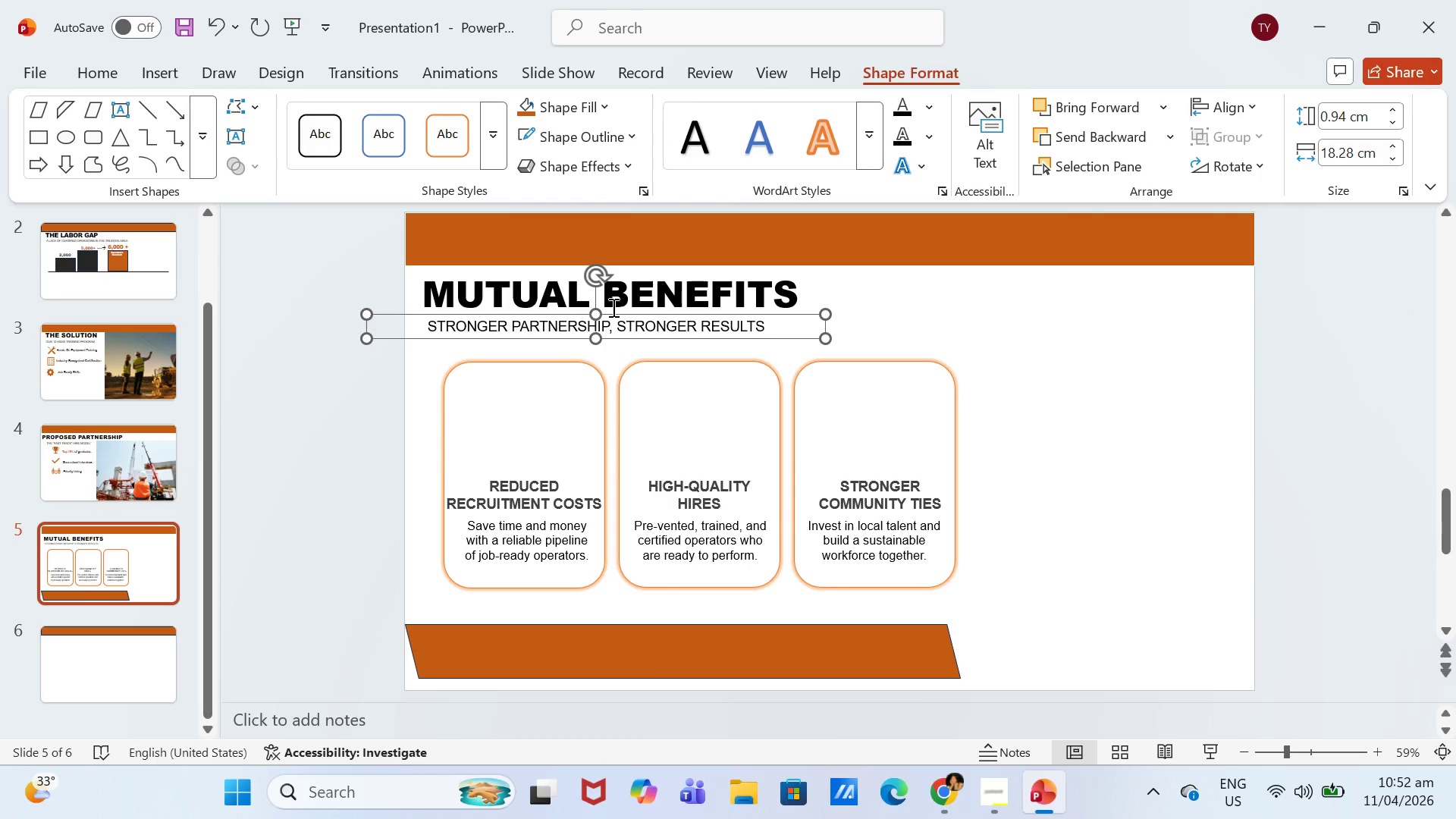 
key(Control+C)
 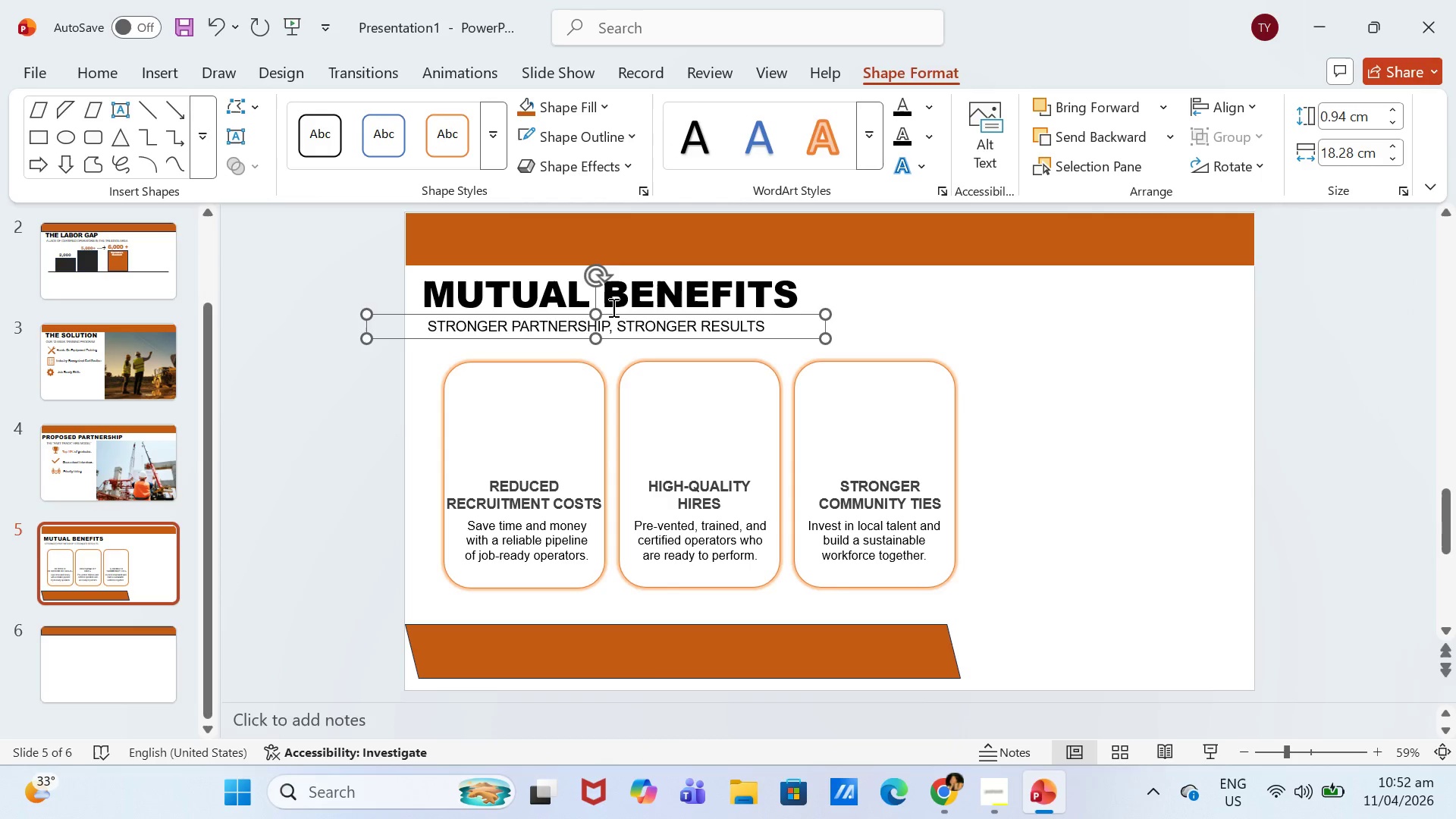 
key(Control+ControlLeft)
 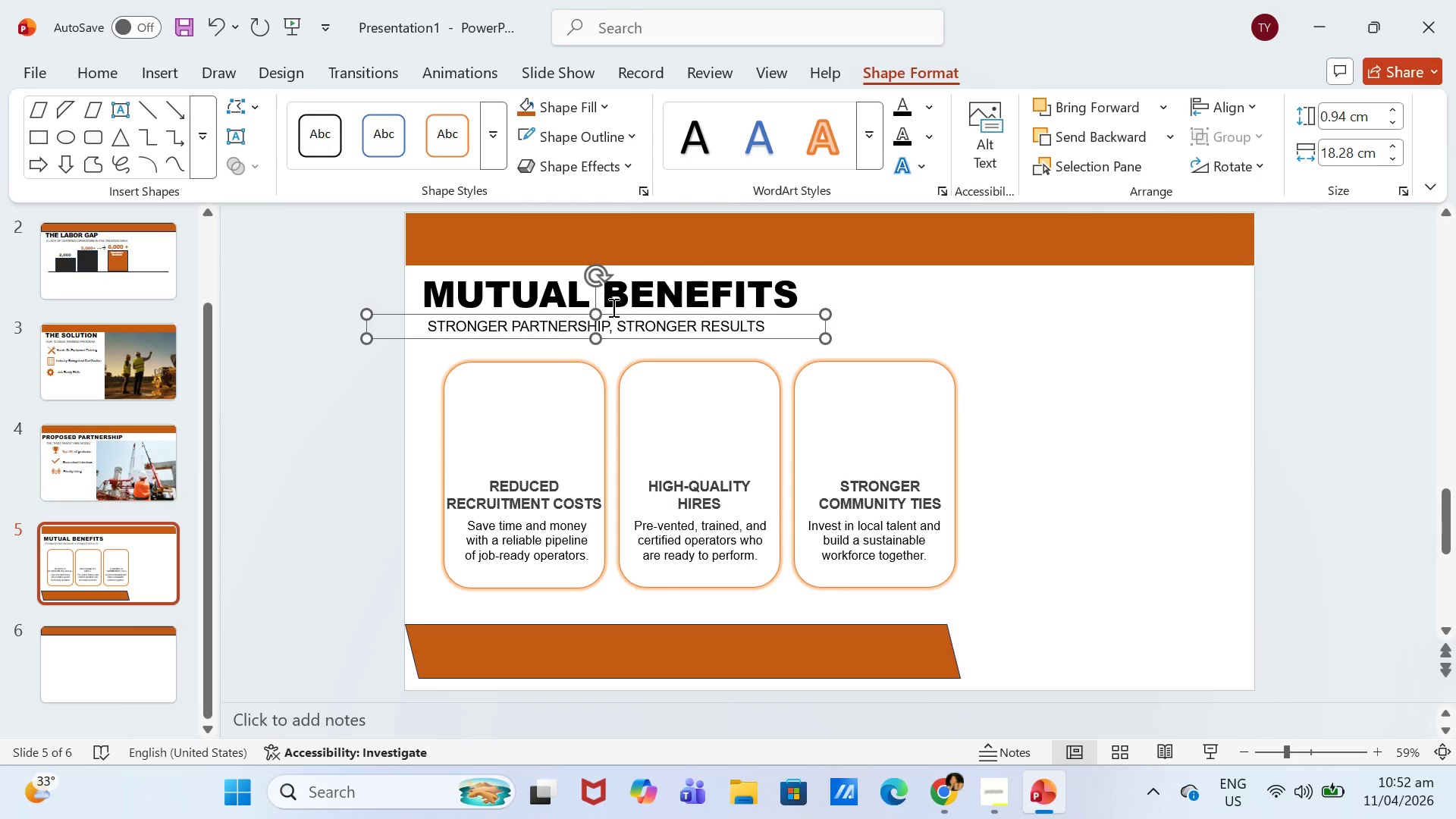 
key(Control+V)
 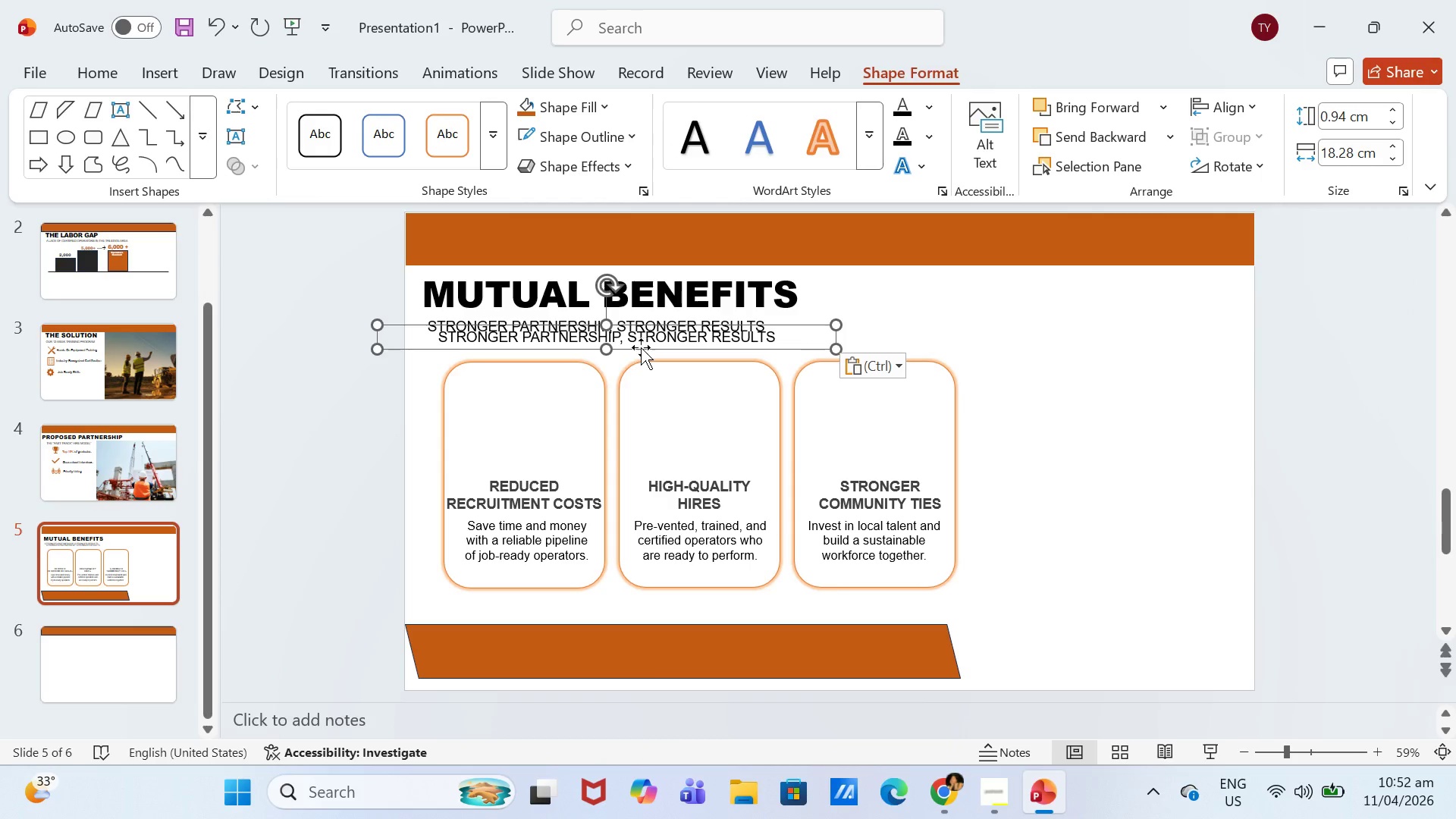 
left_click_drag(start_coordinate=[641, 348], to_coordinate=[651, 650])
 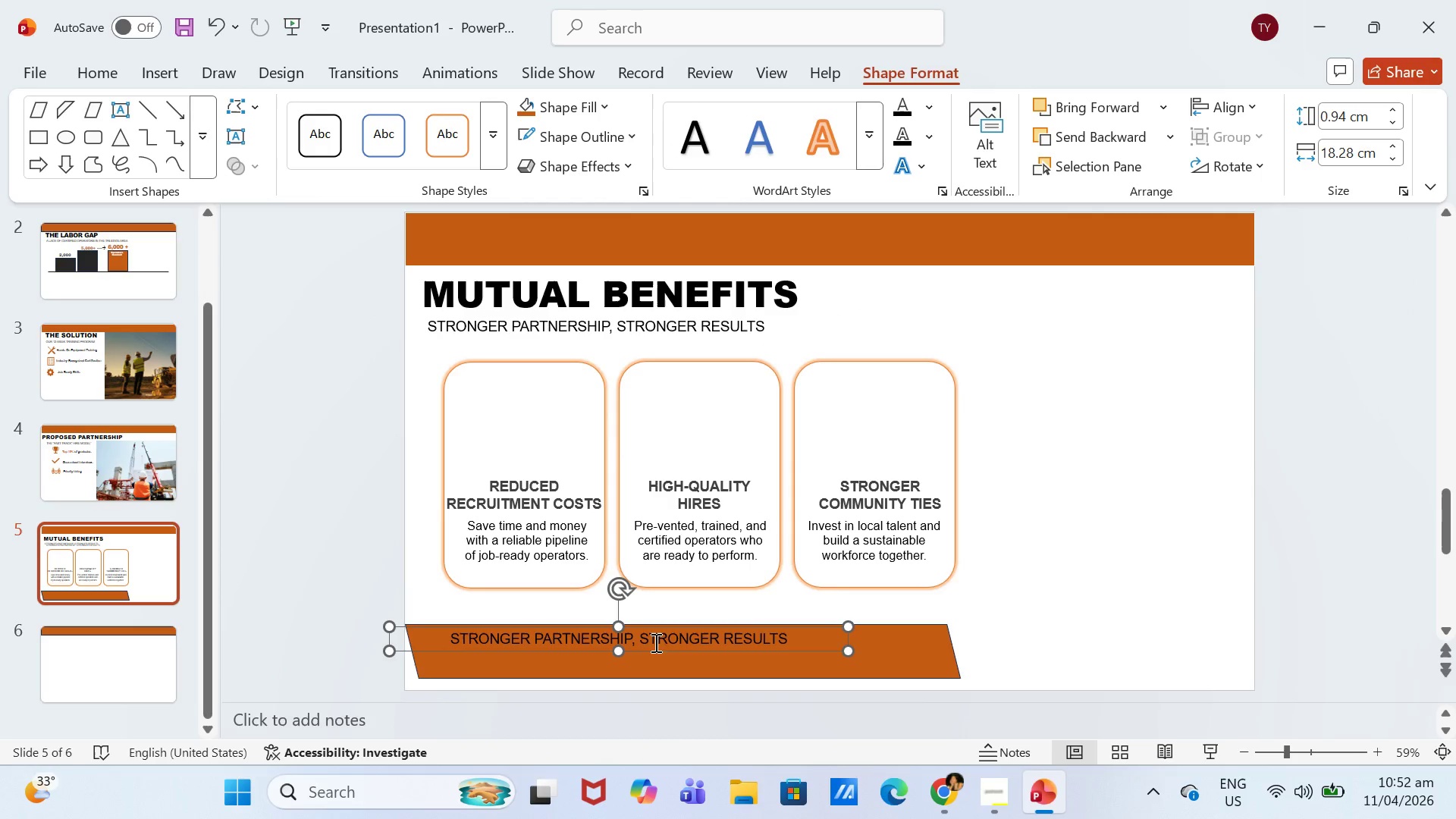 
left_click([654, 642])
 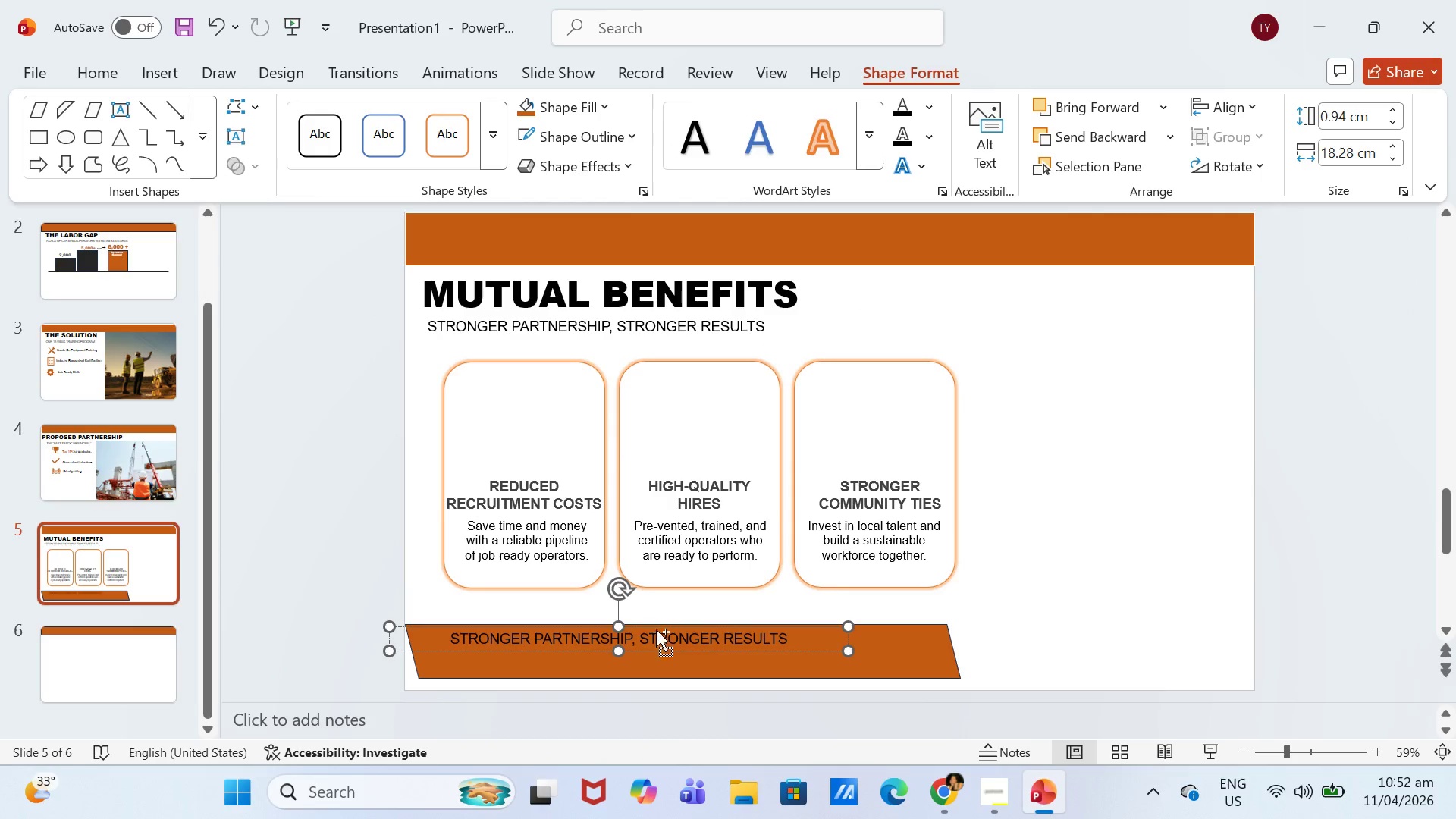 
key(Control+A)
 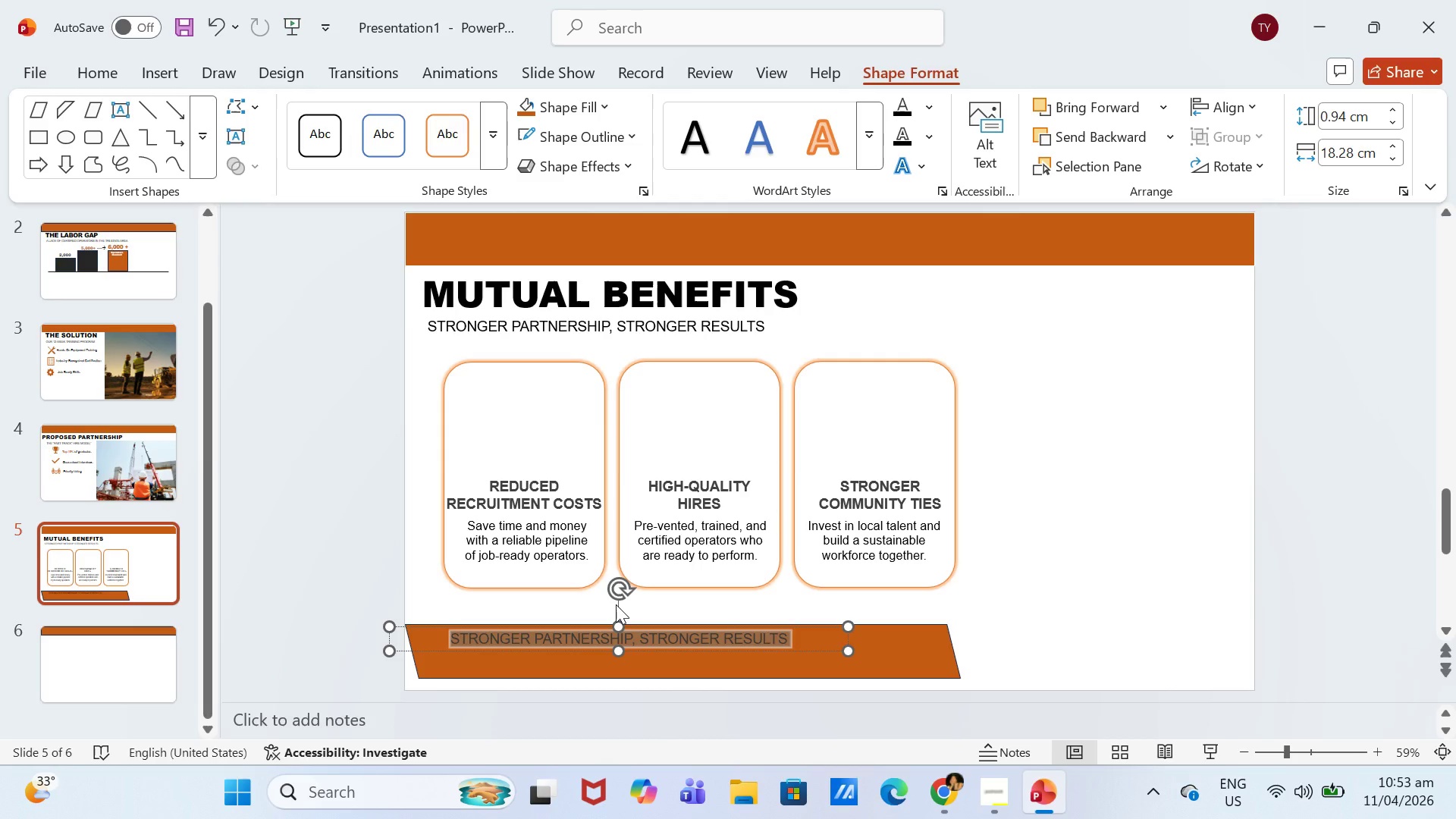 
wait(13.89)
 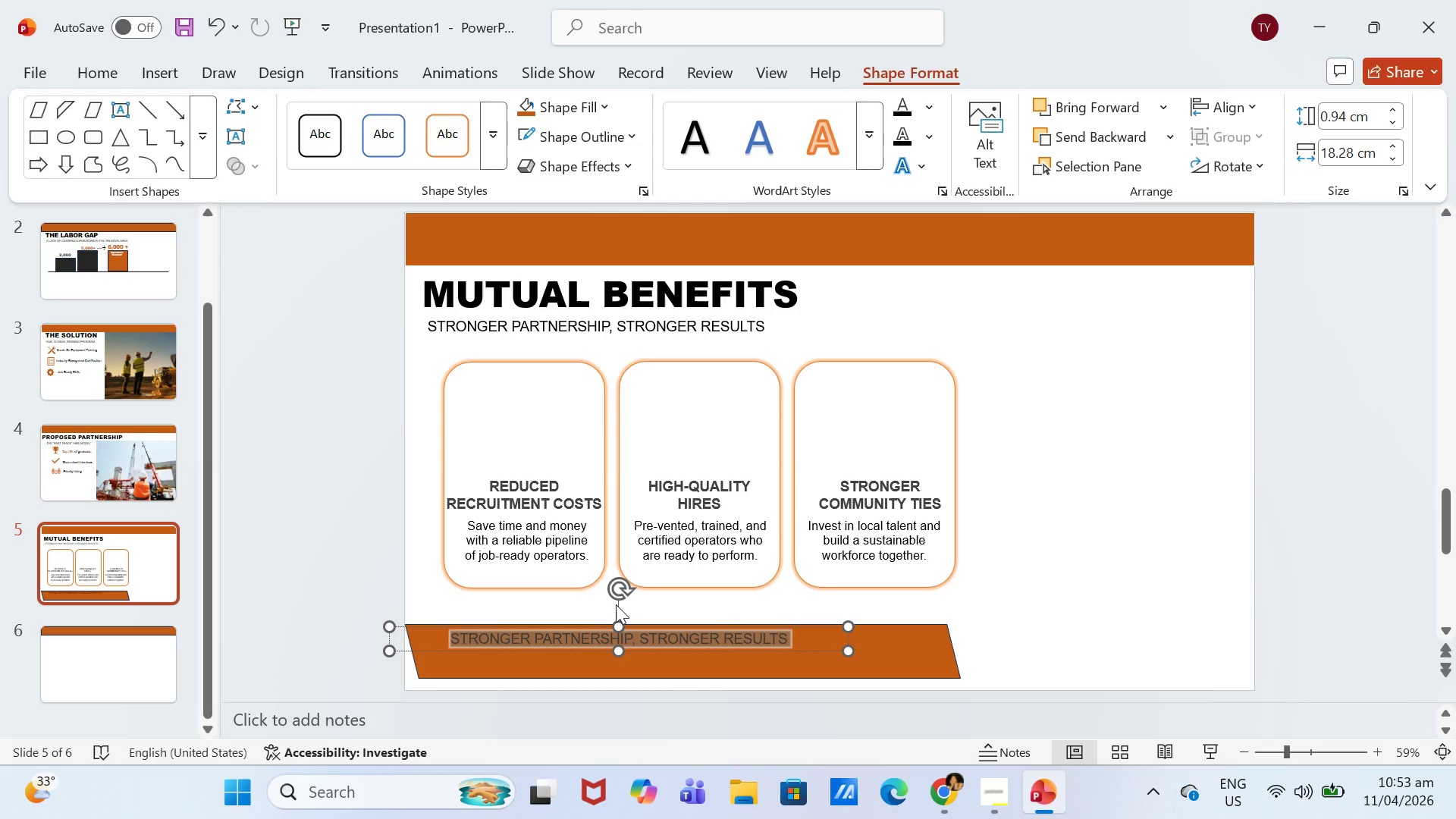 
type(a PARTNERSHIP THAT BUILDS MOER)
key(Backspace)
key(Backspace)
type(RE THAN PROJECTS- )
 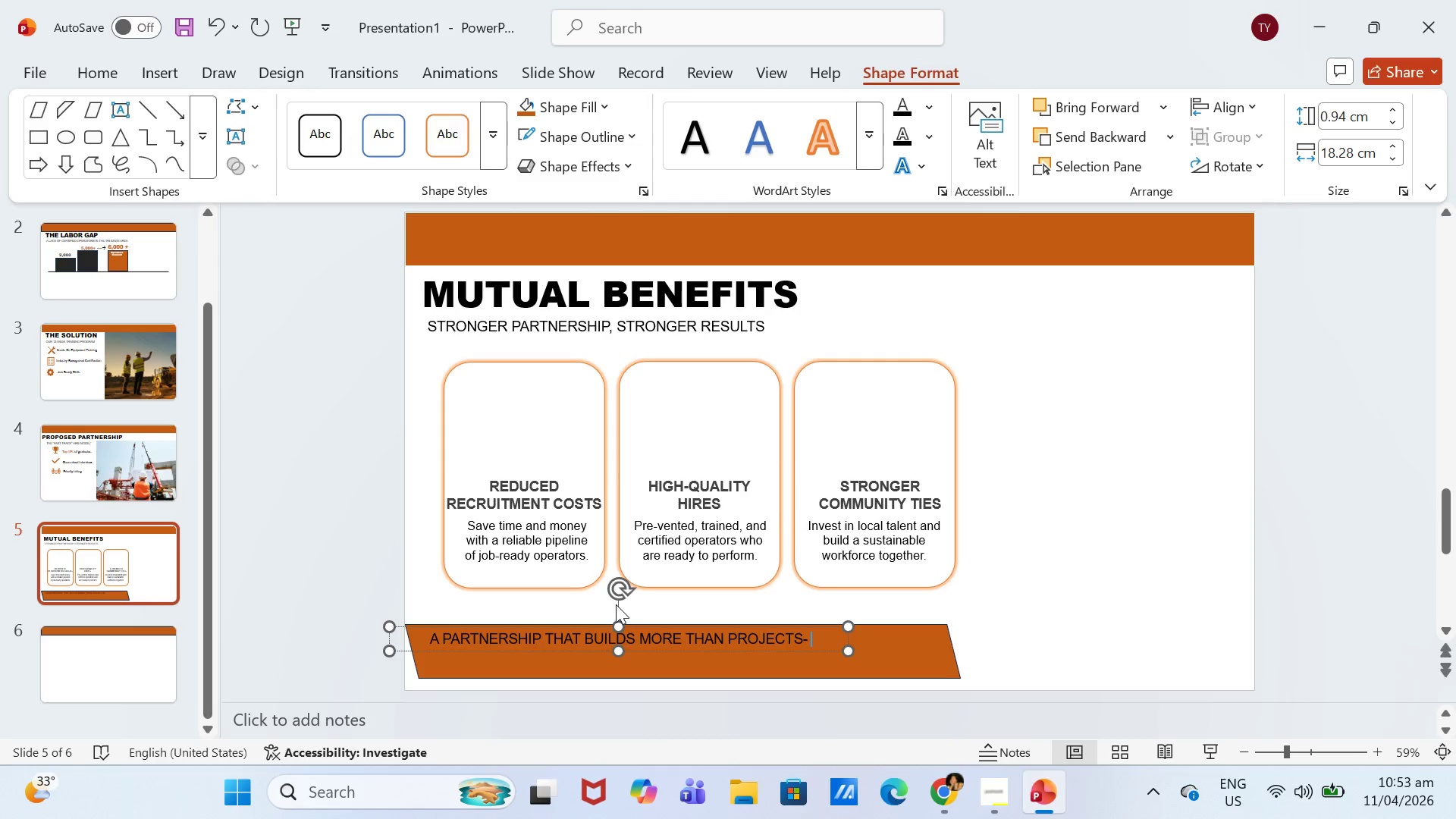 
key(Enter)
 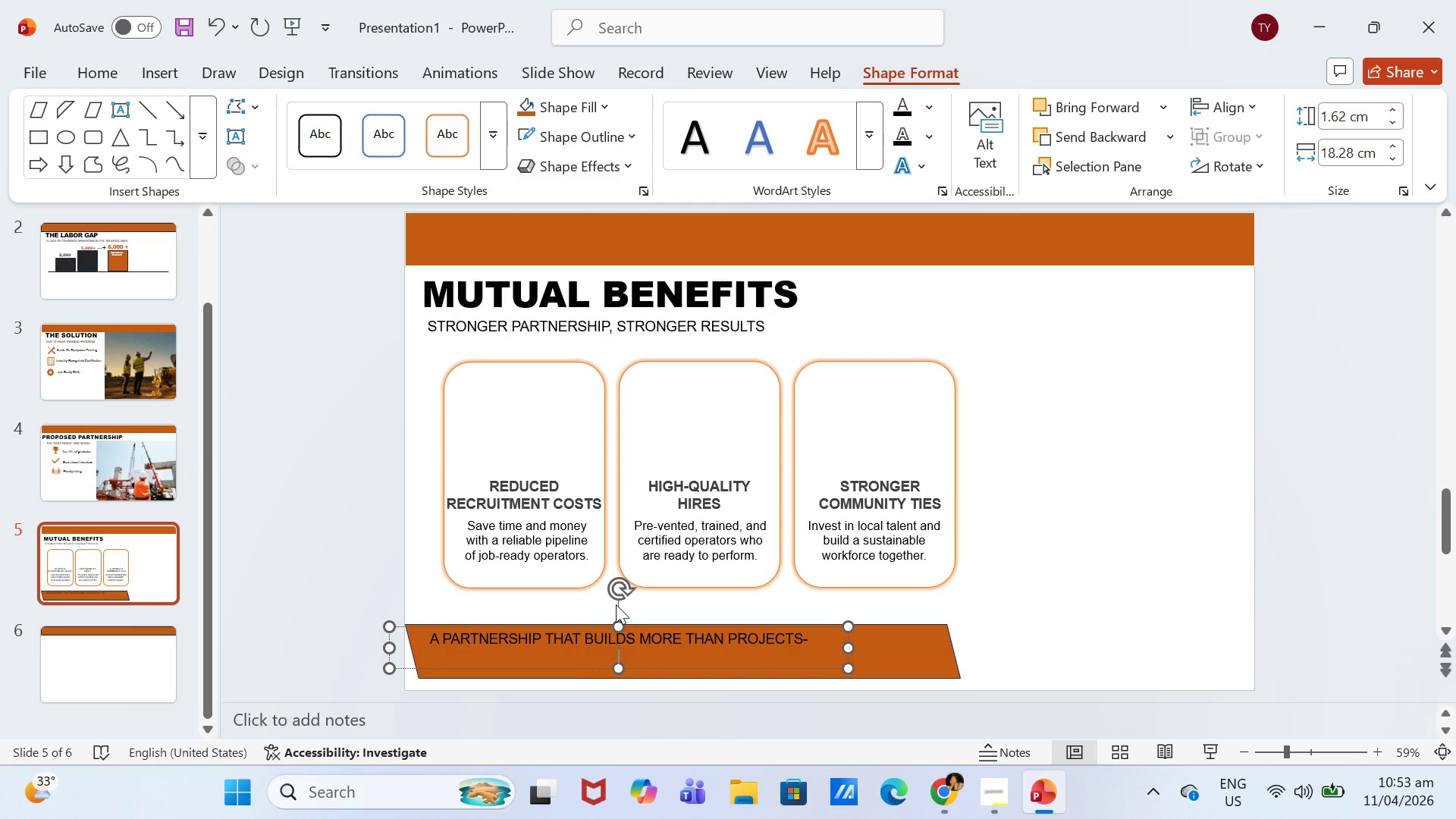 
type(IT BUILD PEOPLE AND FUTURES.)
 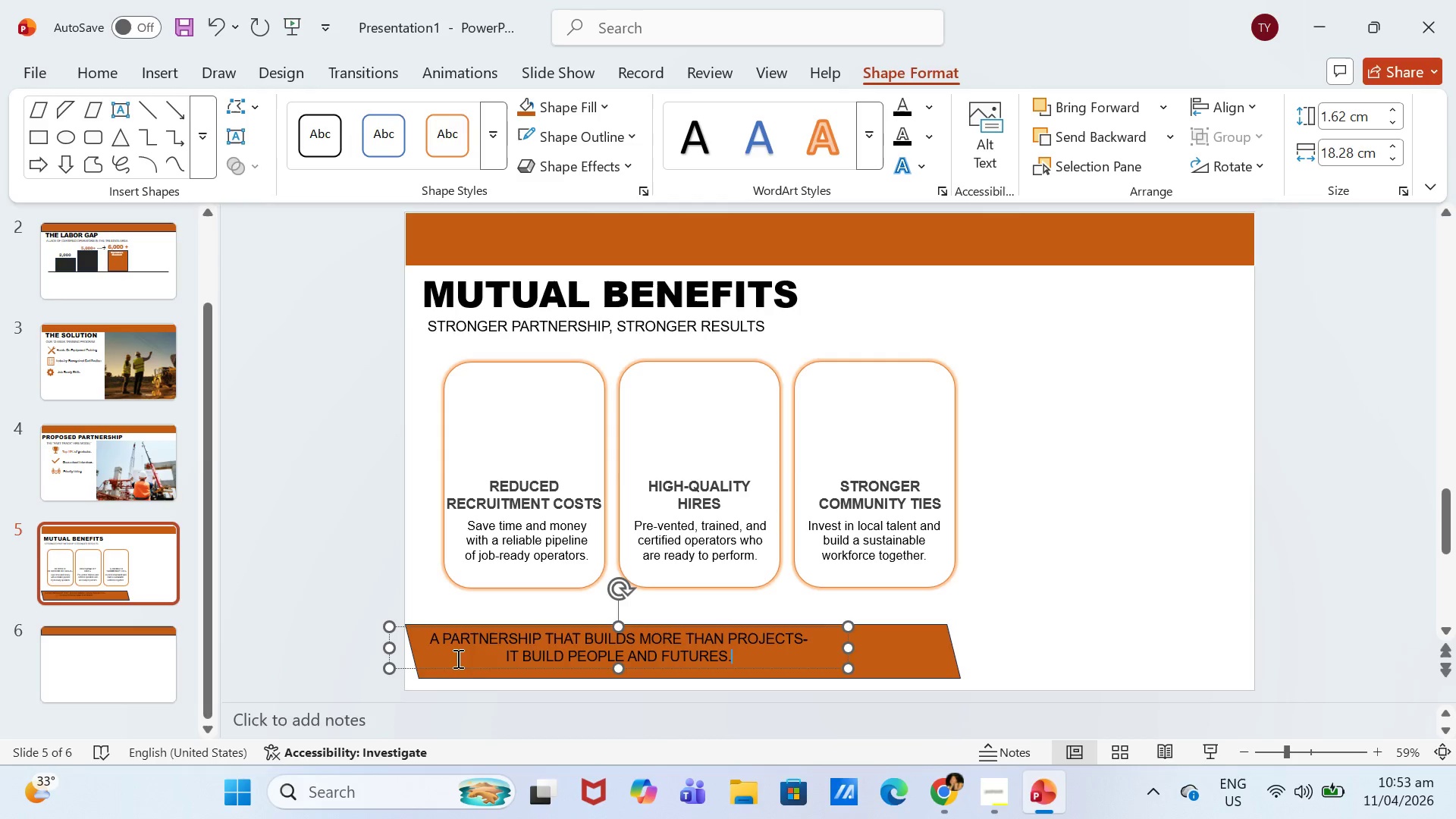 
key(Control+A)
 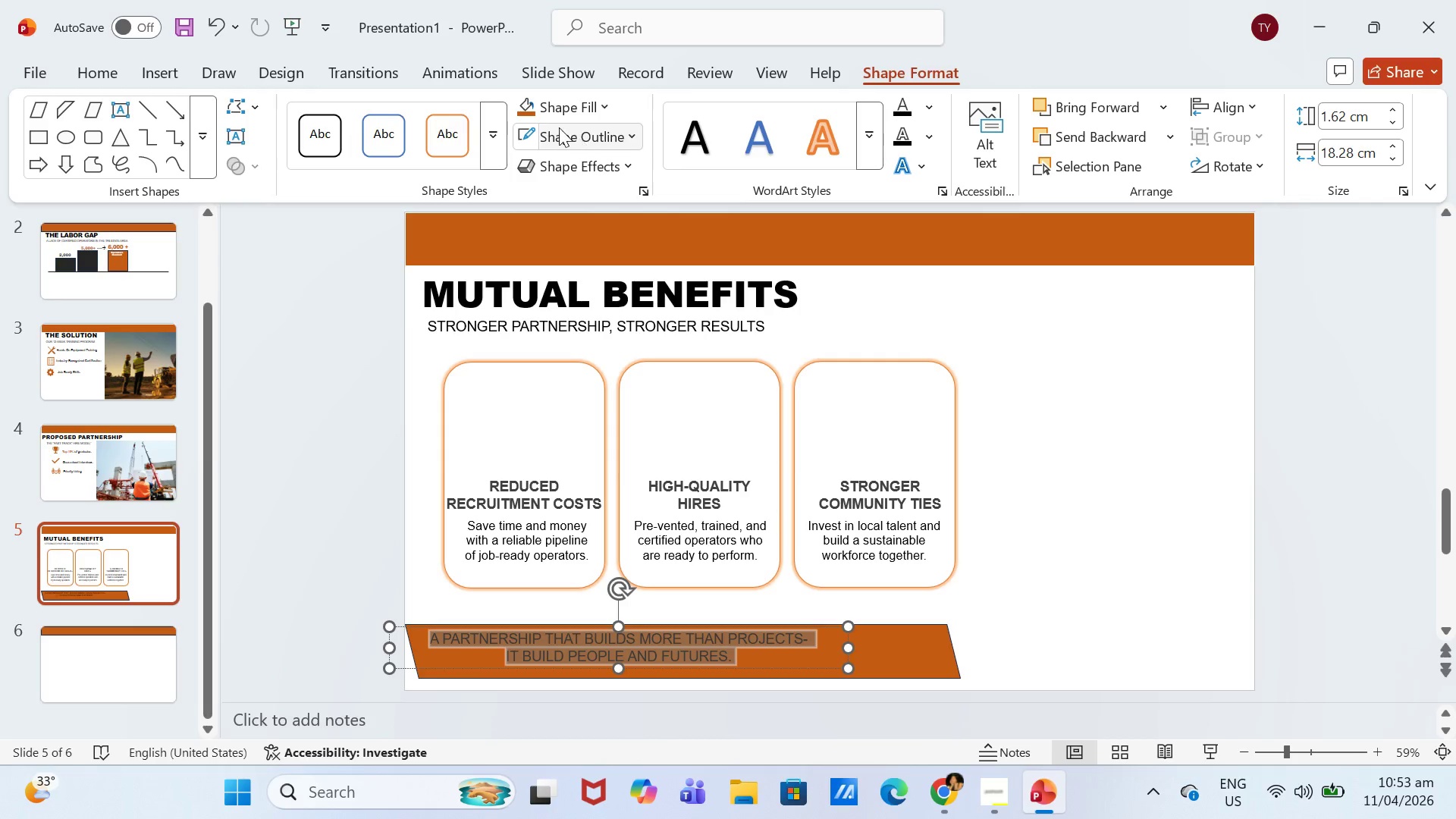 
left_click([570, 131])
 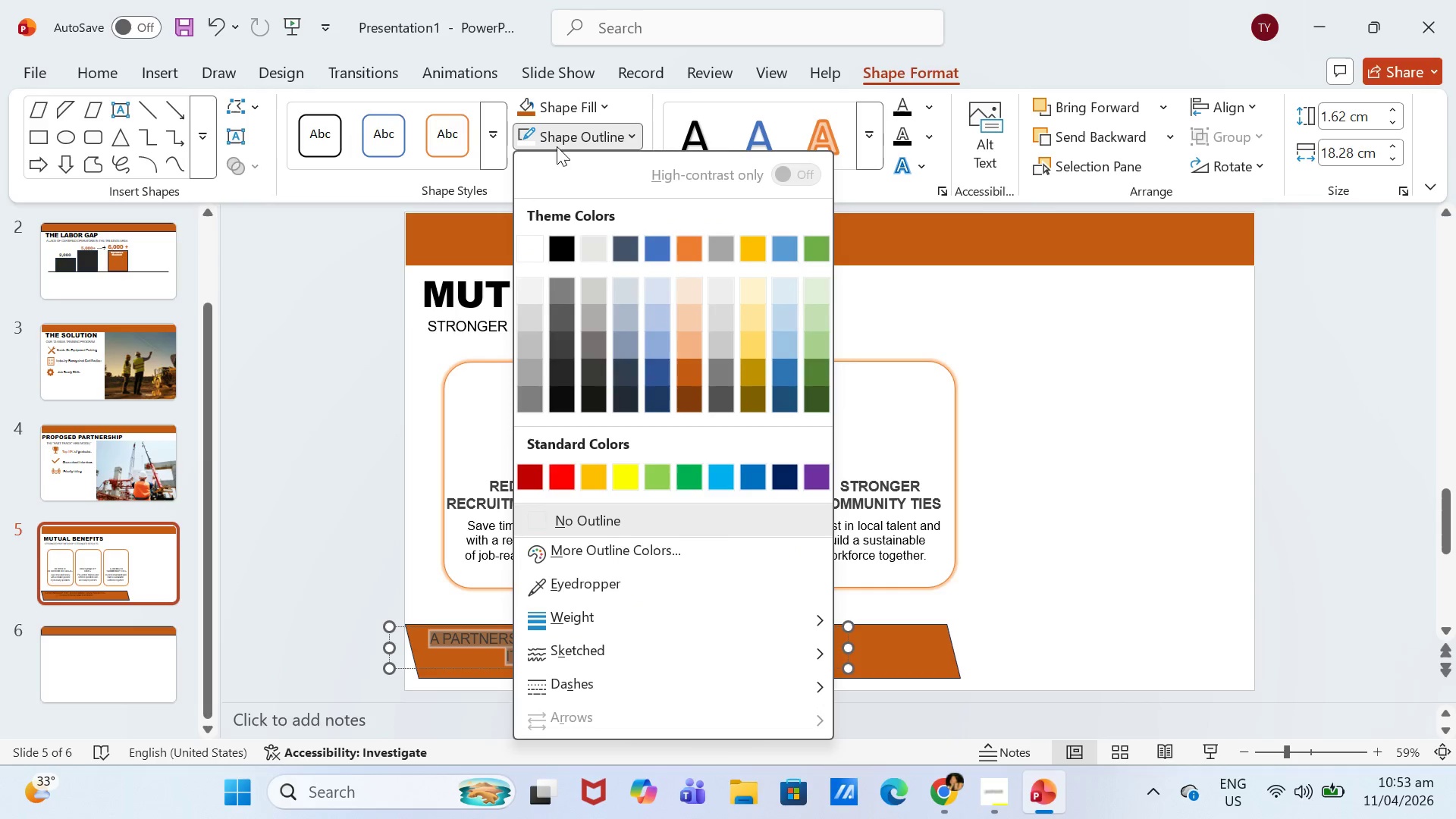 
left_click([558, 105])
 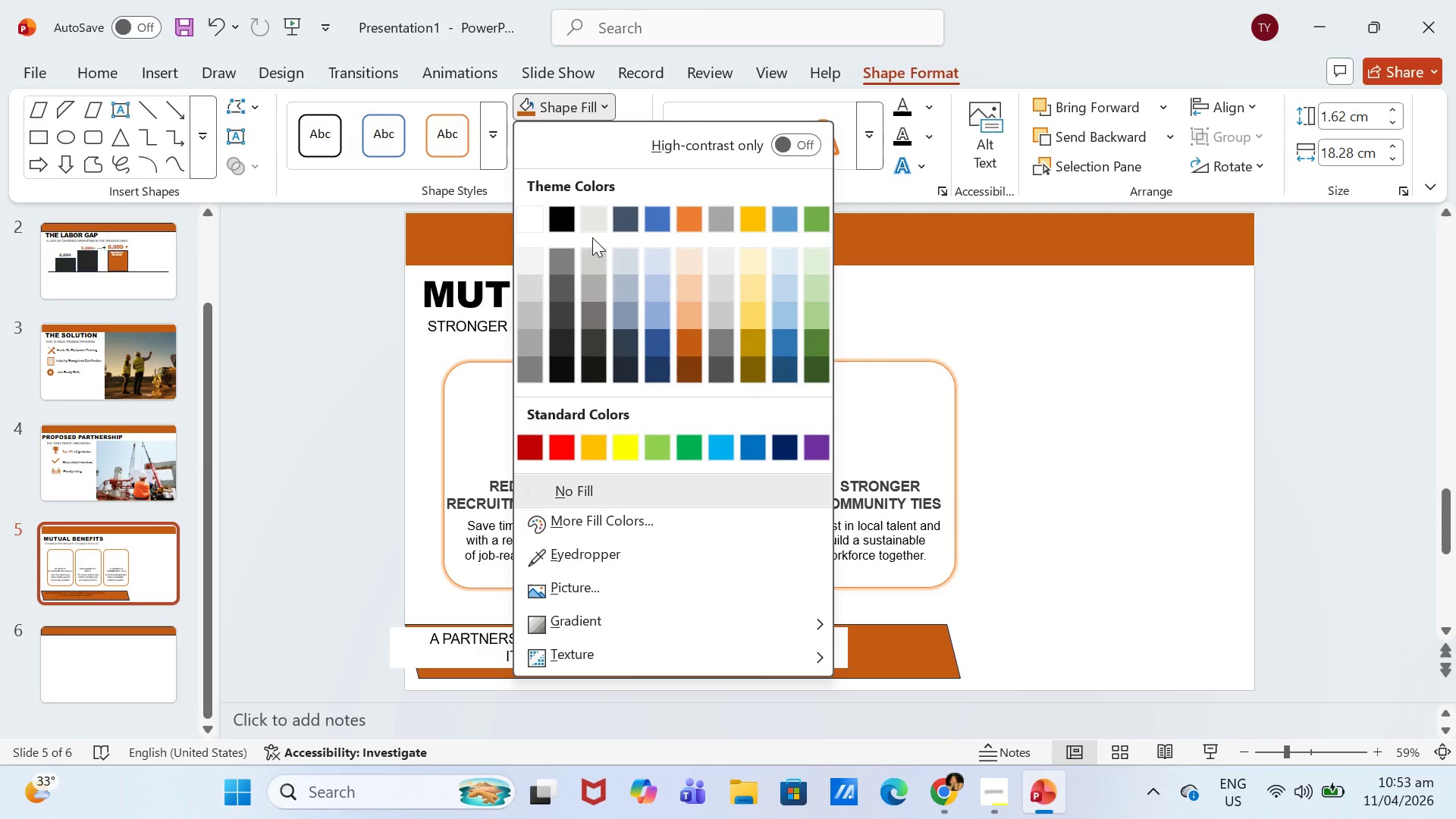 
left_click([1126, 471])
 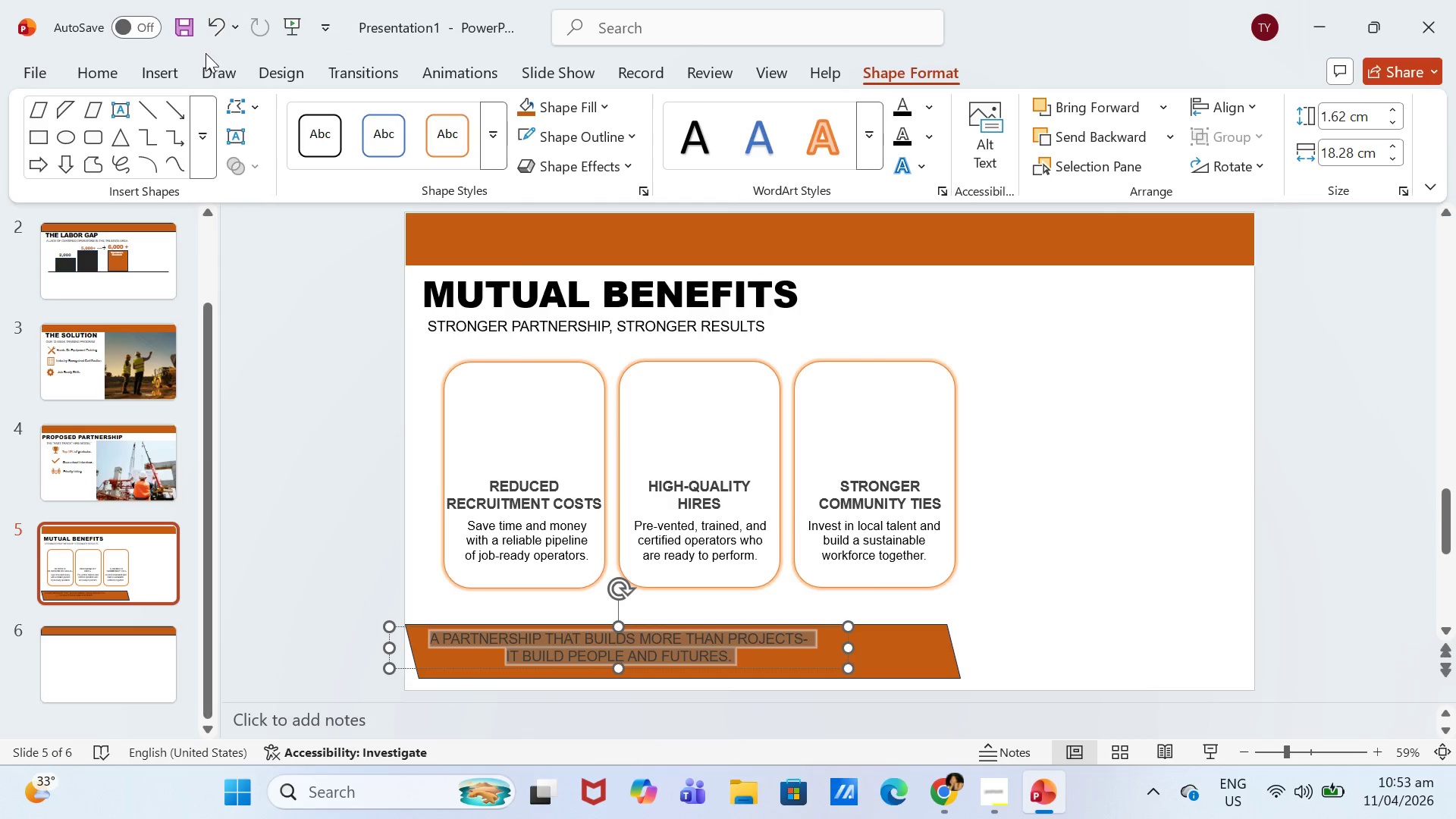 
double_click([145, 77])
 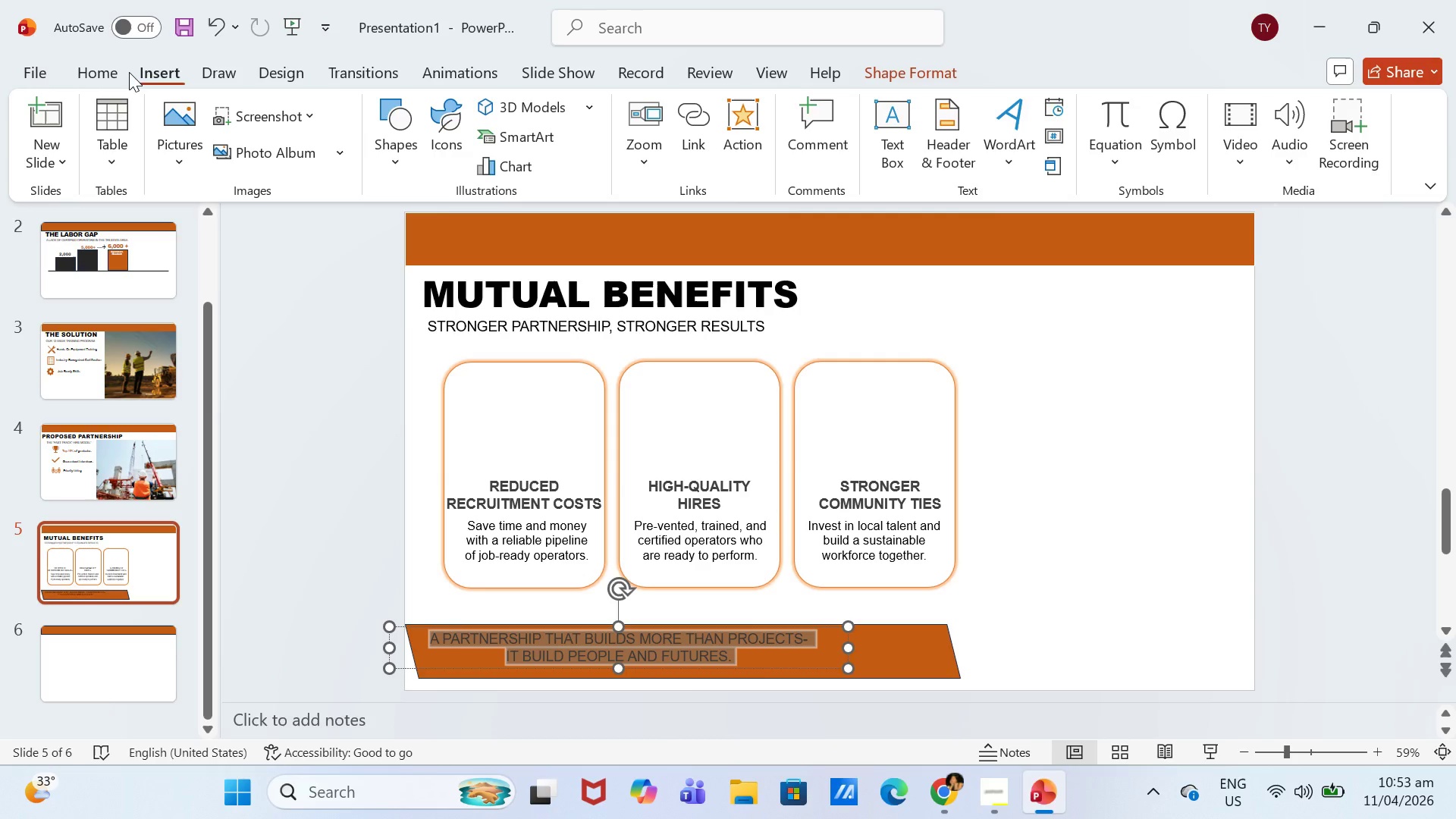 
double_click([121, 72])
 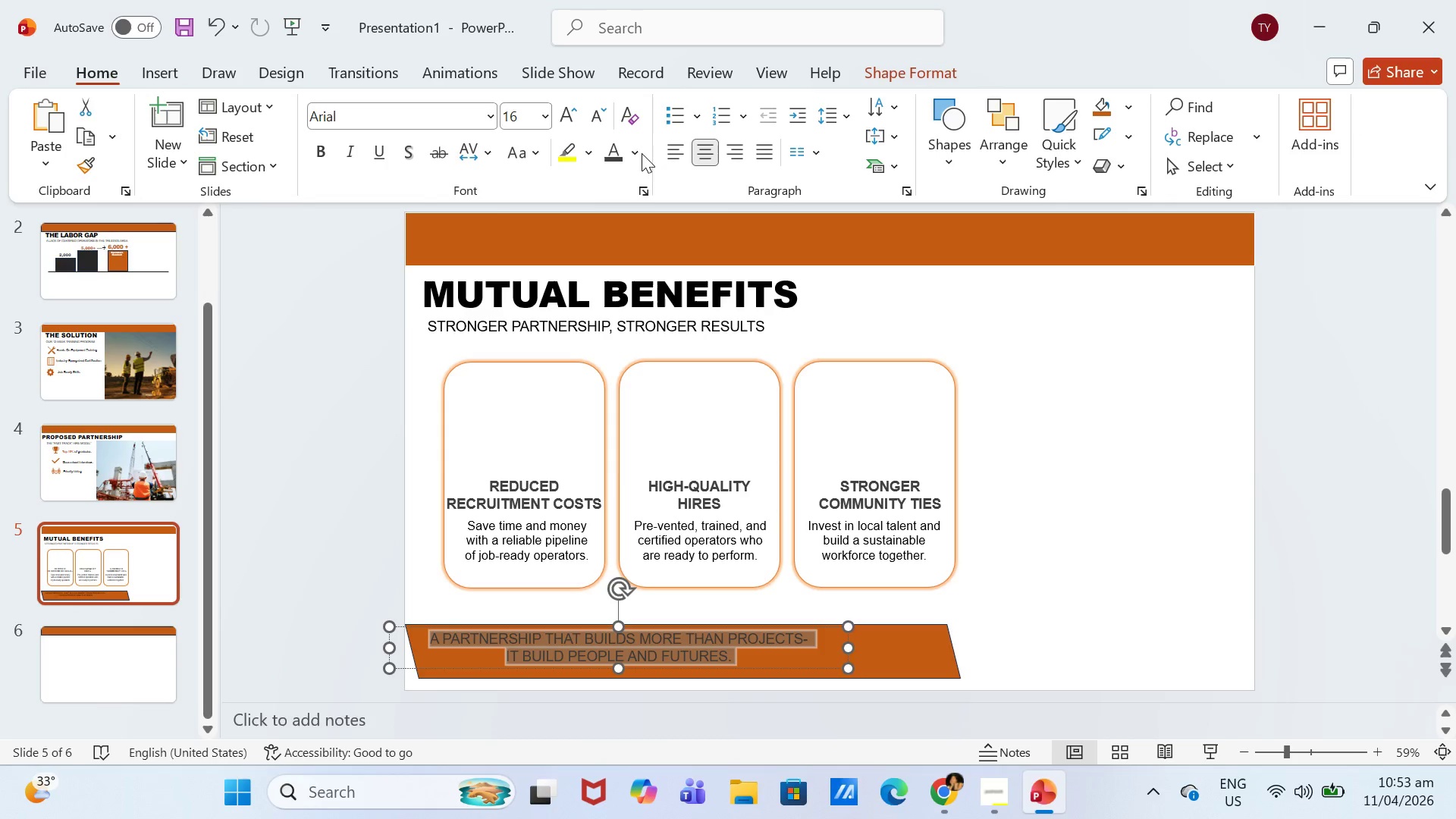 
left_click([633, 152])
 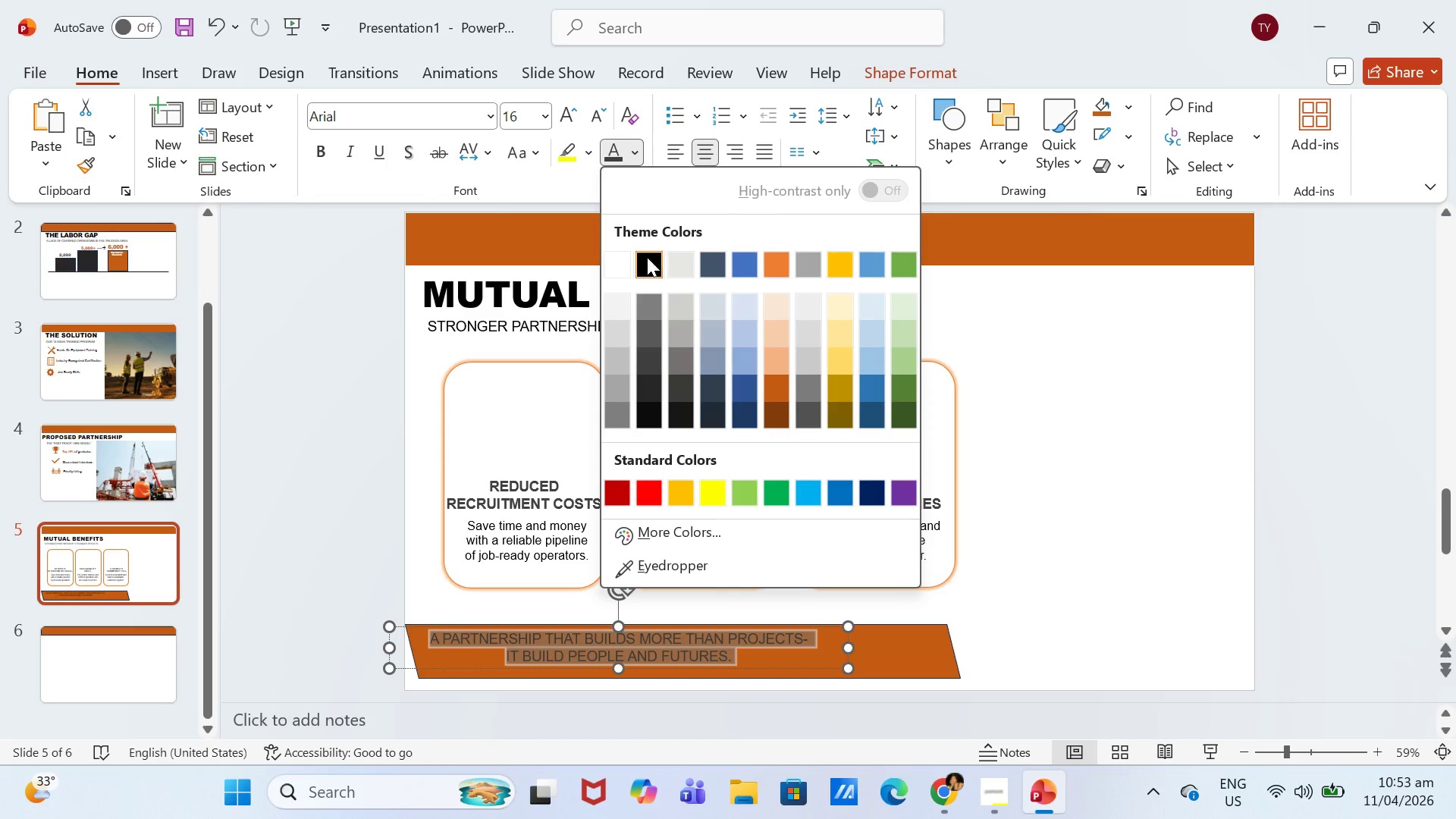 
left_click([621, 266])
 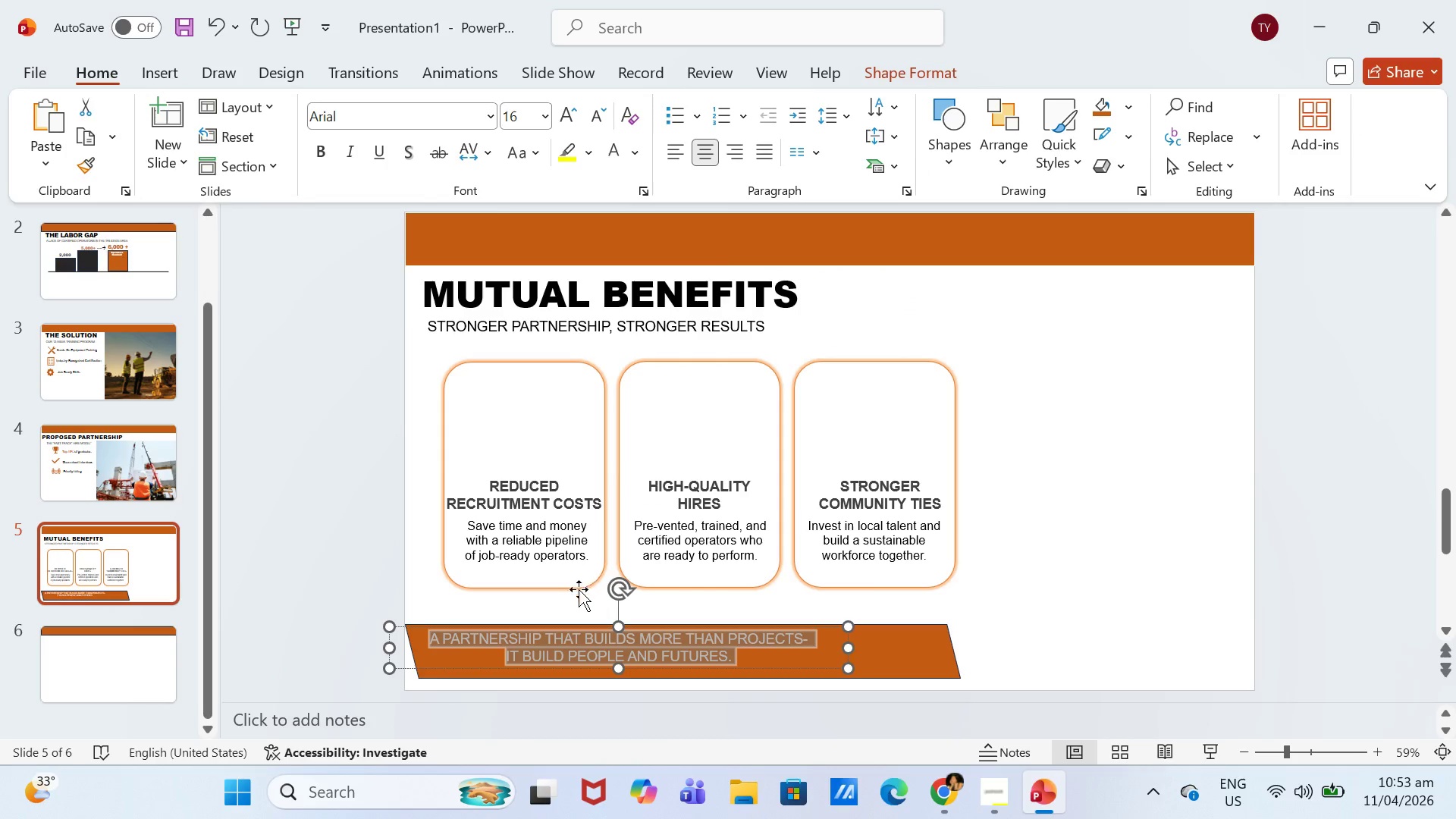 
left_click([572, 617])
 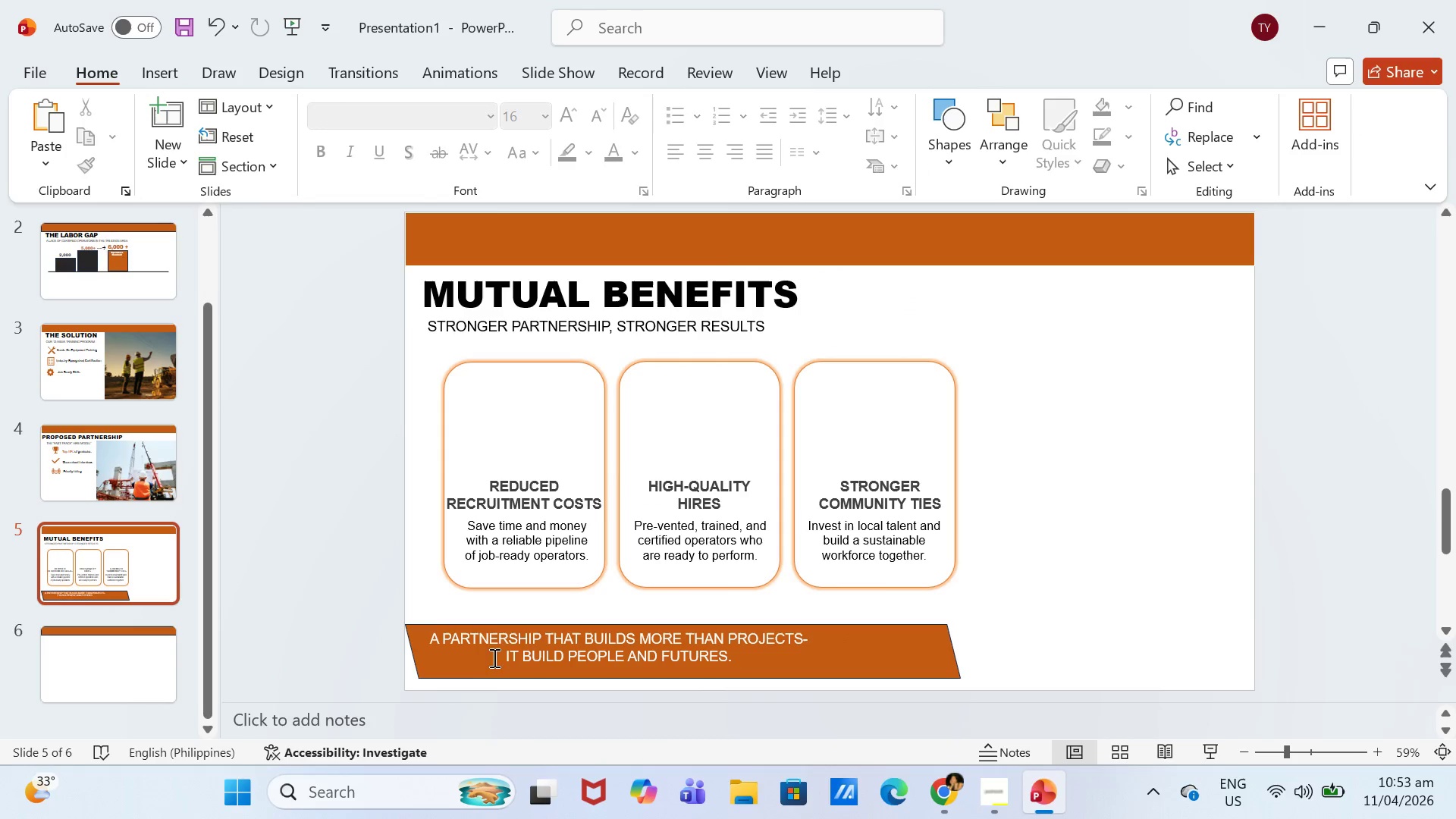 
left_click_drag(start_coordinate=[499, 661], to_coordinate=[740, 656])
 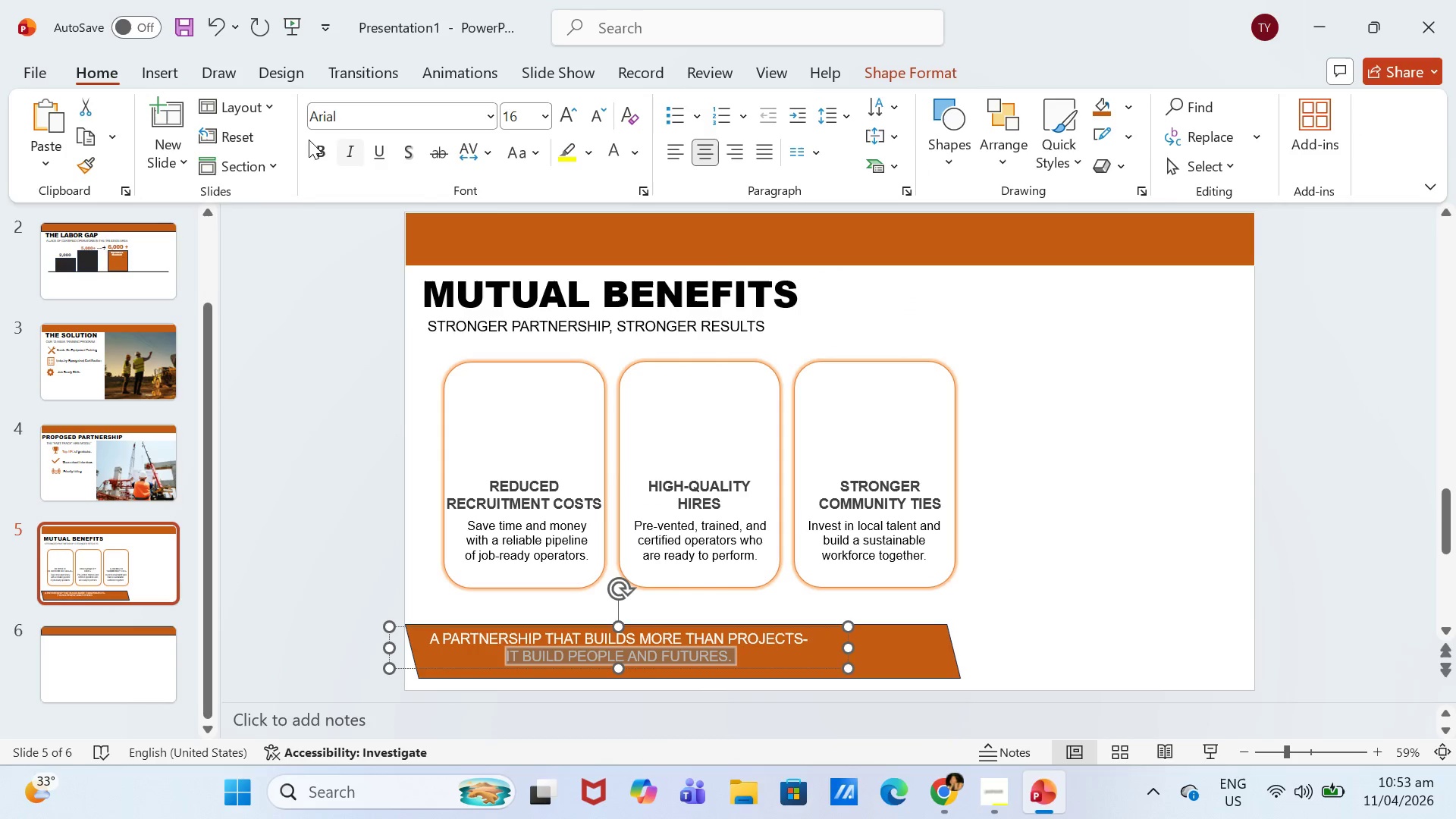 
left_click_drag(start_coordinate=[309, 147], to_coordinate=[315, 147])
 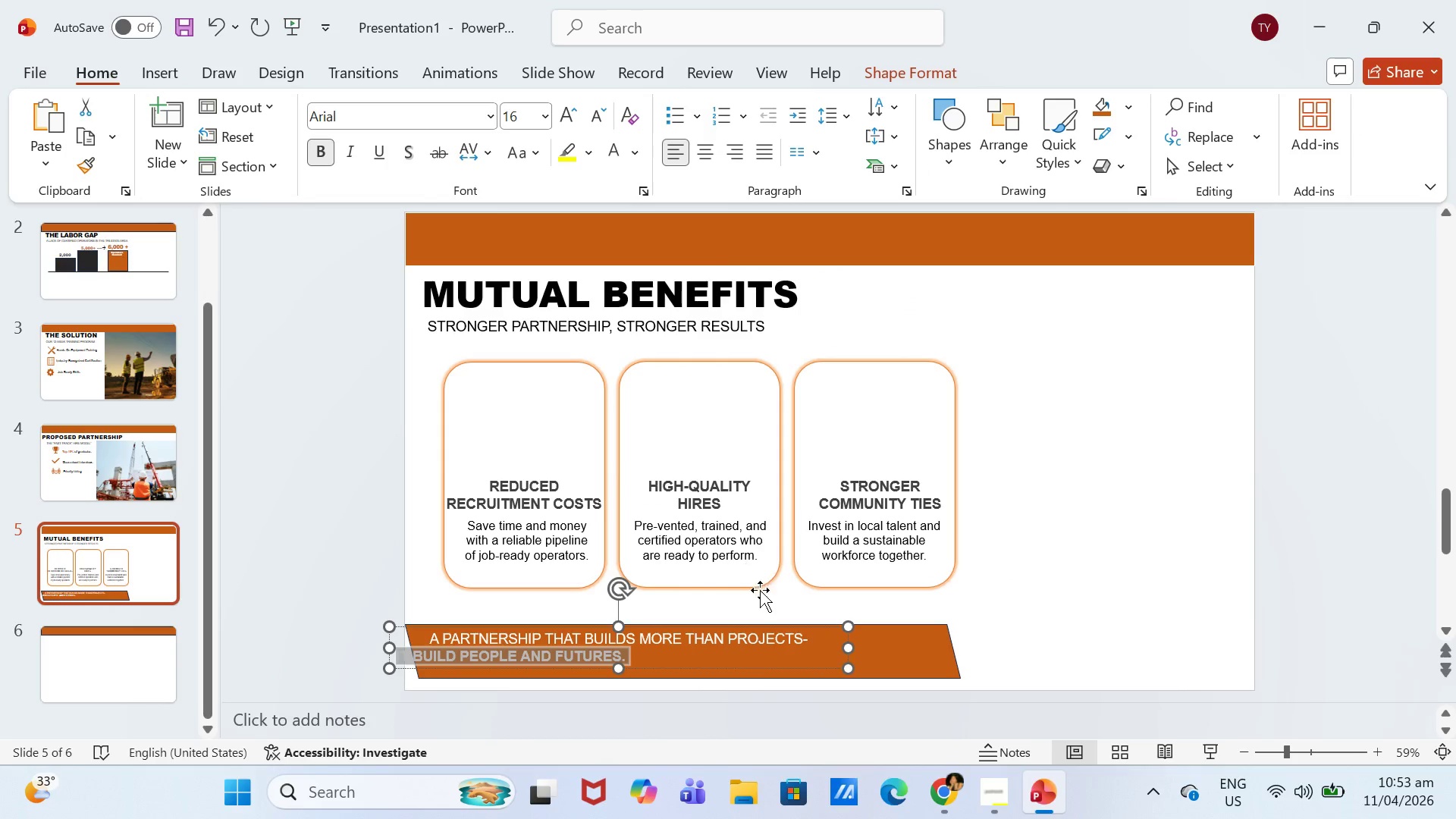 
double_click([779, 648])
 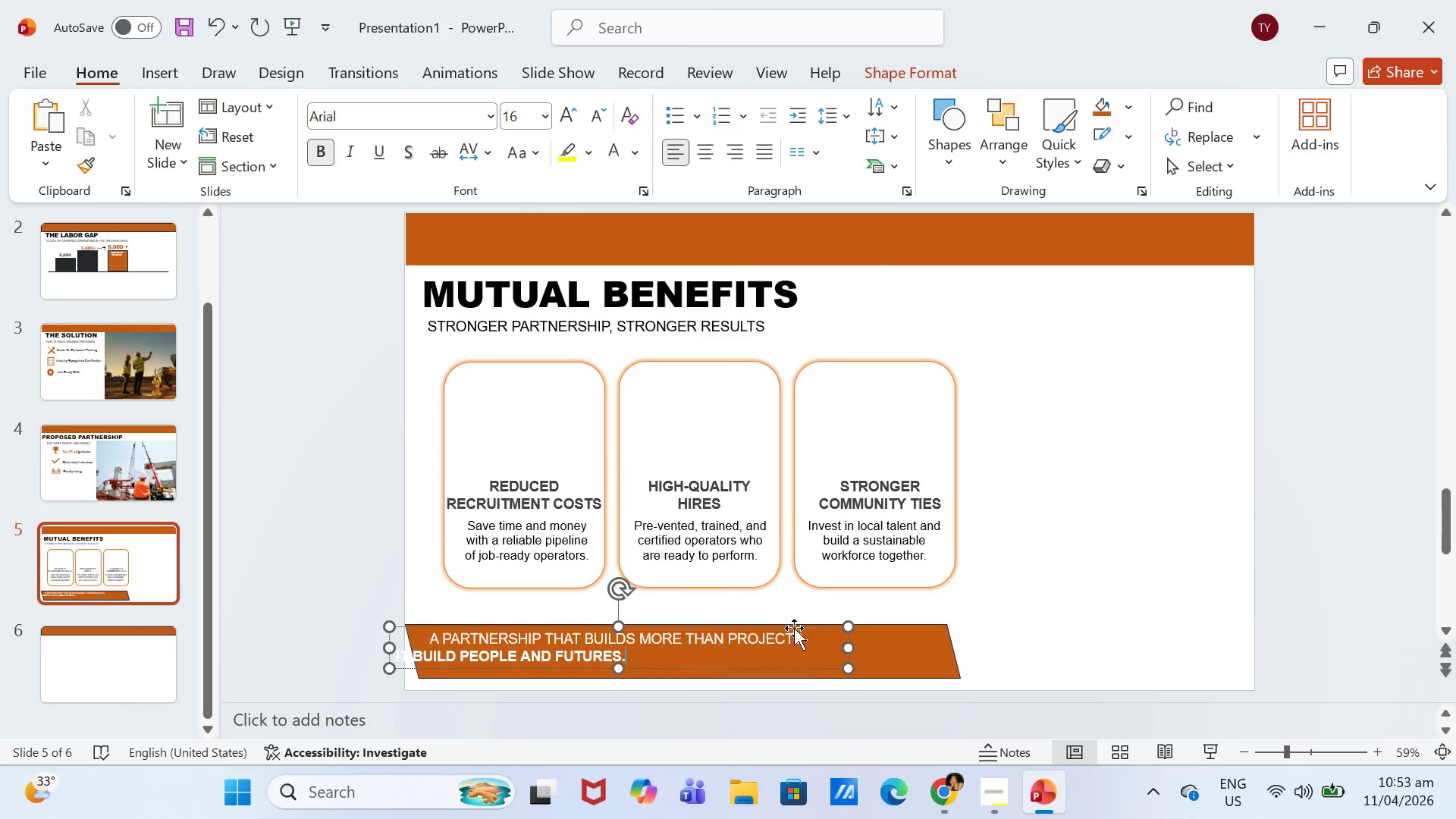 
left_click_drag(start_coordinate=[794, 628], to_coordinate=[828, 630])
 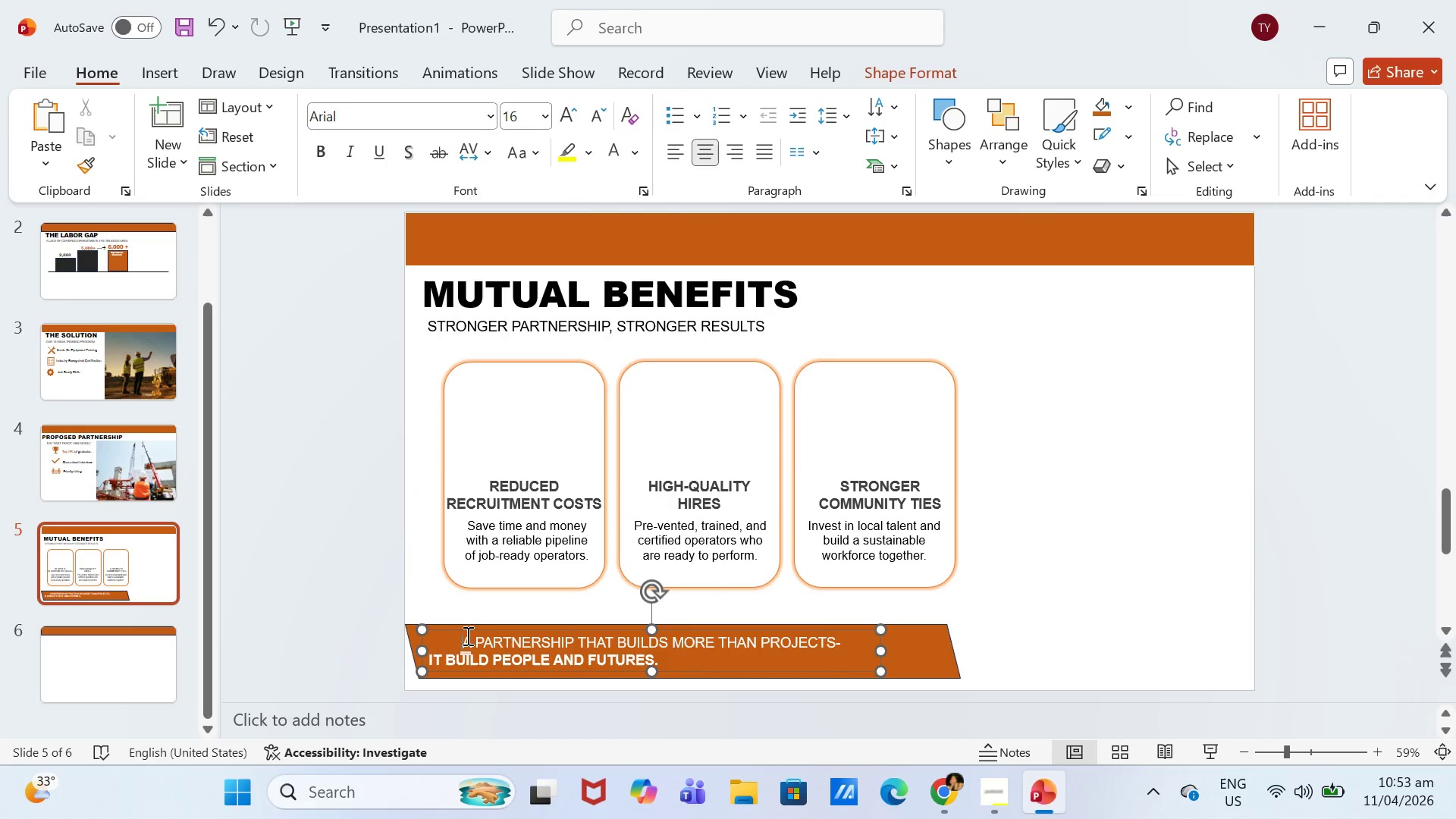 
key(Backspace)
 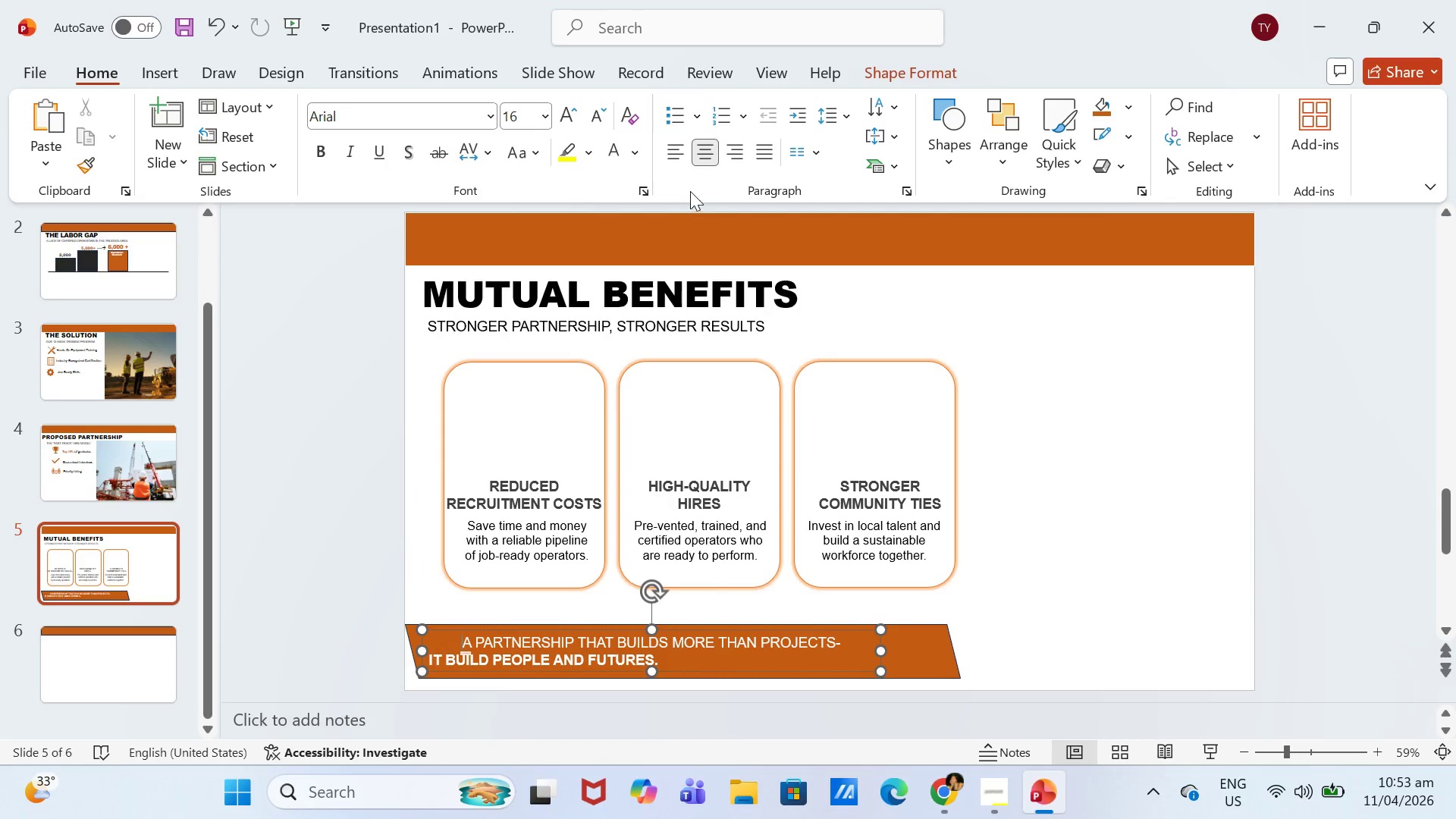 
left_click([686, 151])
 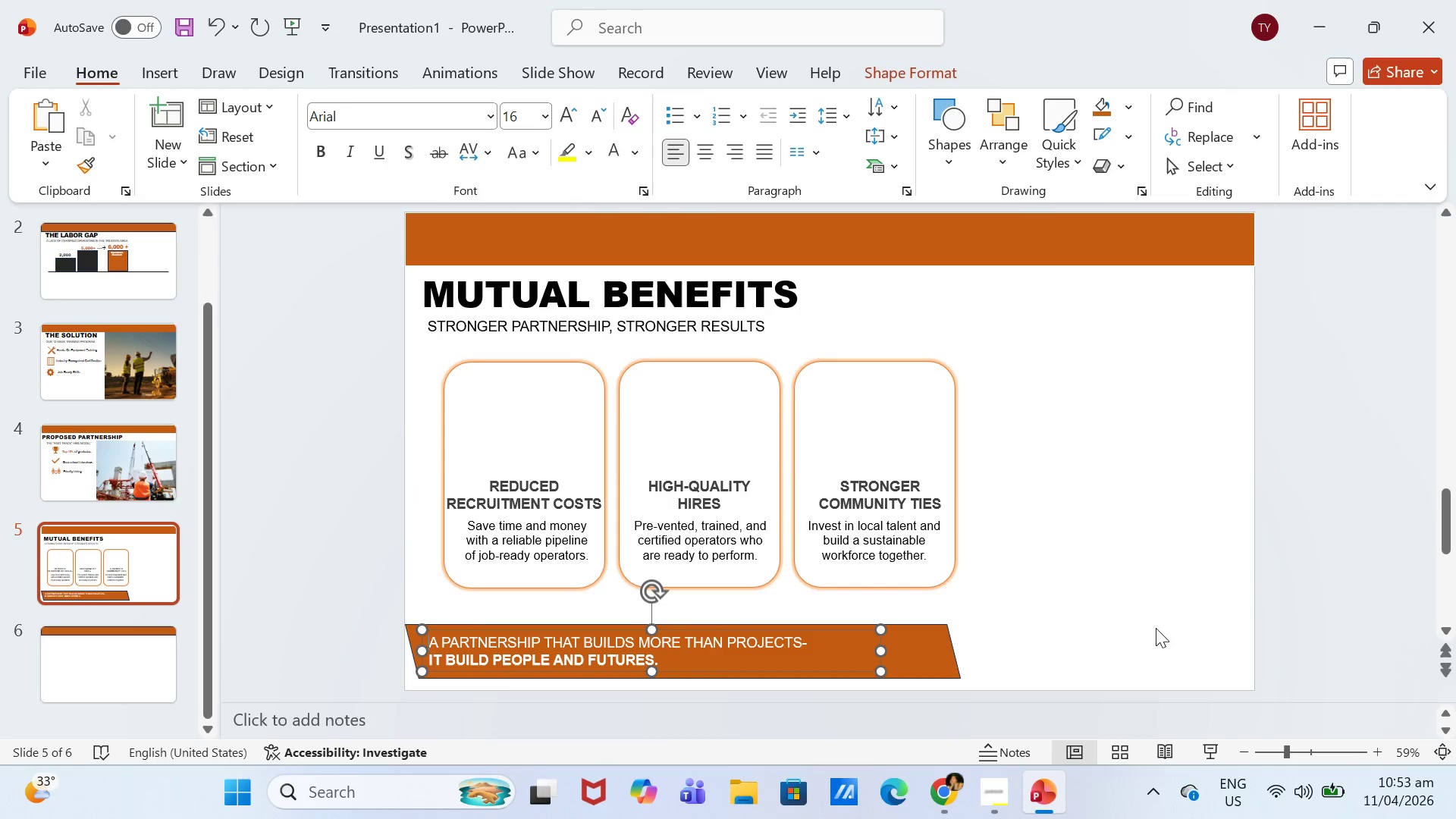 
left_click([1163, 633])
 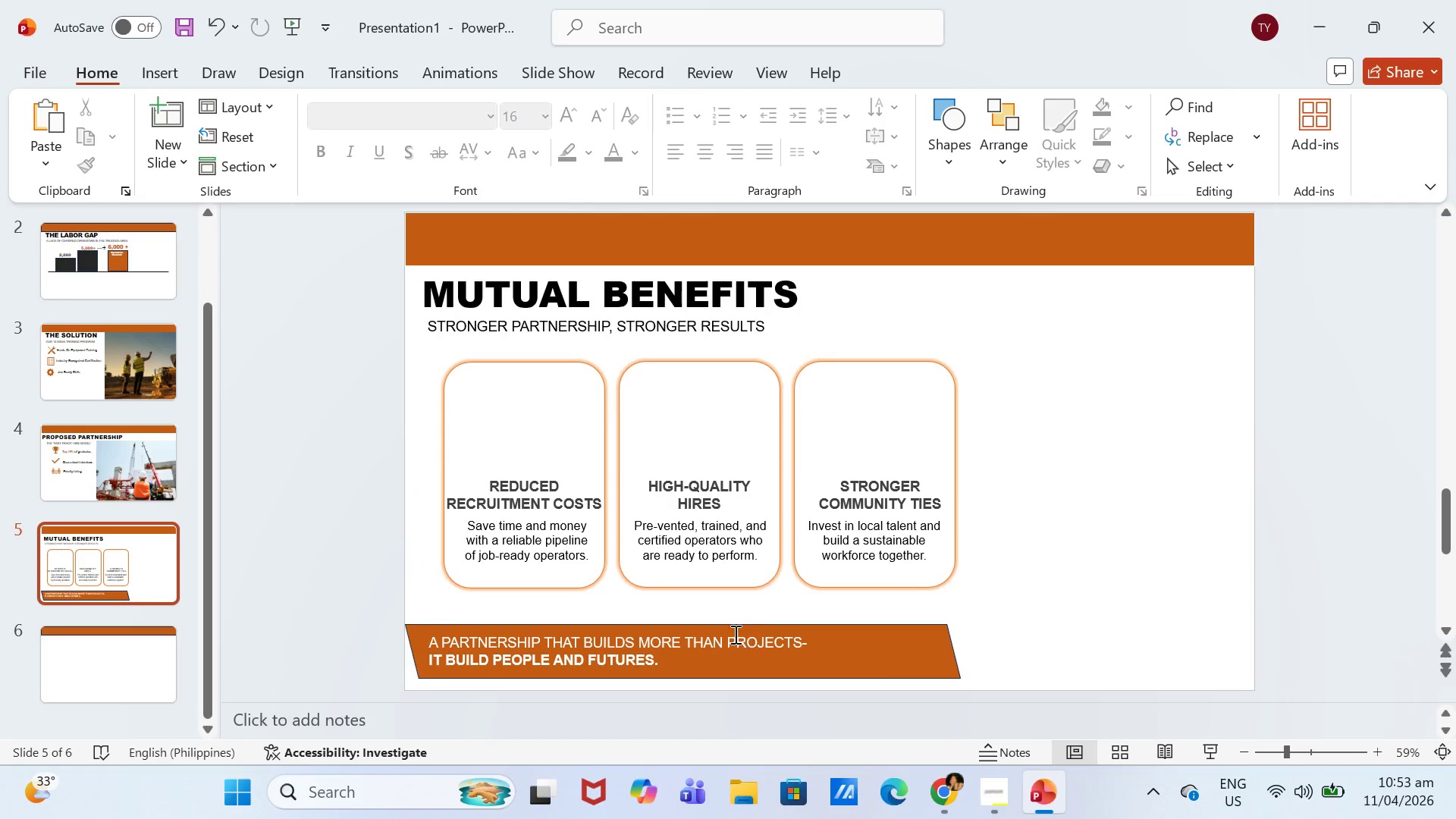 
left_click([734, 649])
 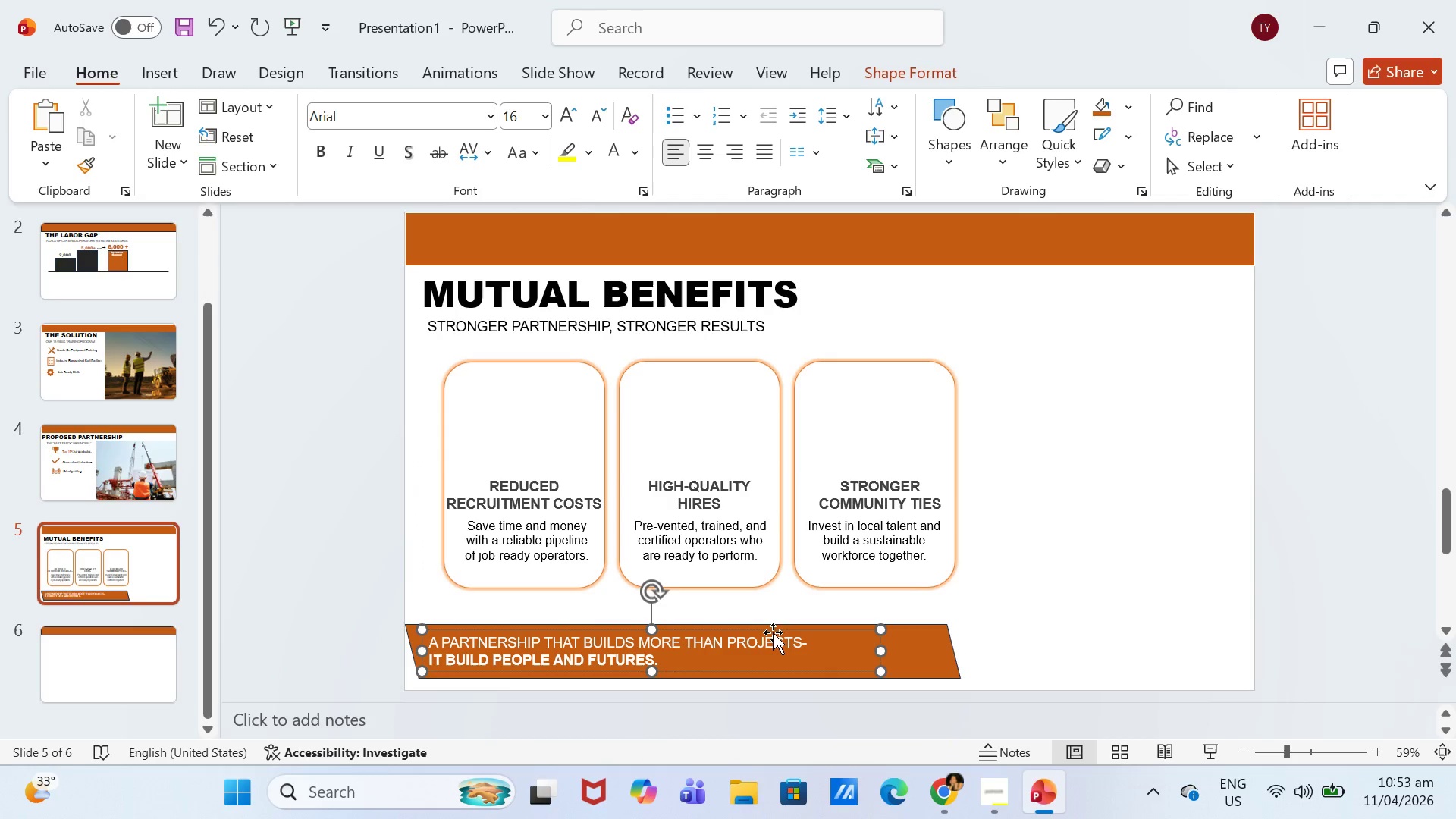 
left_click_drag(start_coordinate=[773, 632], to_coordinate=[787, 632])
 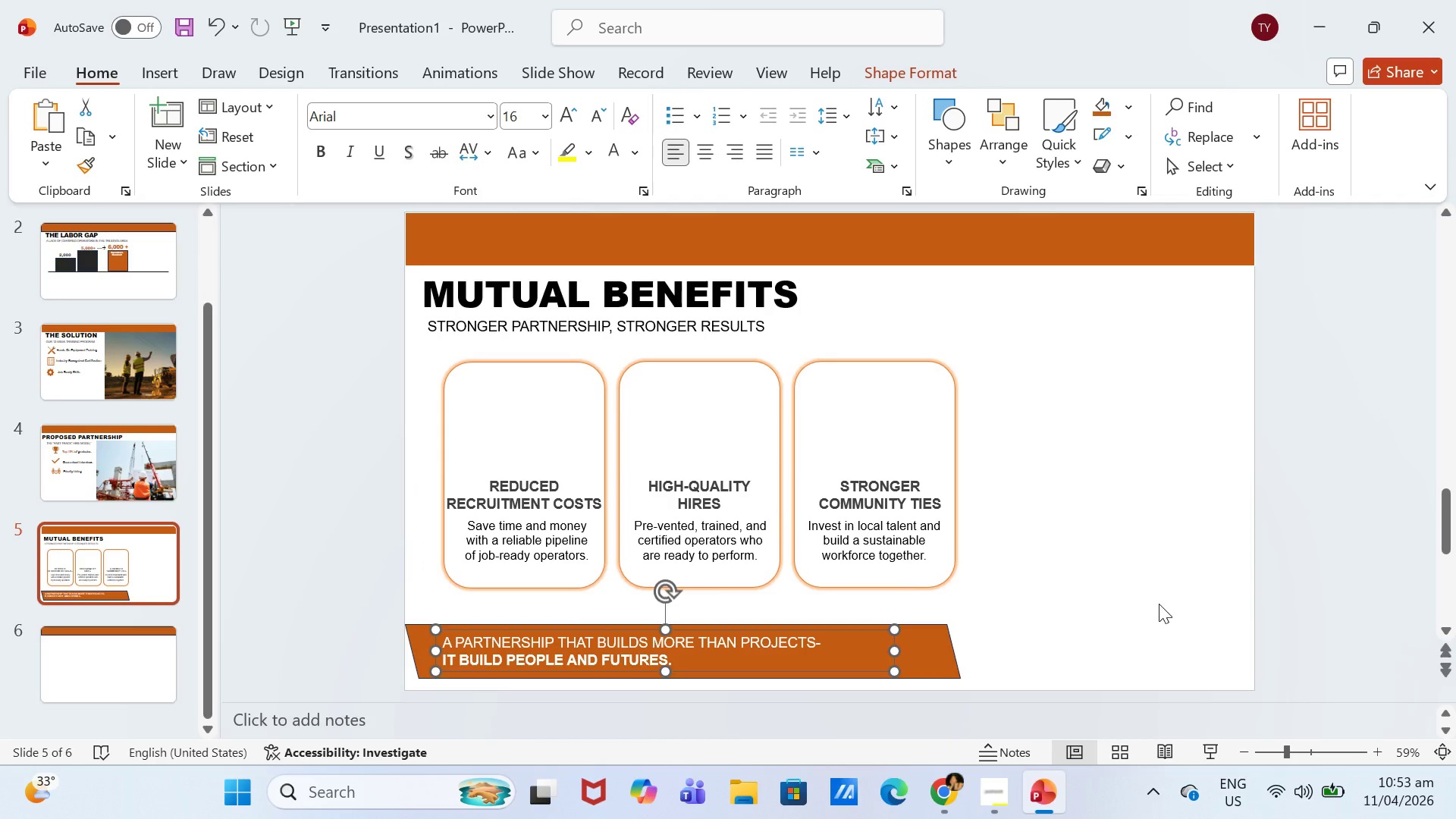 
left_click([1159, 604])
 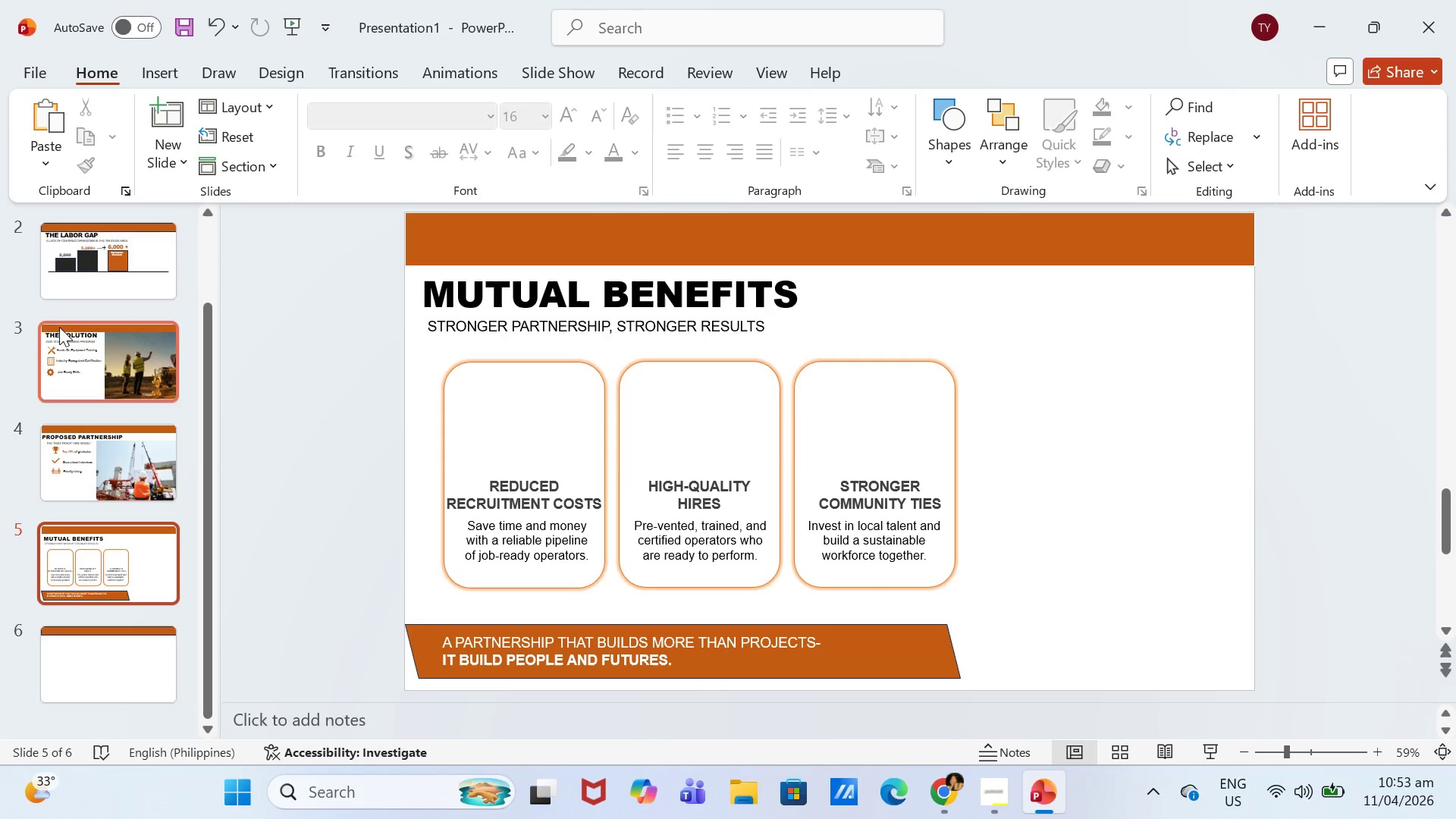 
wait(5.06)
 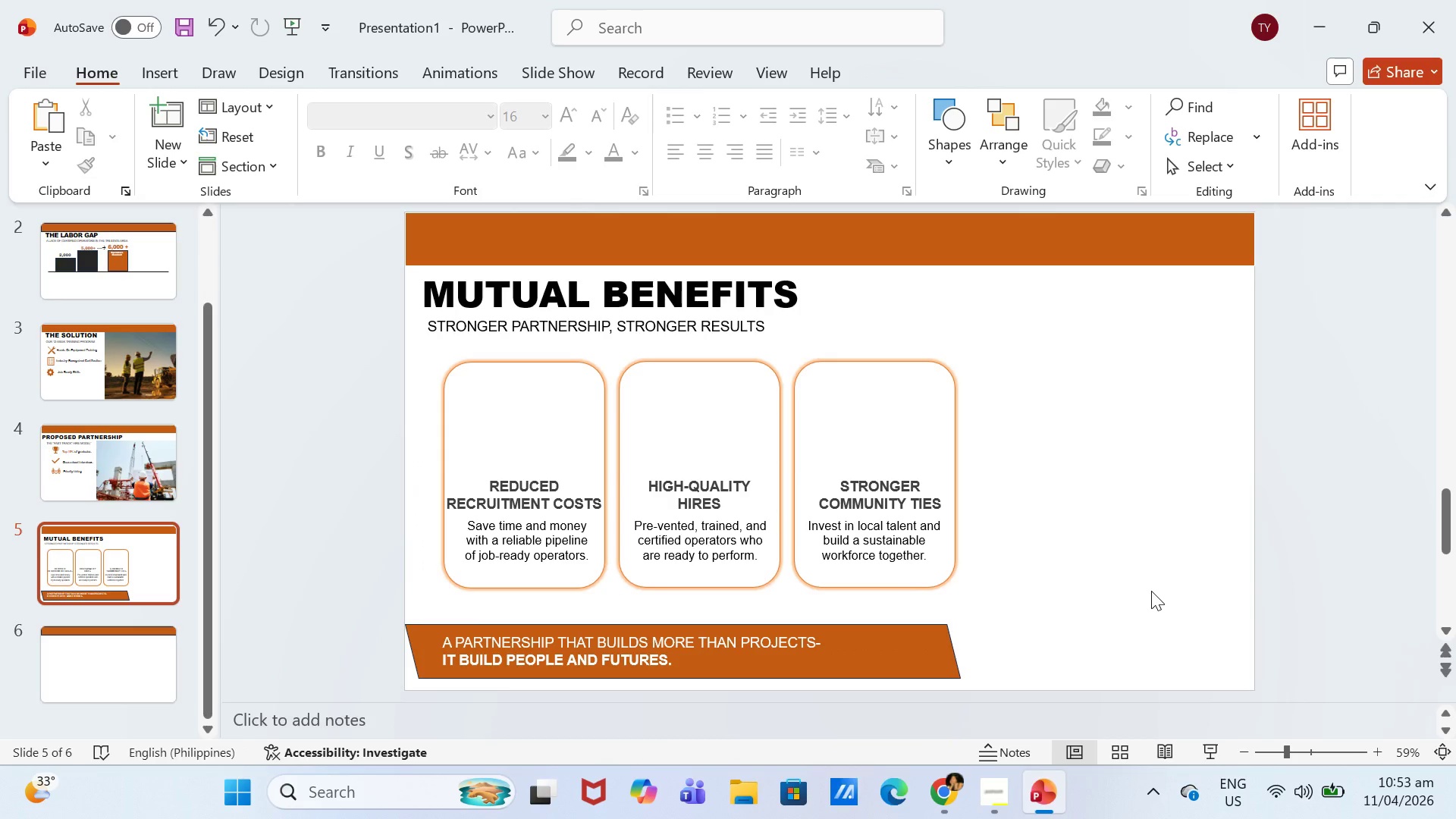 
left_click([168, 64])
 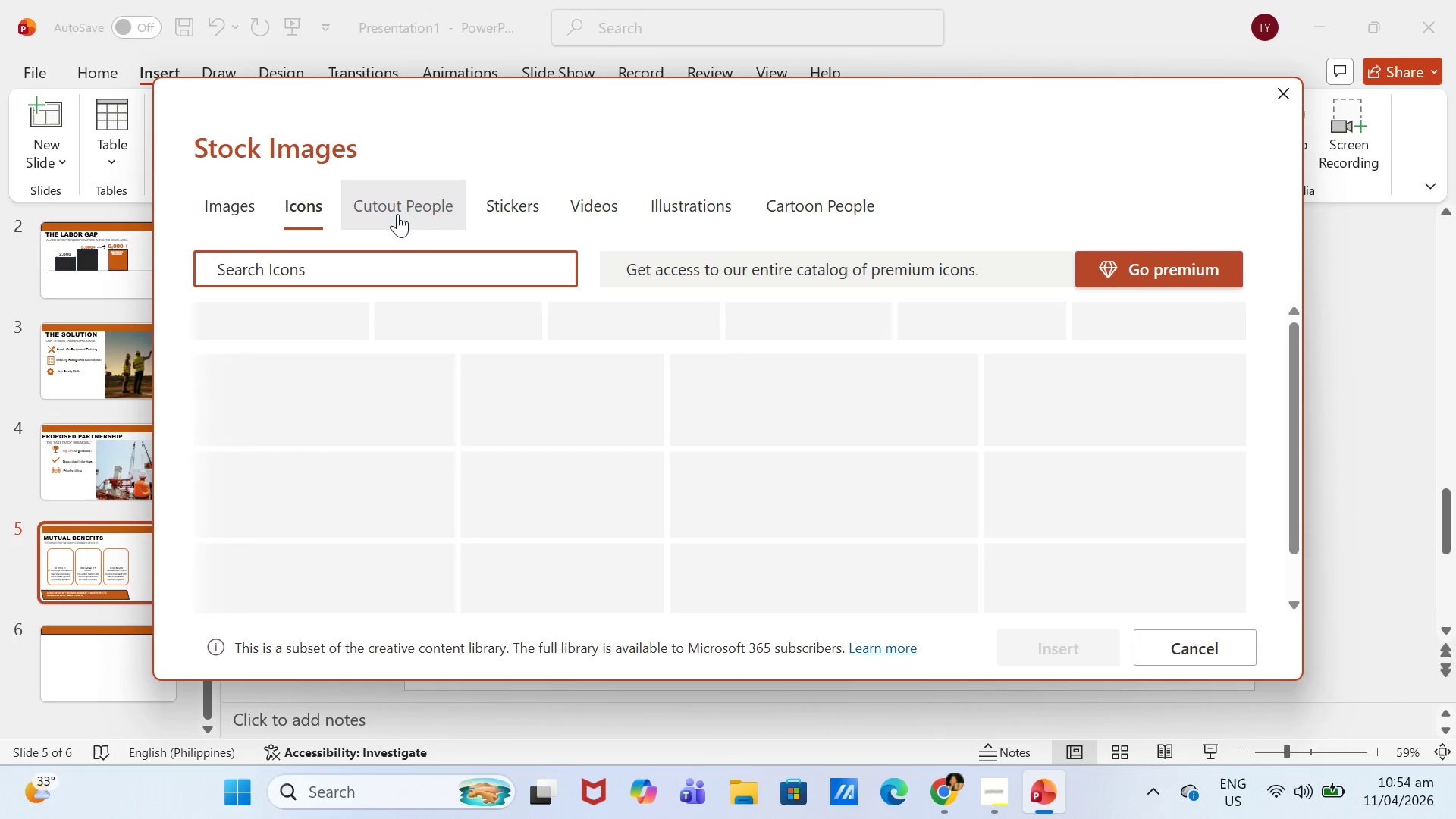 
wait(5.83)
 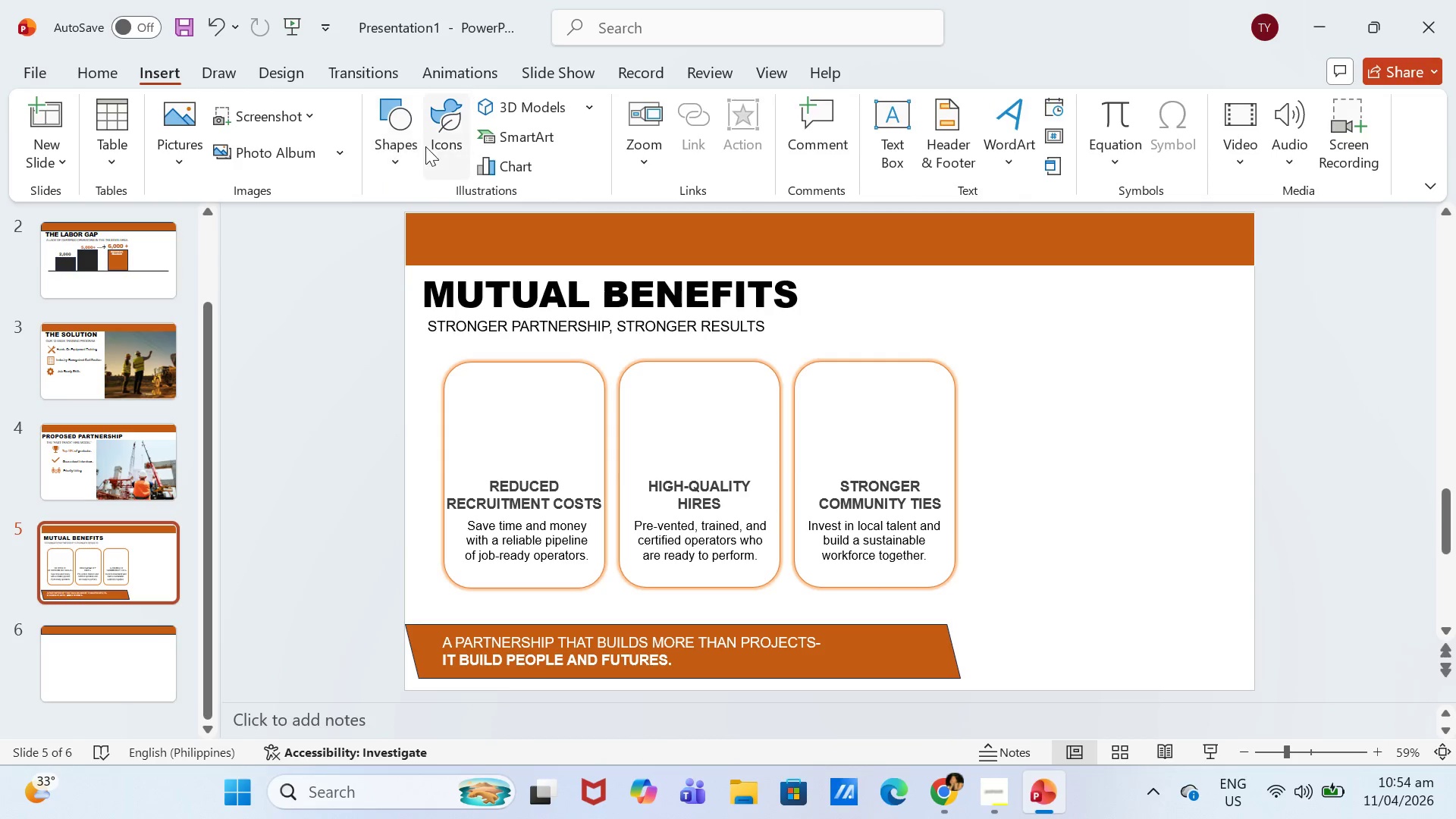 
type(MONEY)
 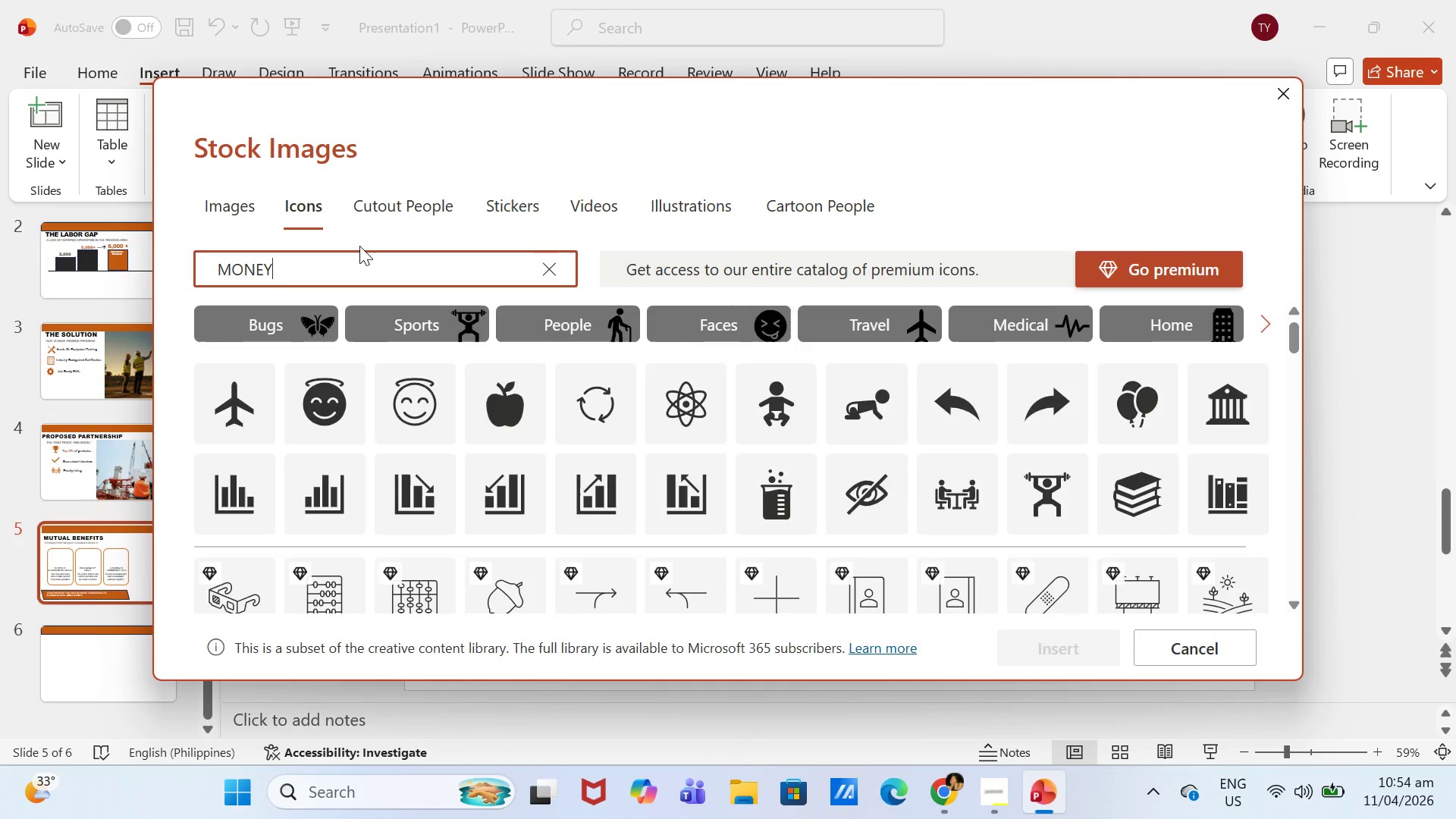 
key(Enter)
 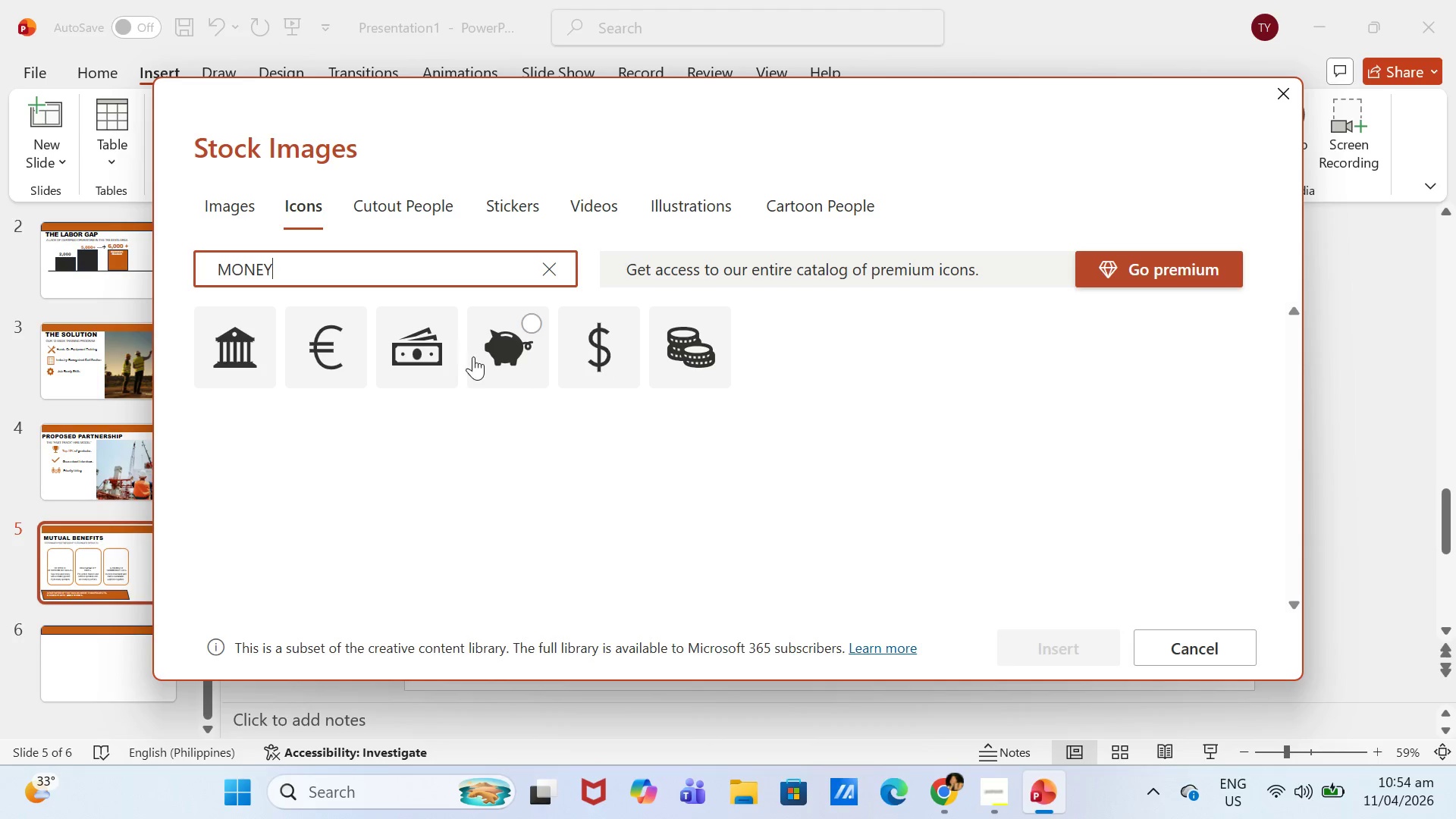 
wait(5.36)
 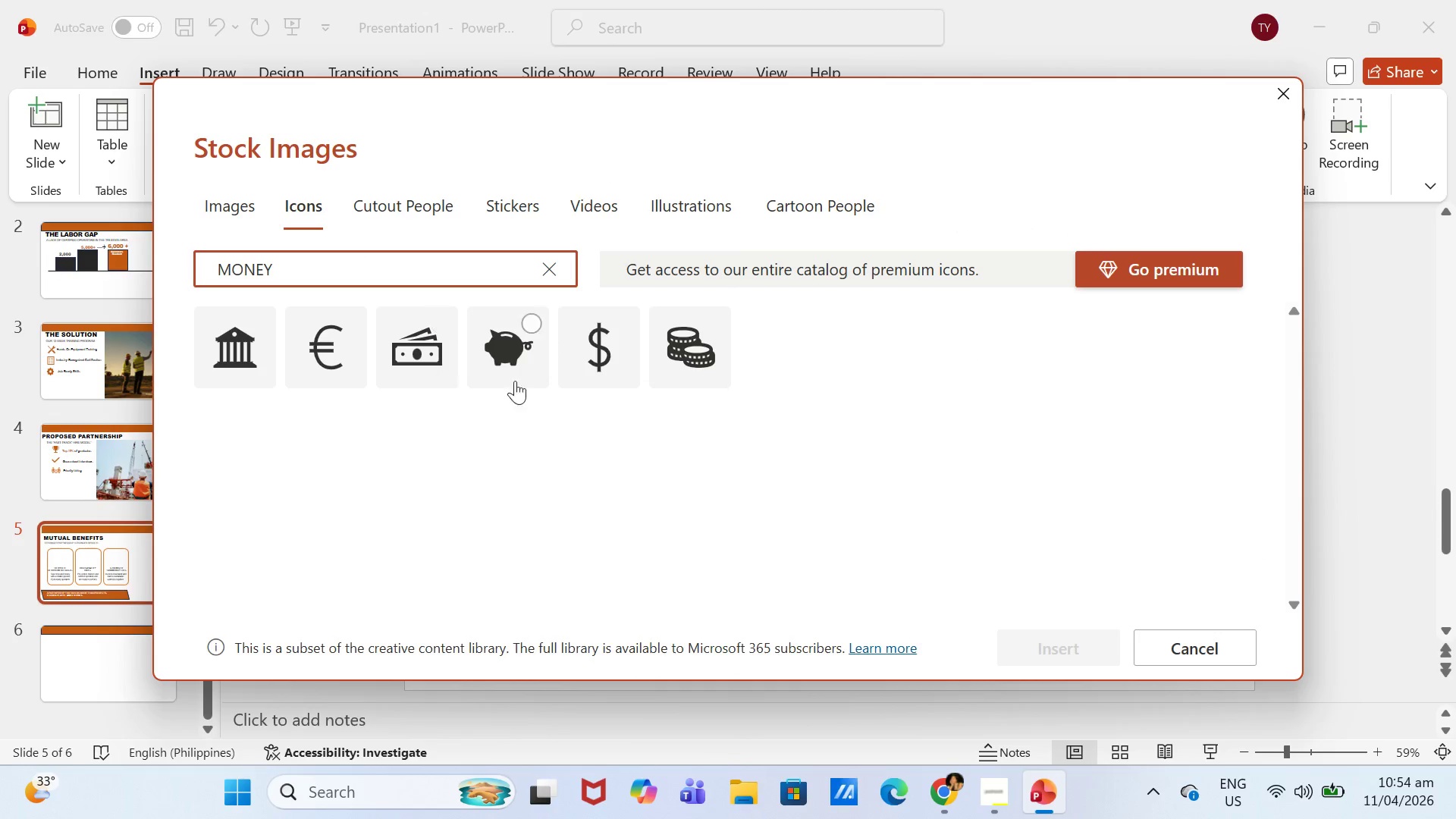 
left_click_drag(start_coordinate=[424, 366], to_coordinate=[430, 366])
 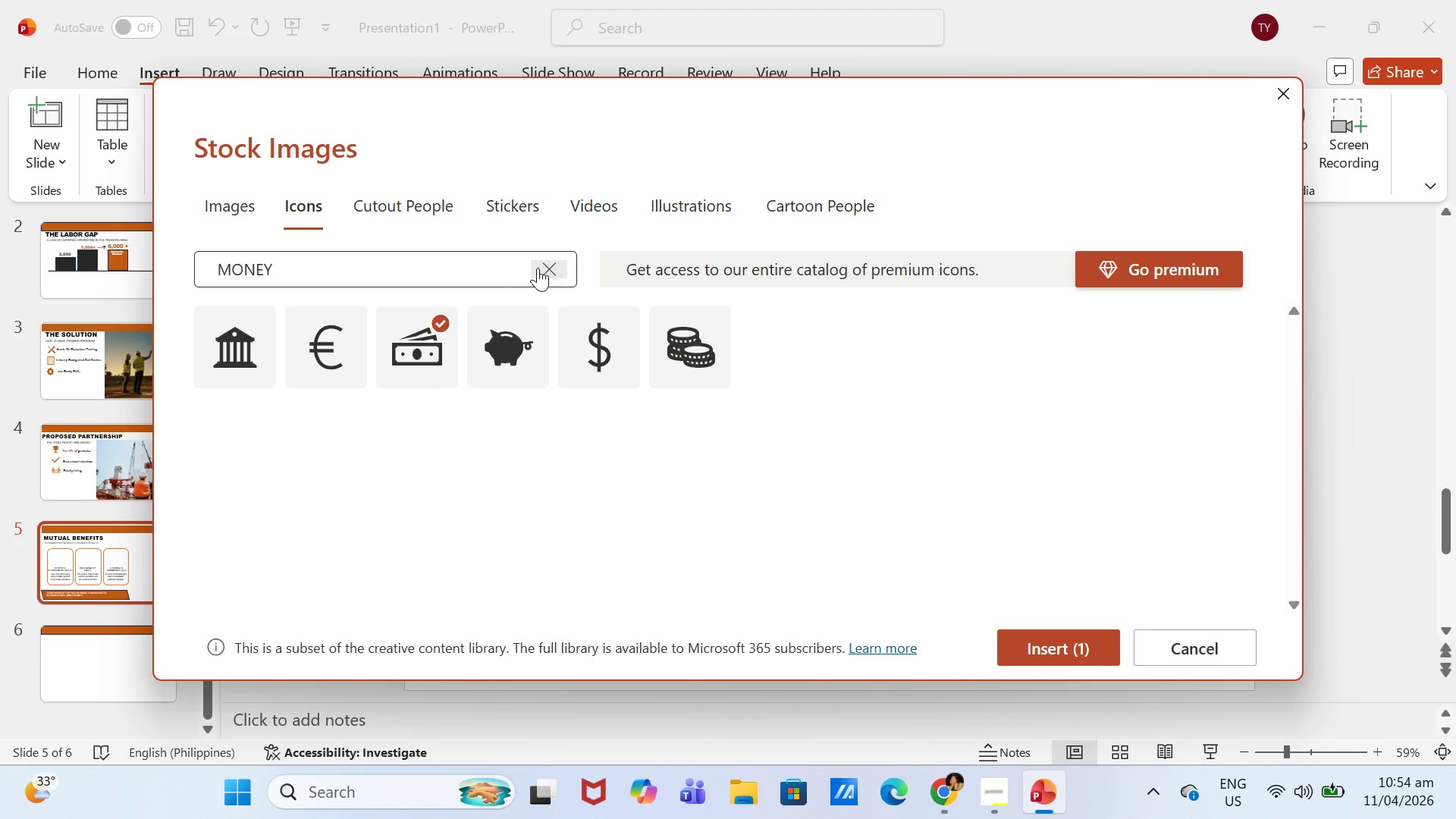 
left_click([547, 271])
 